 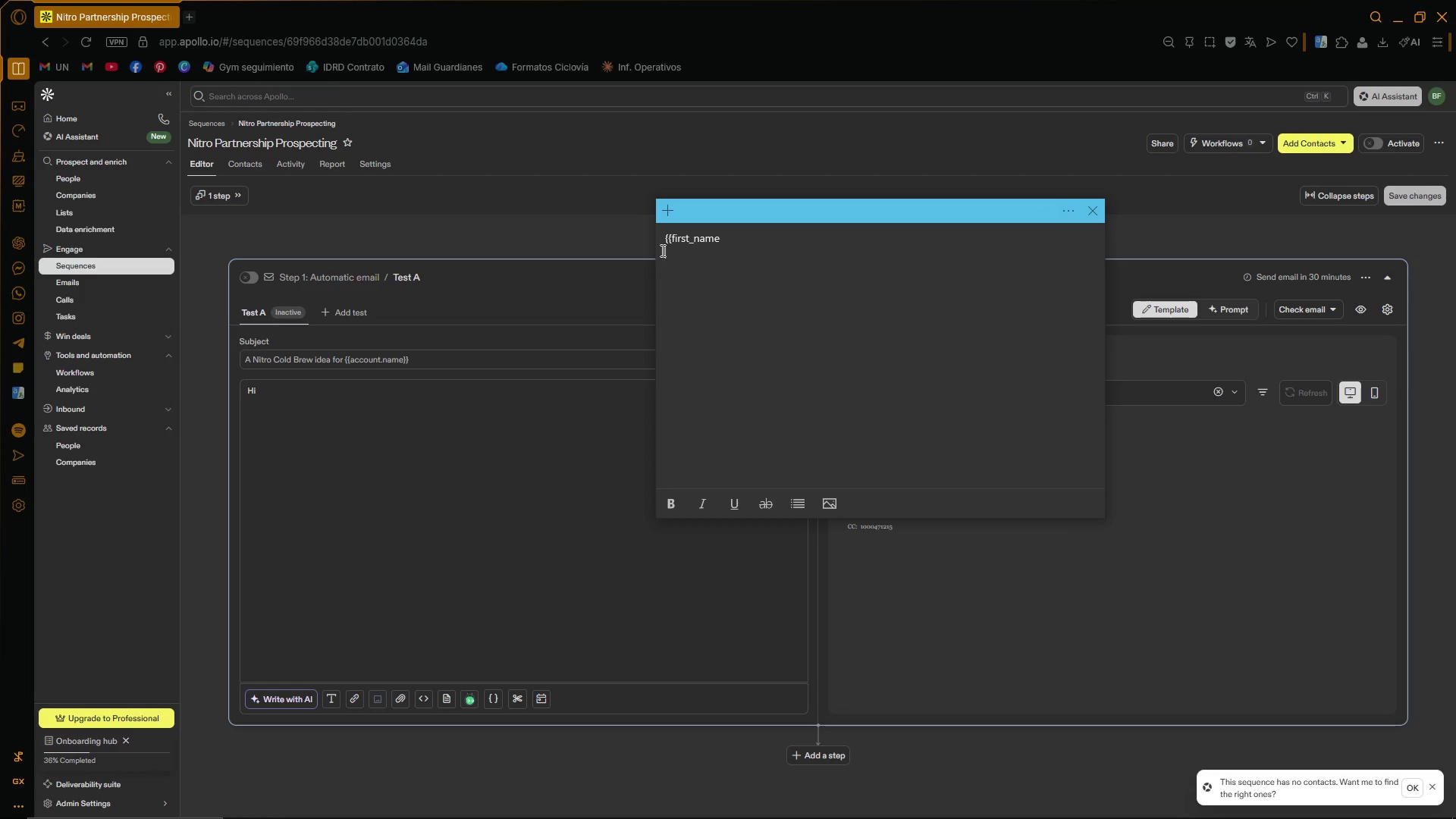 
key(Backspace)
type('')
key(Backspace)
key(Backspace)
type("")
key(Backspace)
key(Backspace)
type(``)
key(Backspace)
key(Backspace)
type(')
key(Backspace)
type(=)
key(Backspace)
type(;p)
key(Backspace)
key(Backspace)
type(--.,.,`l_><+:P)
key(Backspace)
key(Backspace)
key(Backspace)
key(Backspace)
key(Backspace)
type(L)
key(Backspace)
type(<>)
key(Backspace)
key(Backspace)
type(>_)
key(Backspace)
key(Backspace)
type(')
key(Backspace)
type("")
key(Backspace)
key(Backspace)
type(++)
key(Backspace)
key(Backspace)
type({})
key(Backspace)
key(Backspace)
type(778)
key(Backspace)
key(Backspace)
key(Backspace)
type(!@@#$$%%^^&*(){{}}{)()
 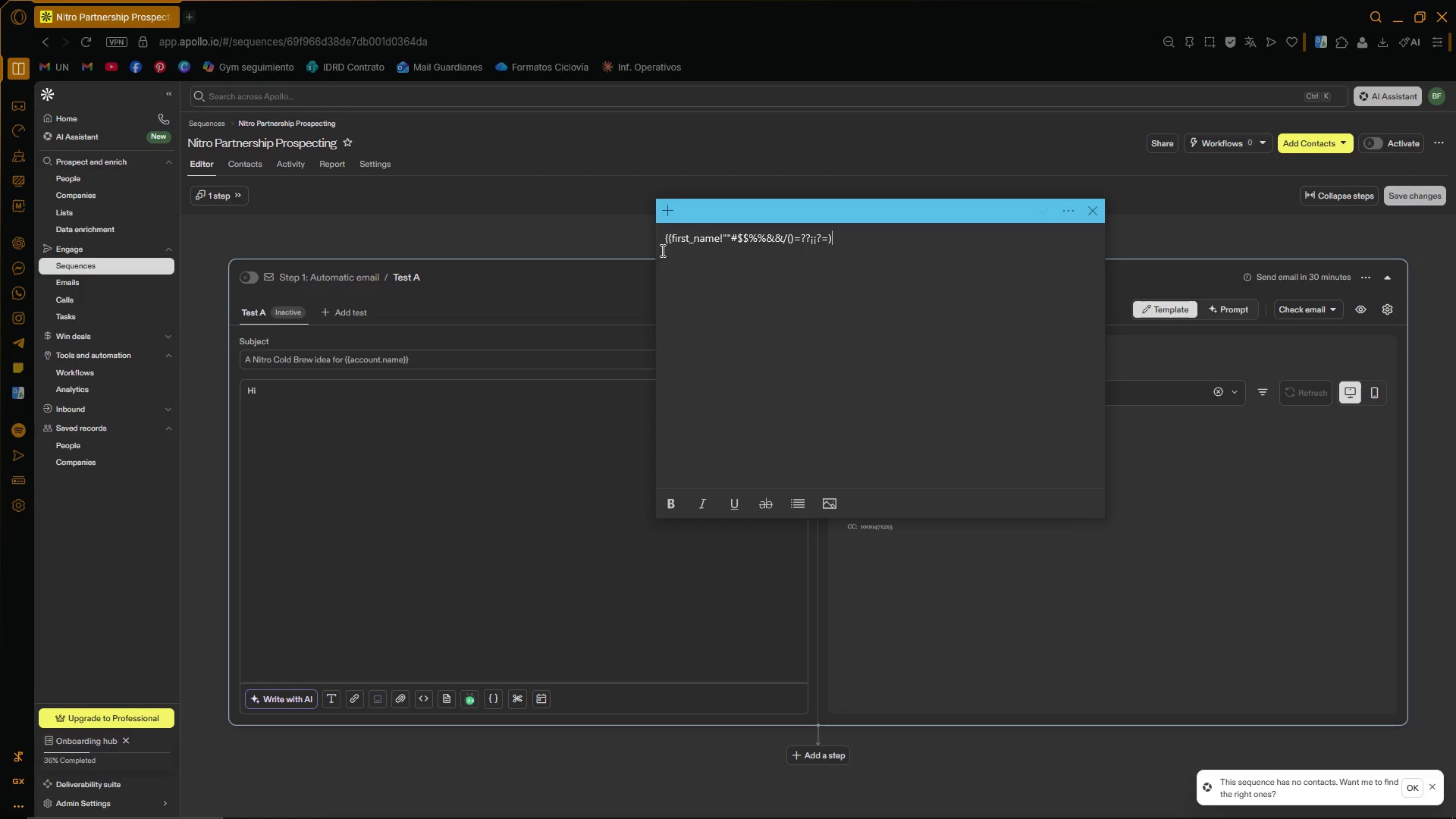 
left_click_drag(start_coordinate=[877, 233], to_coordinate=[719, 246])
 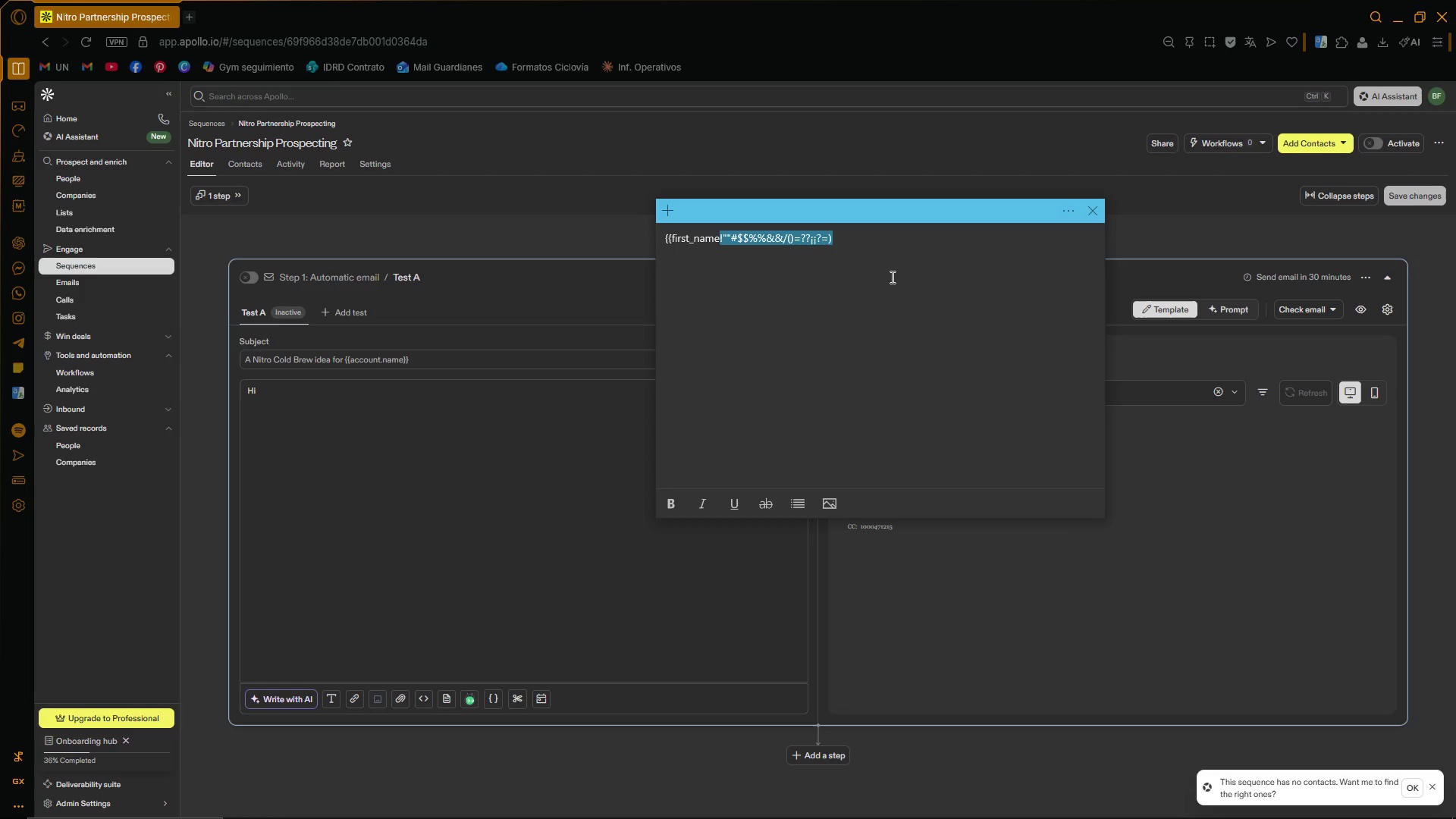 
key(Backspace)
 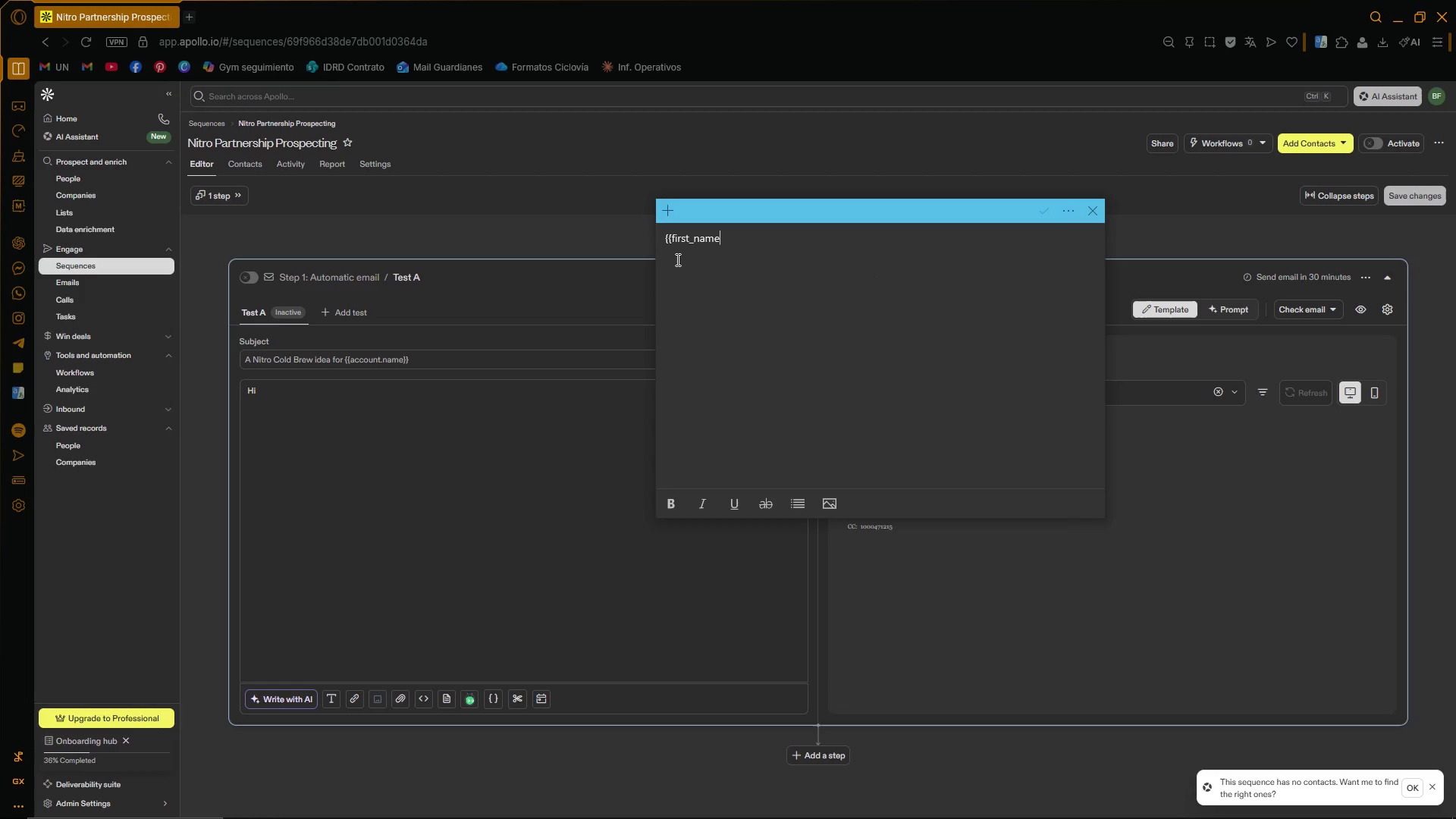 
left_click([668, 243])
 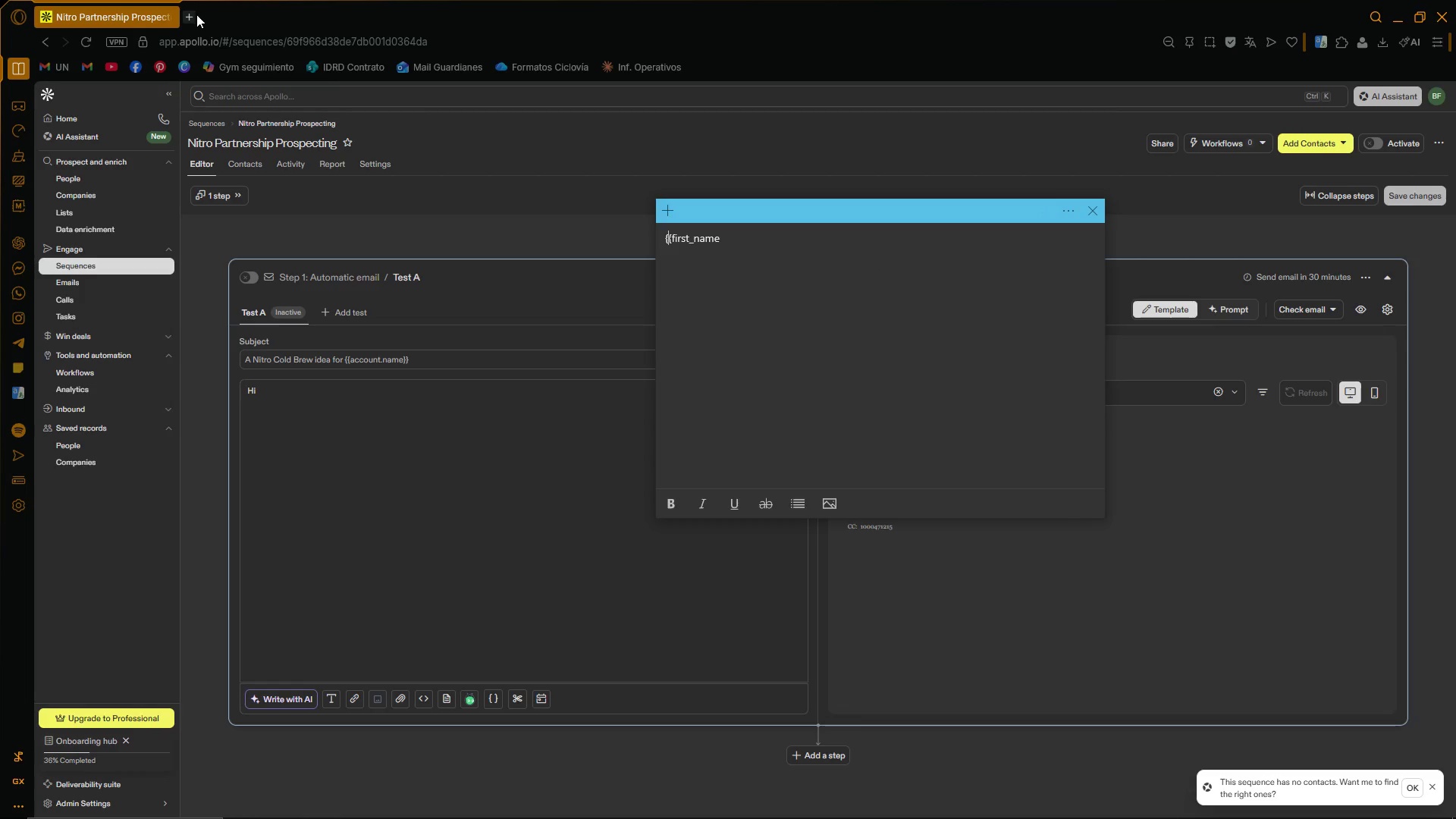 
double_click([191, 15])
 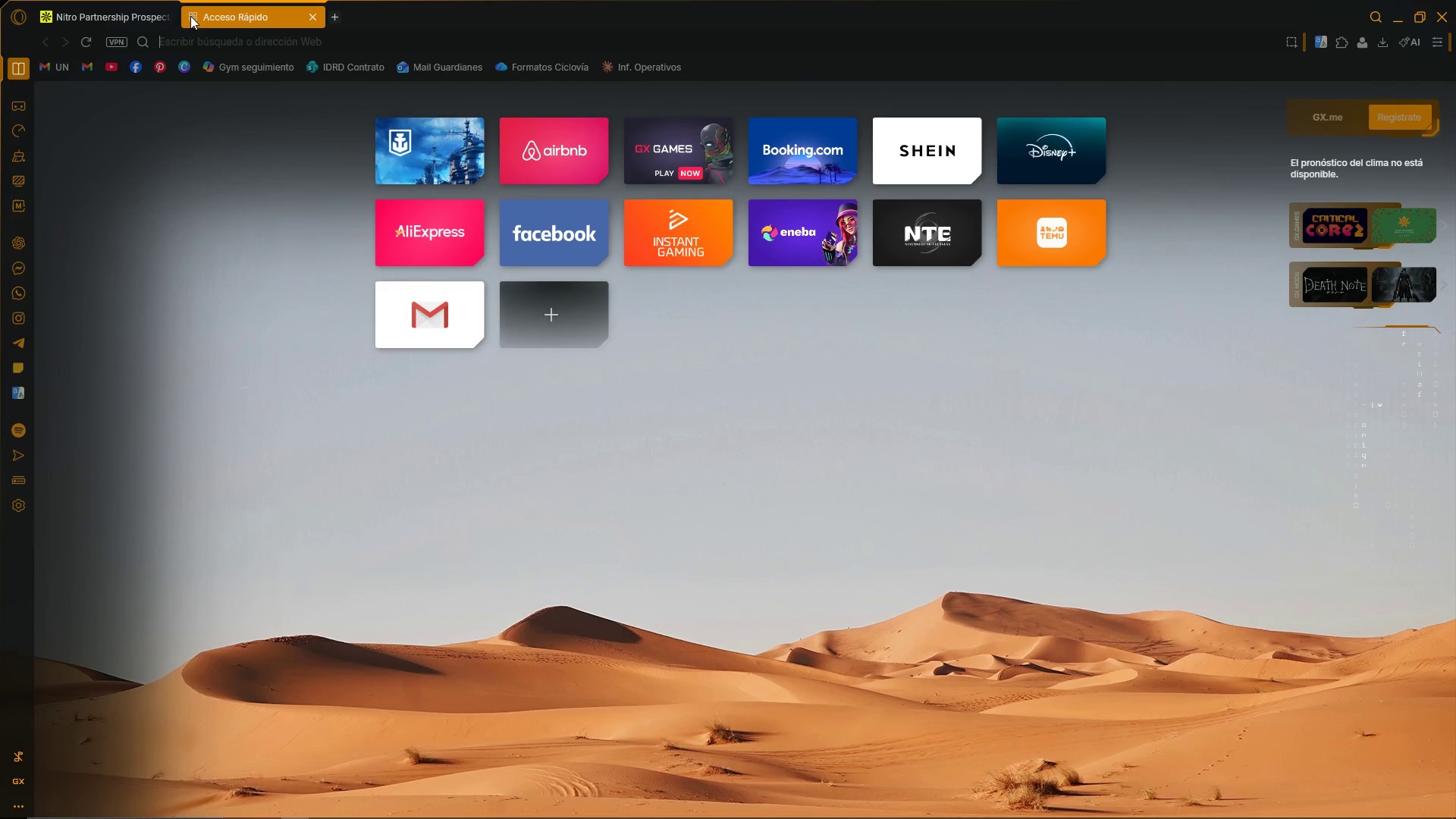 
type(simbolo corc)
 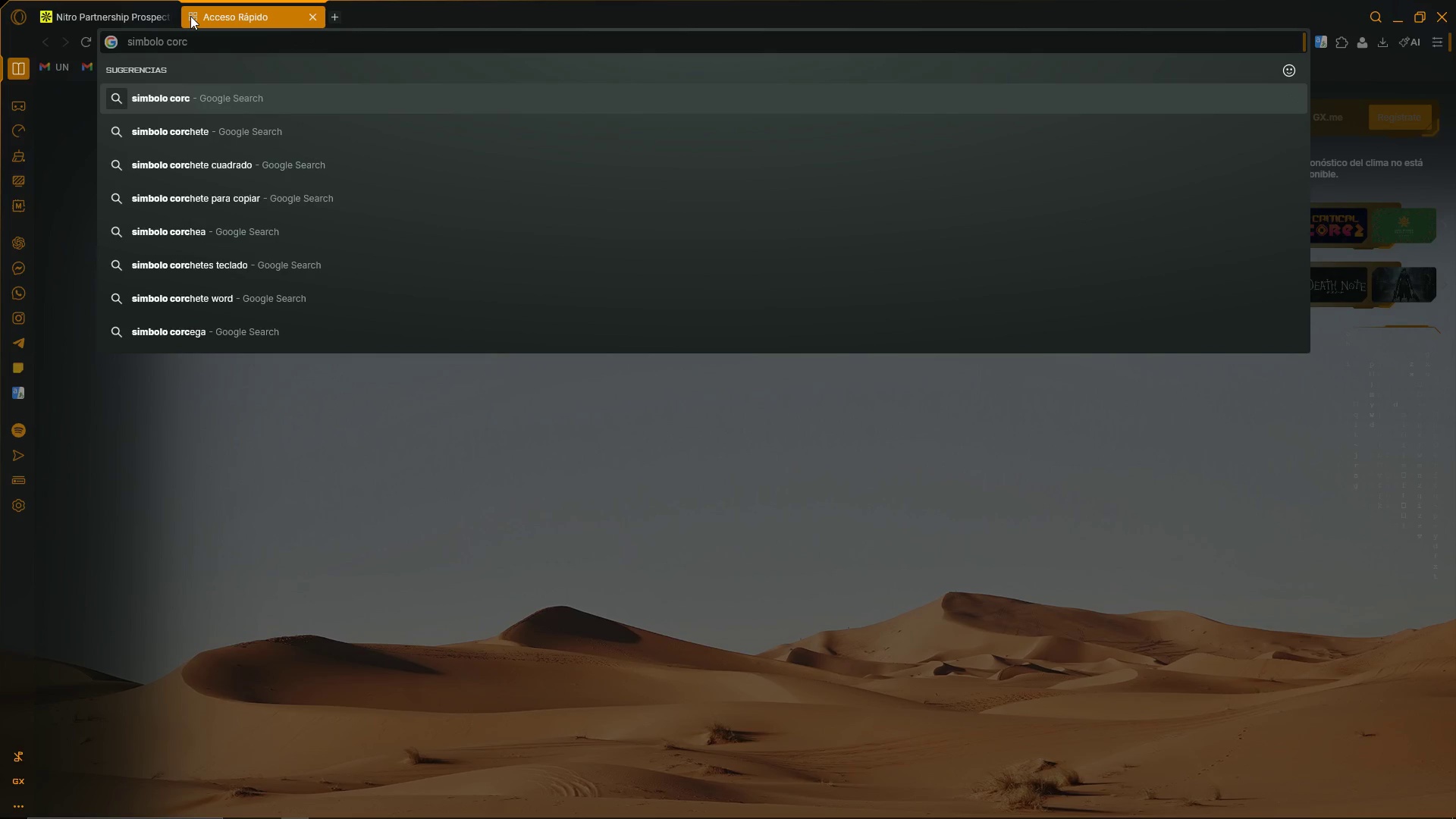 
key(ArrowDown)
 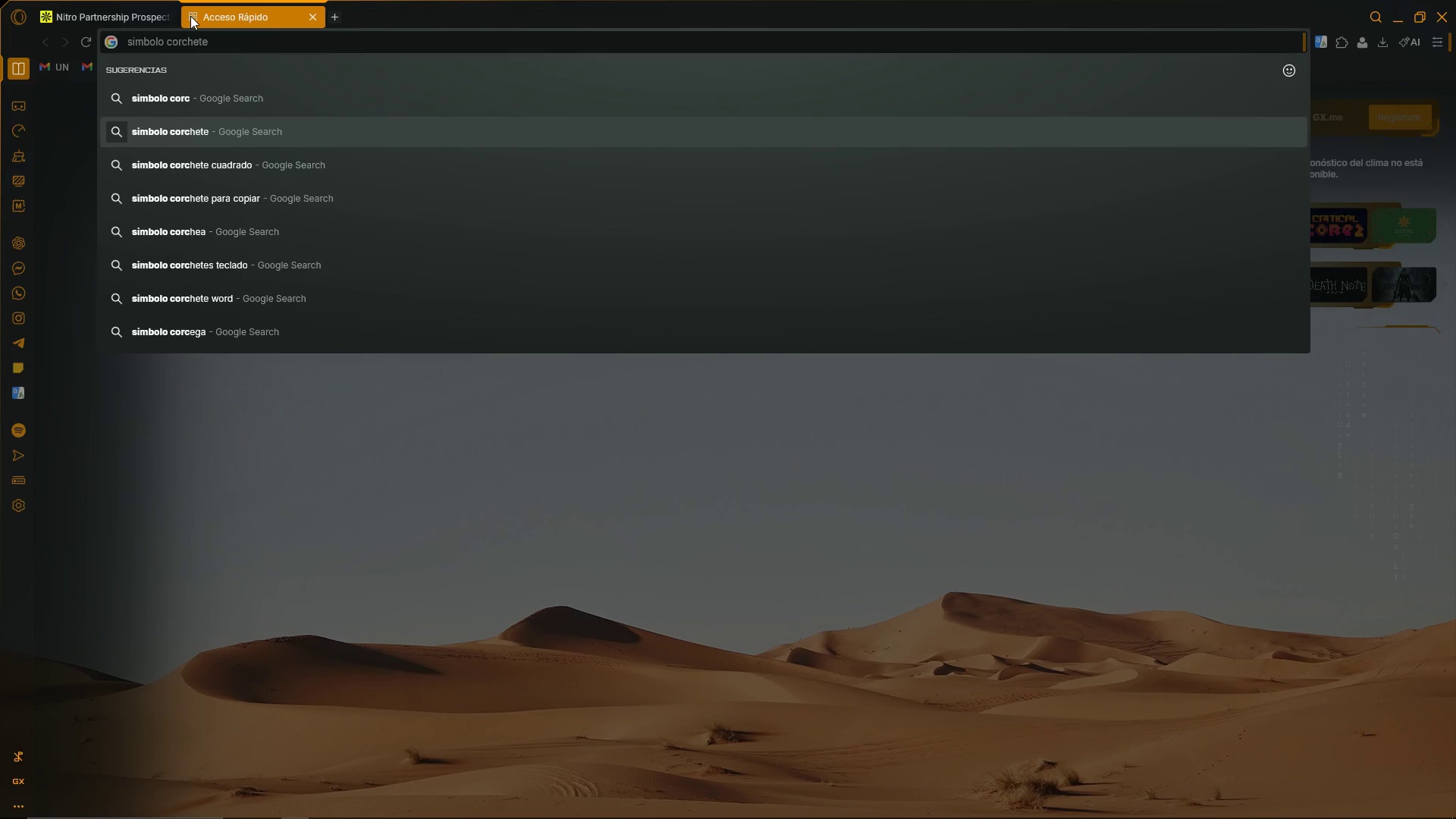 
key(Enter)
 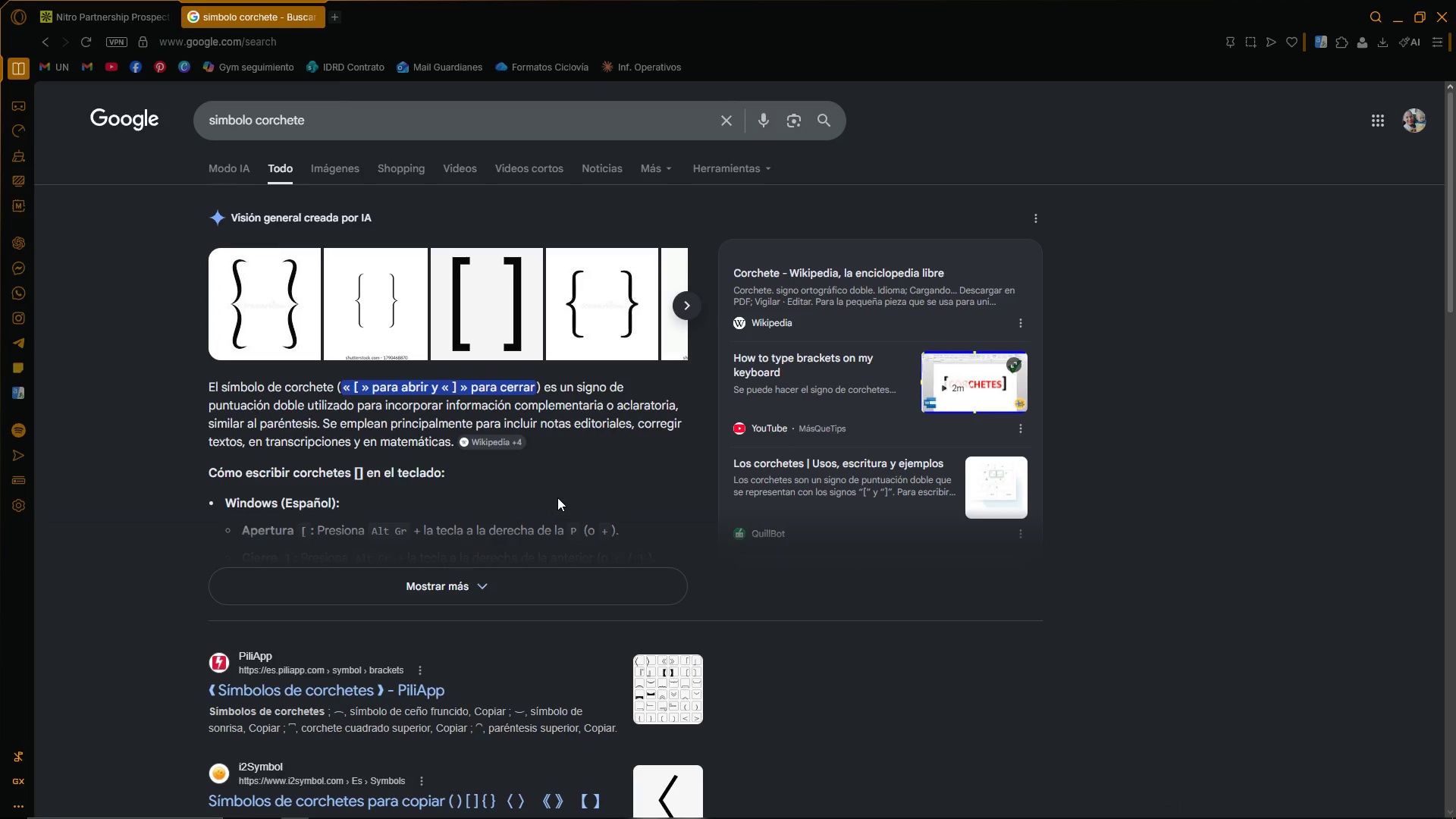 
scroll: coordinate [481, 518], scroll_direction: down, amount: 8.0
 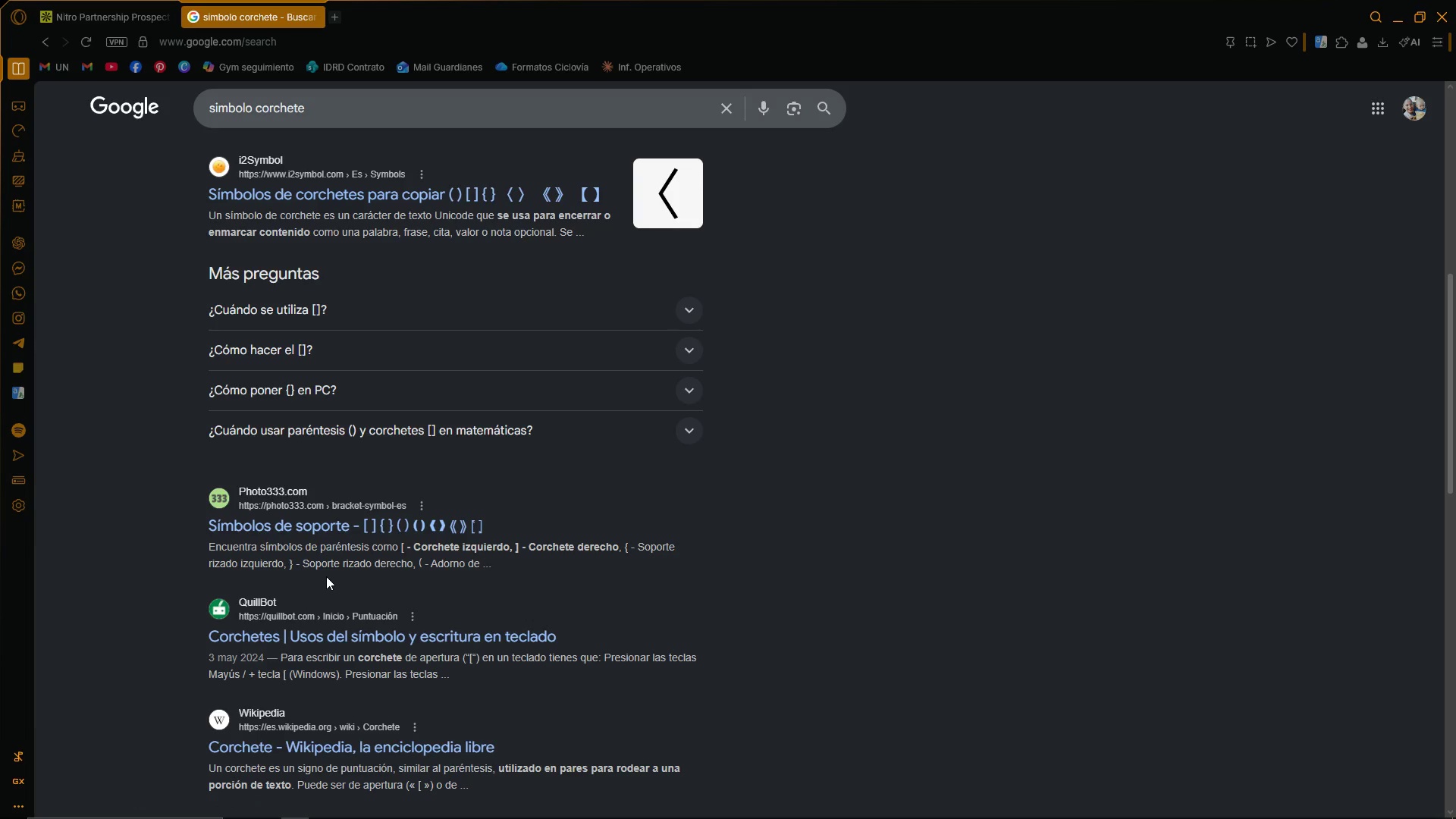 
wait(5.57)
 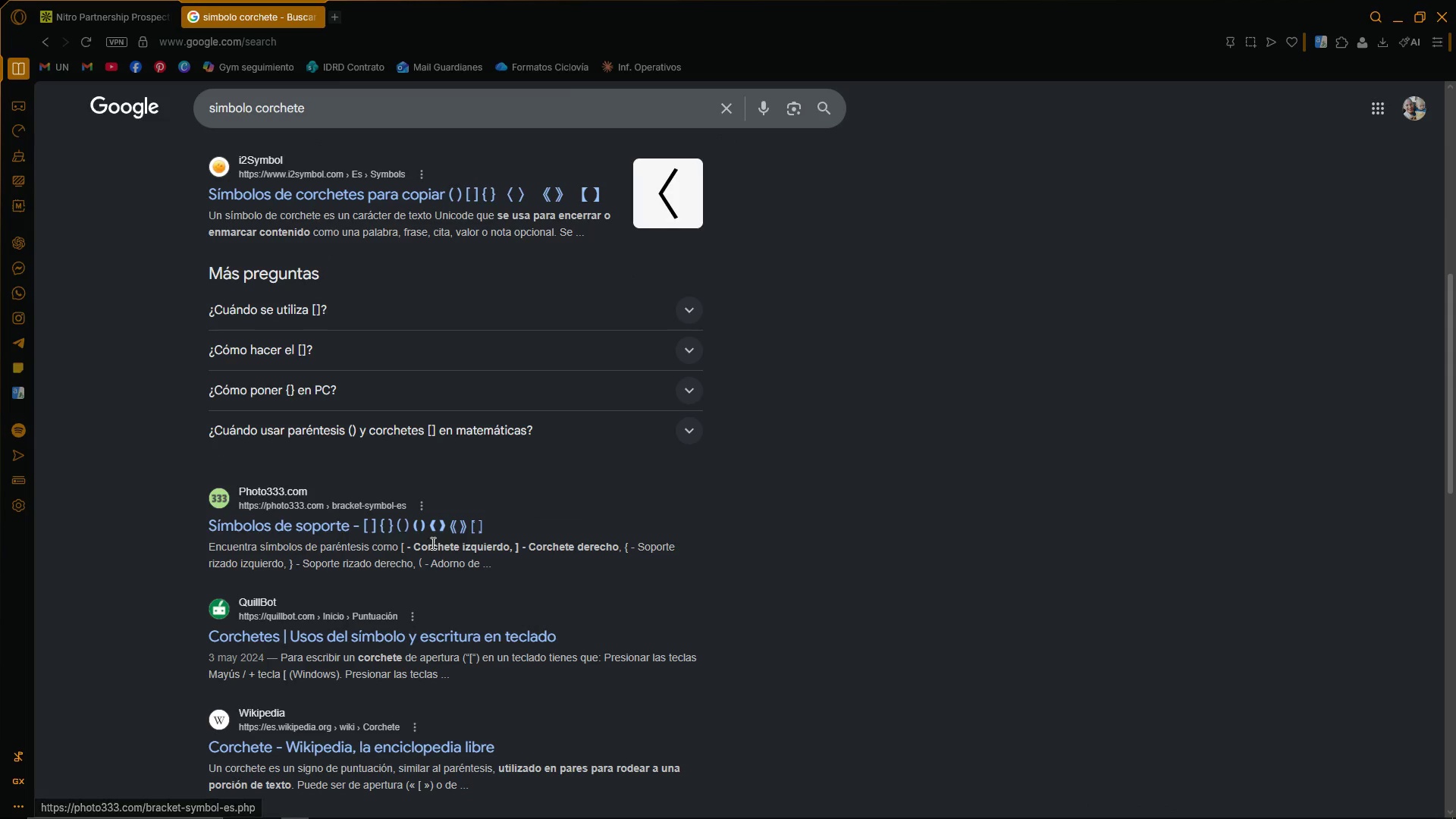 
key(Control+C)
 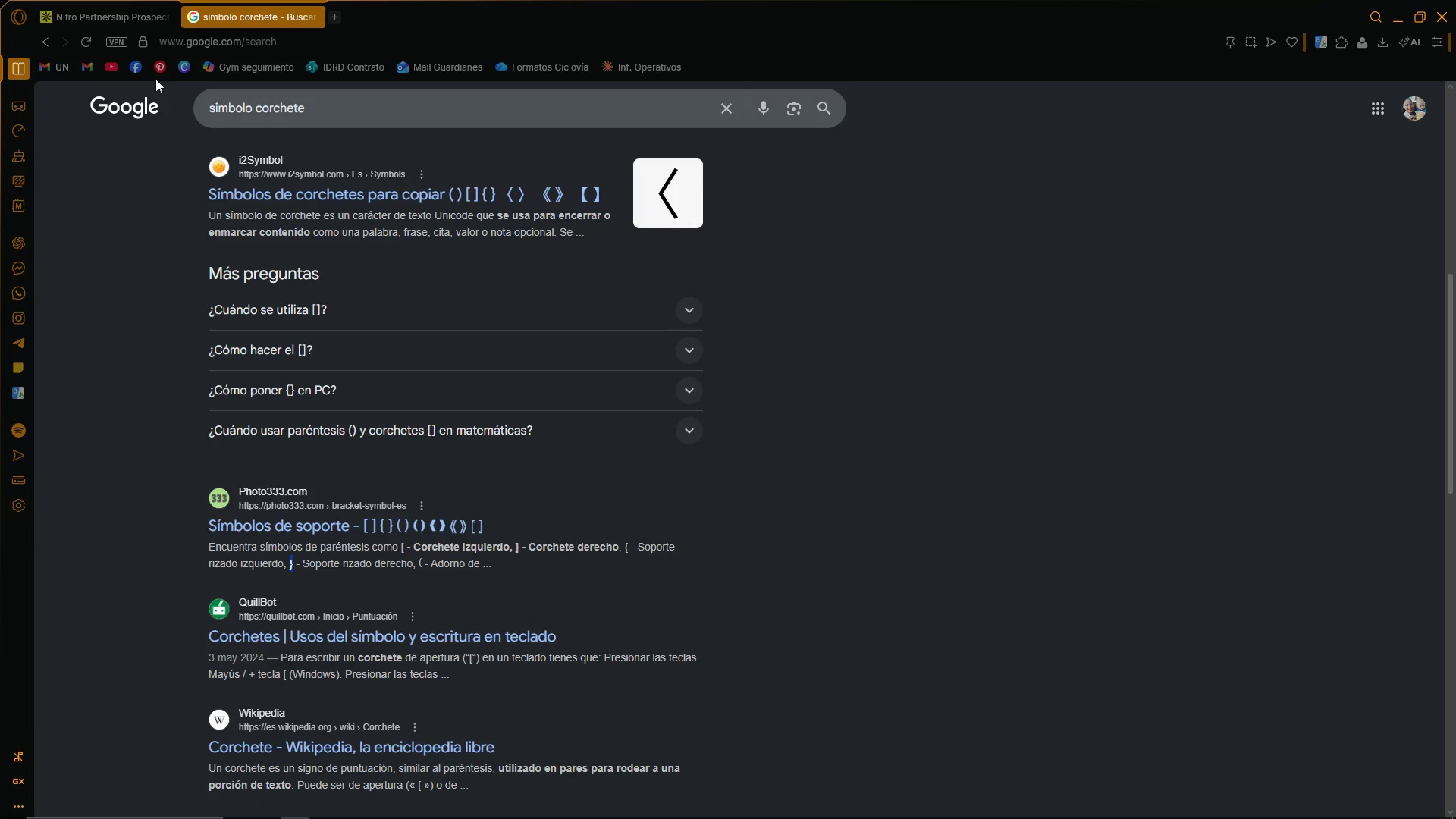 
left_click([127, 0])
 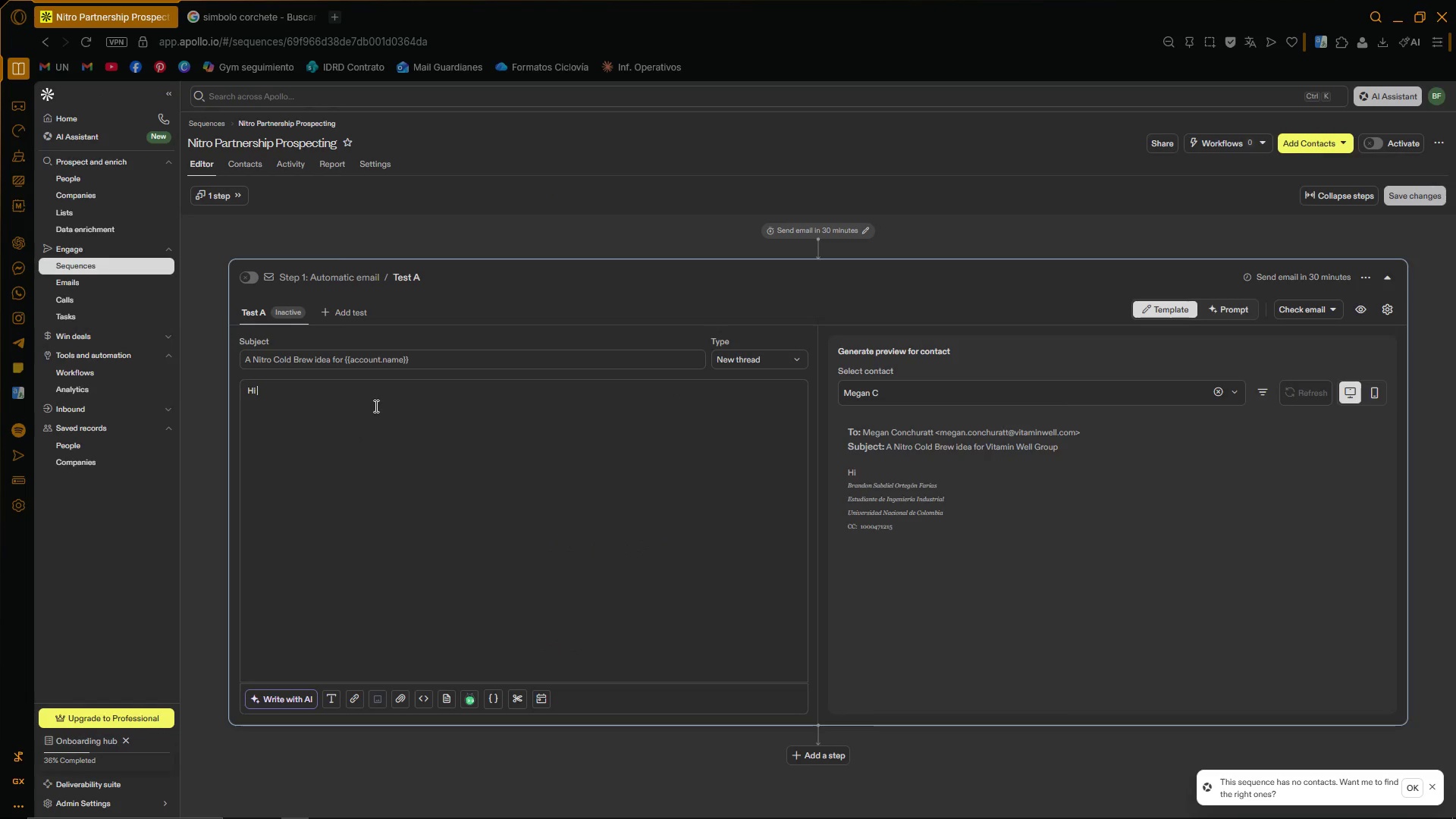 
key(Control+V)
 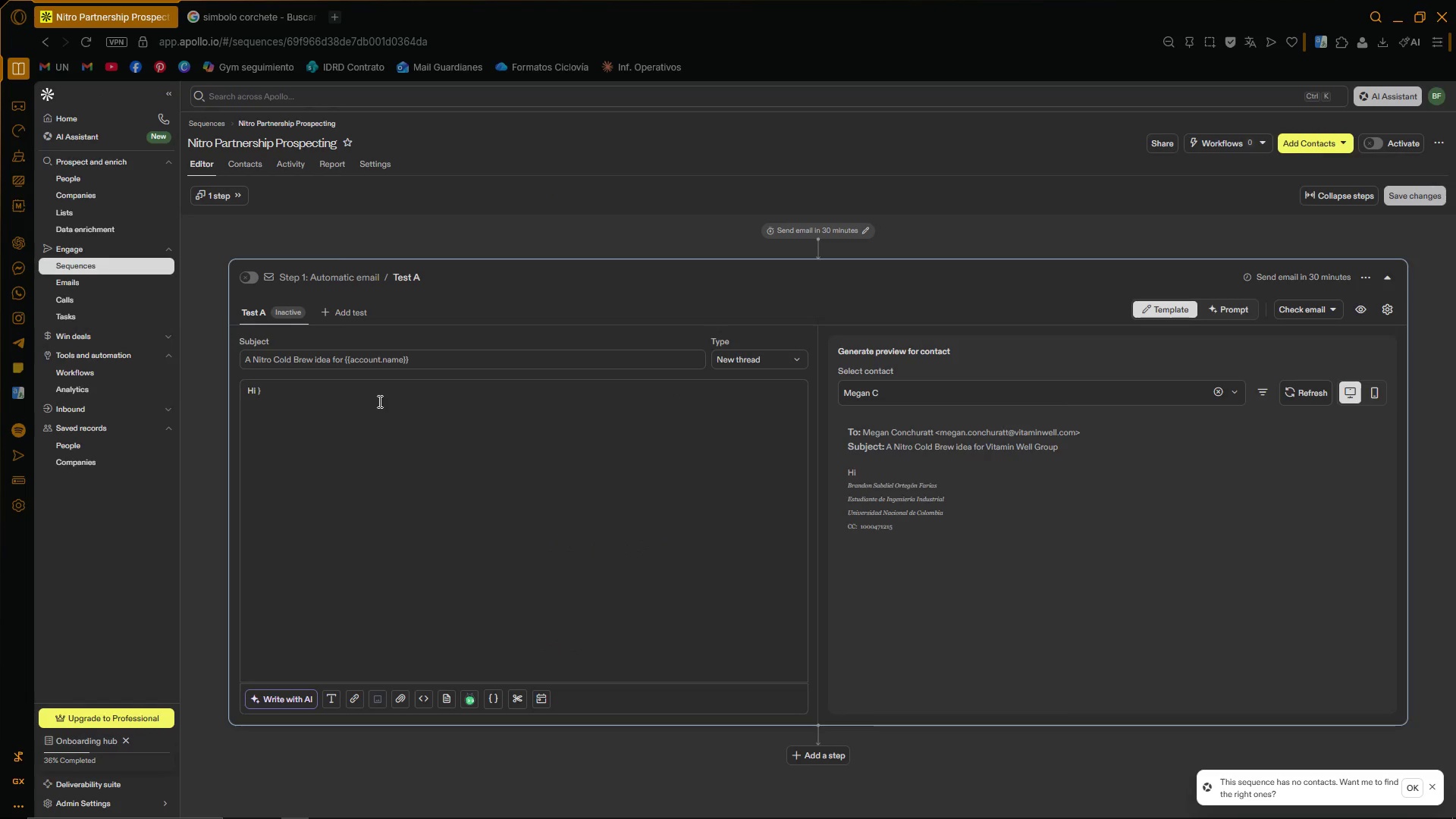 
key(Backspace)
 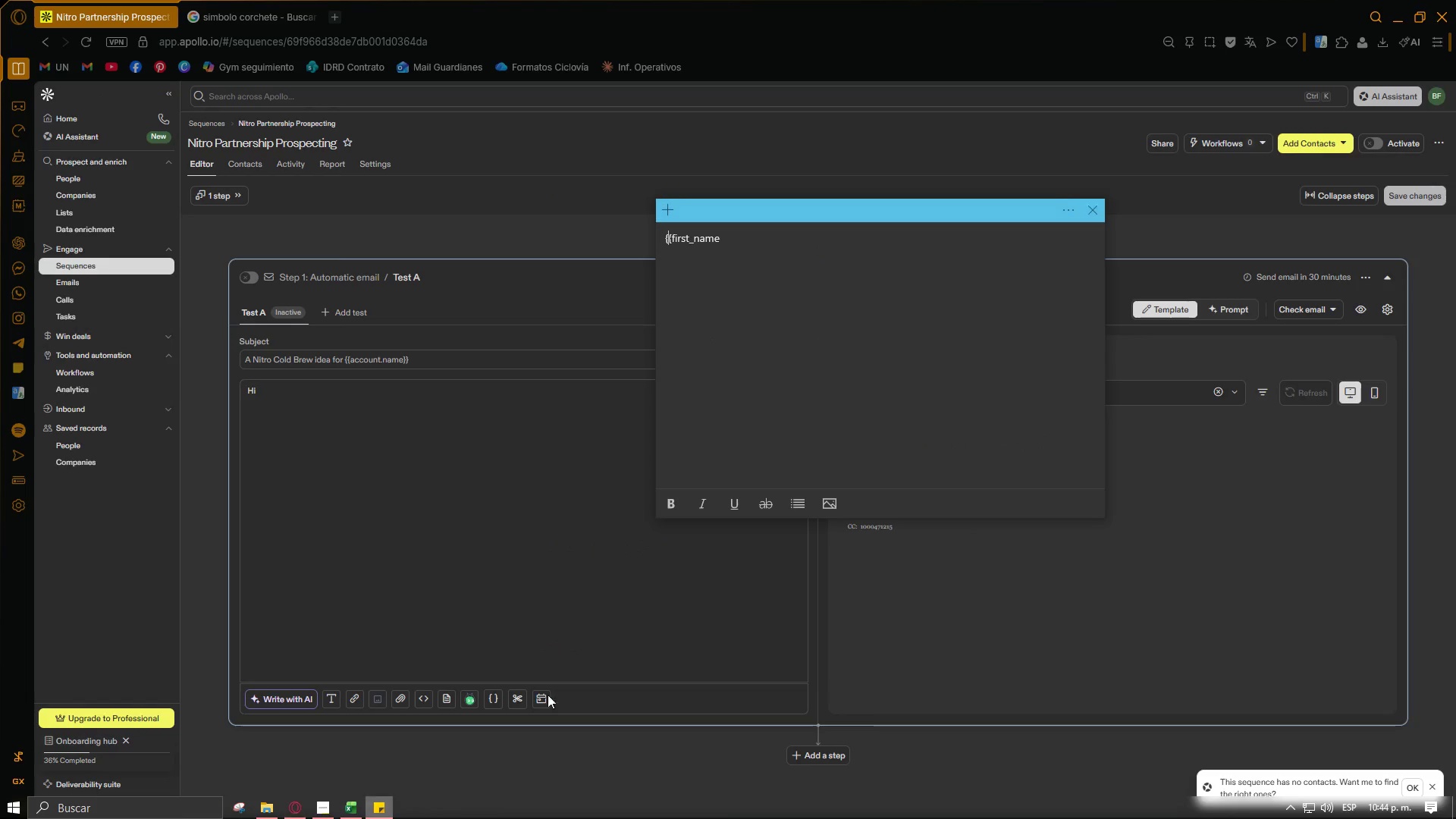 
key(Control+V)
 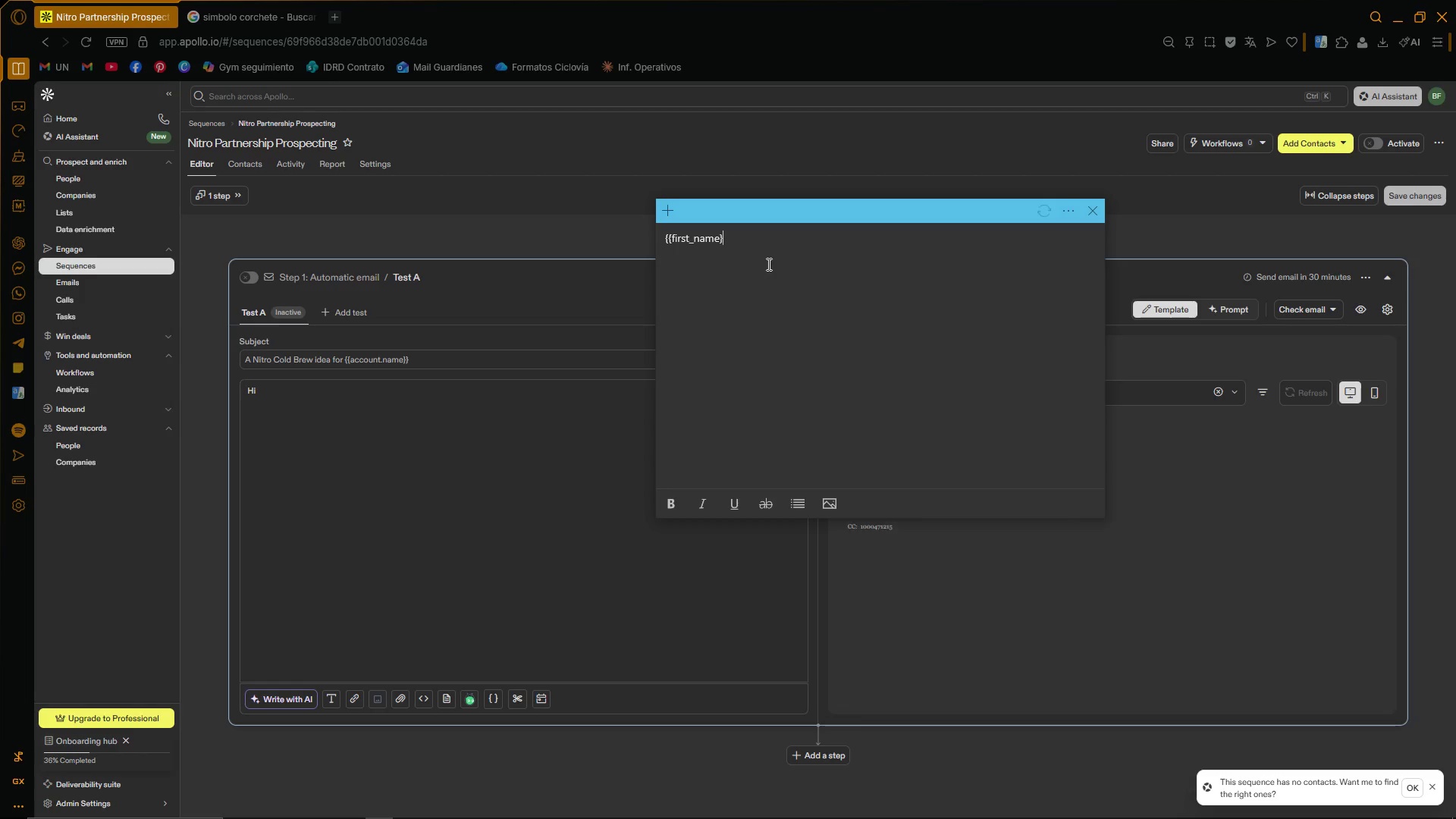 
key(Control+V)
 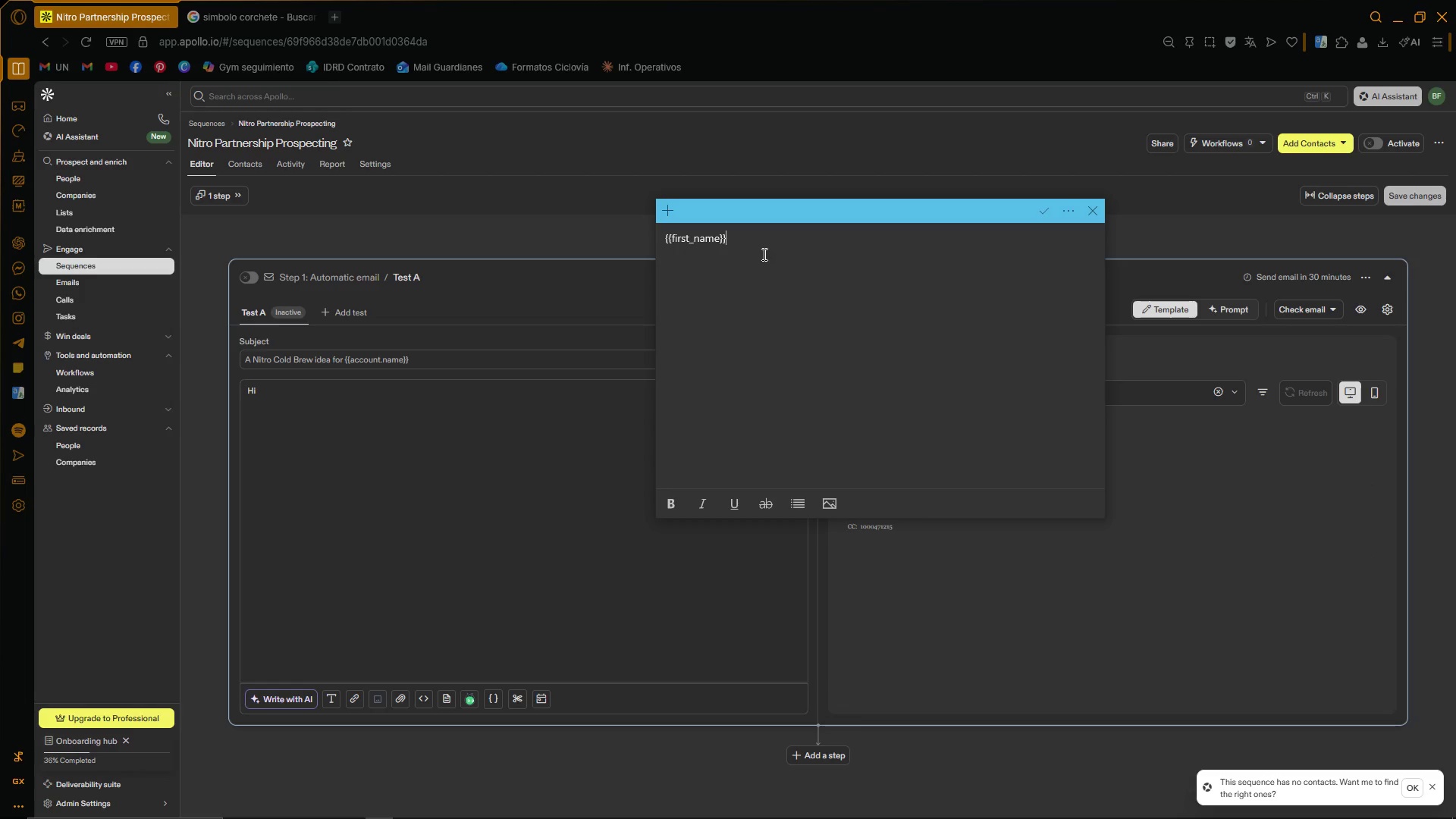 
left_click([763, 254])
 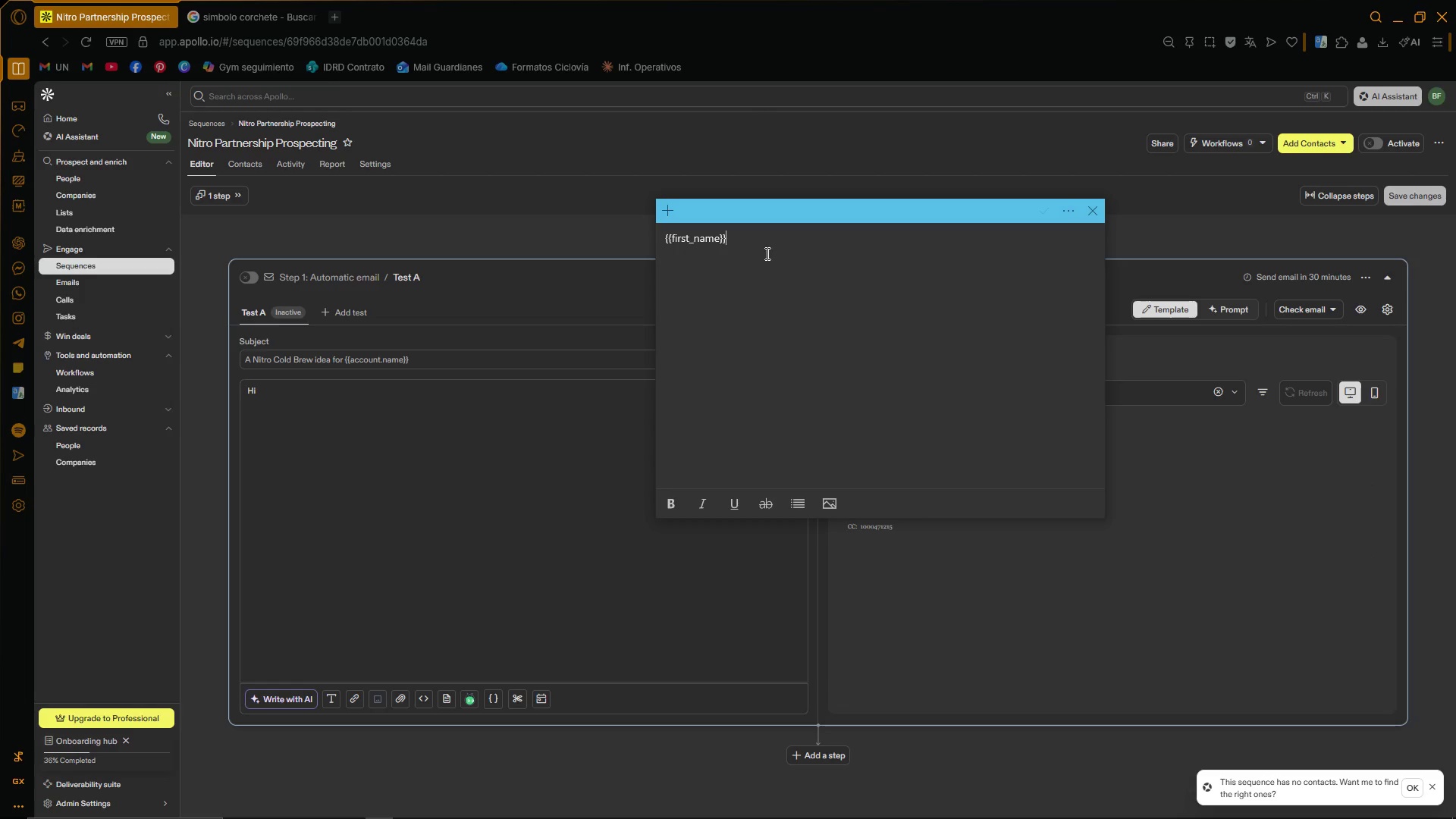 
left_click_drag(start_coordinate=[752, 248], to_coordinate=[662, 254])
 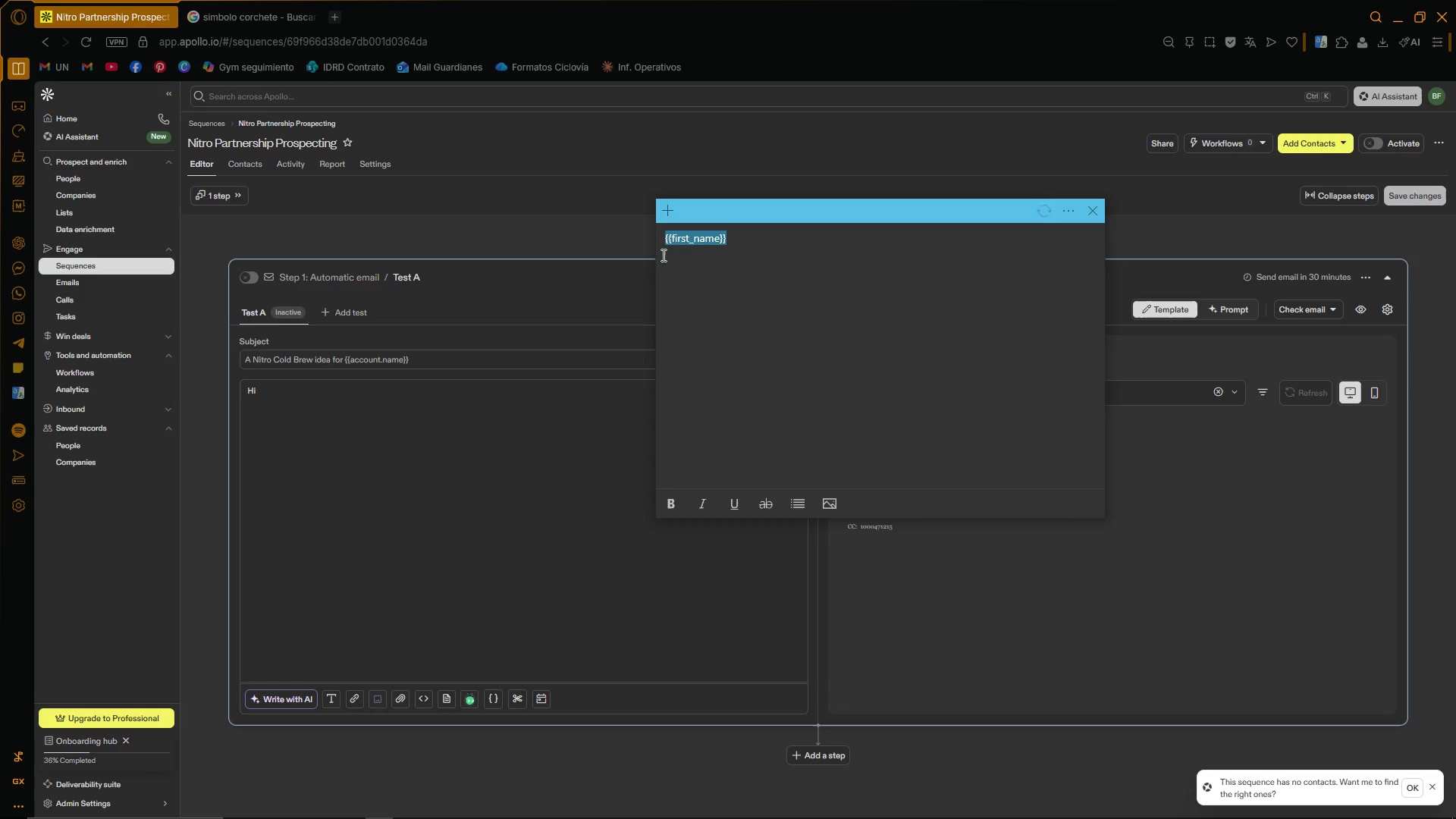 
key(Control+ControlLeft)
 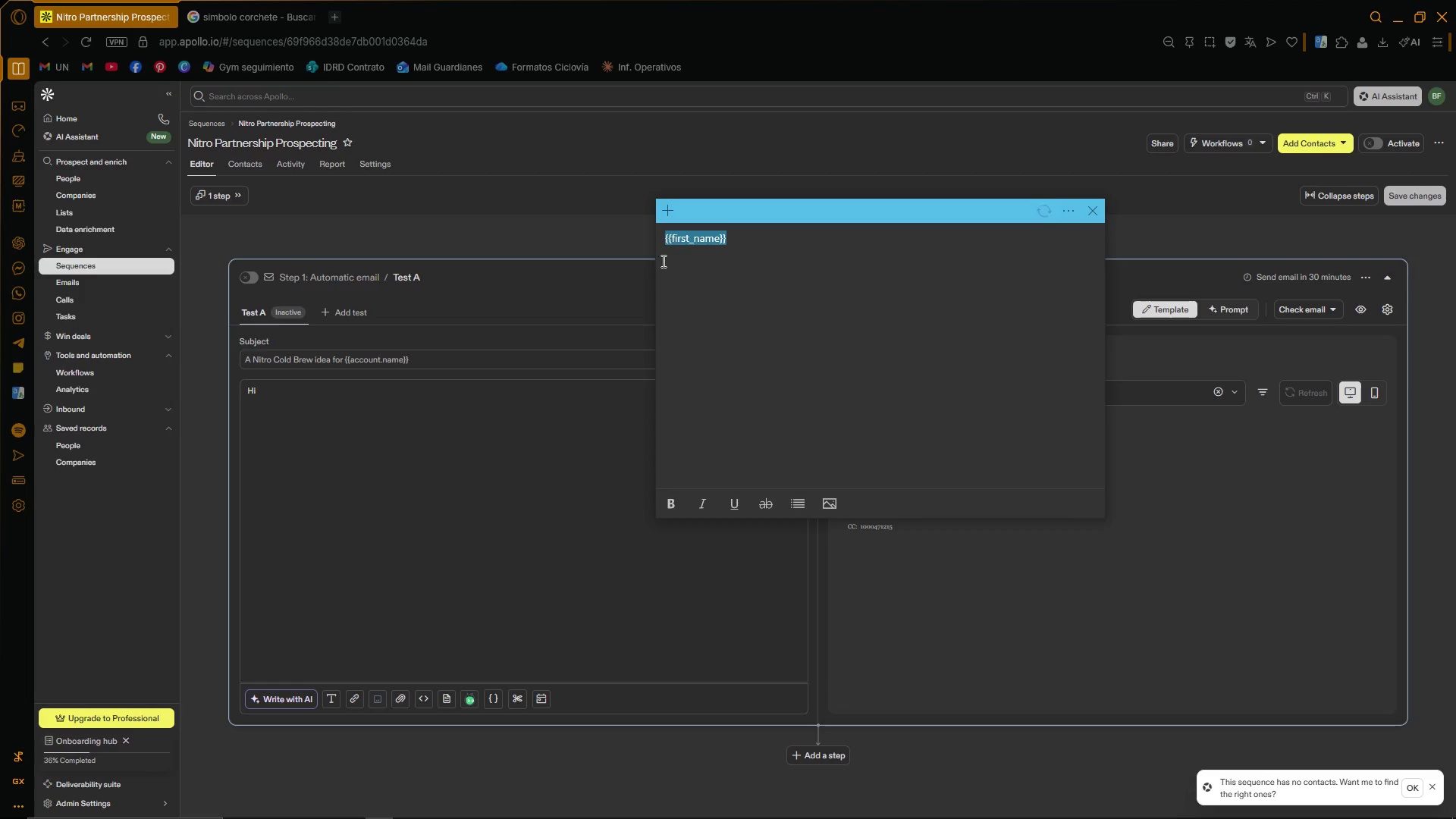 
key(Control+C)
 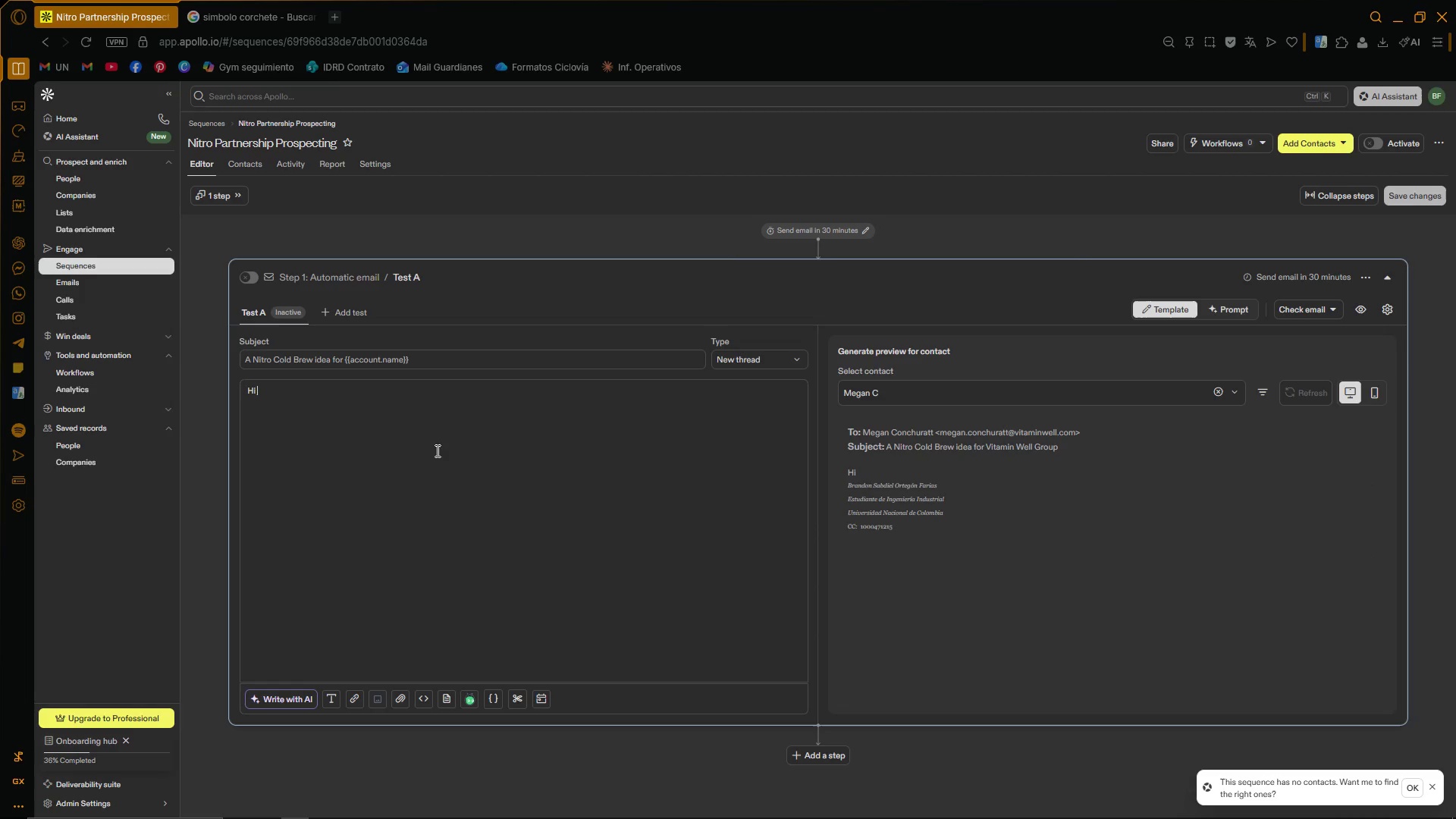 
key(Control+ControlLeft)
 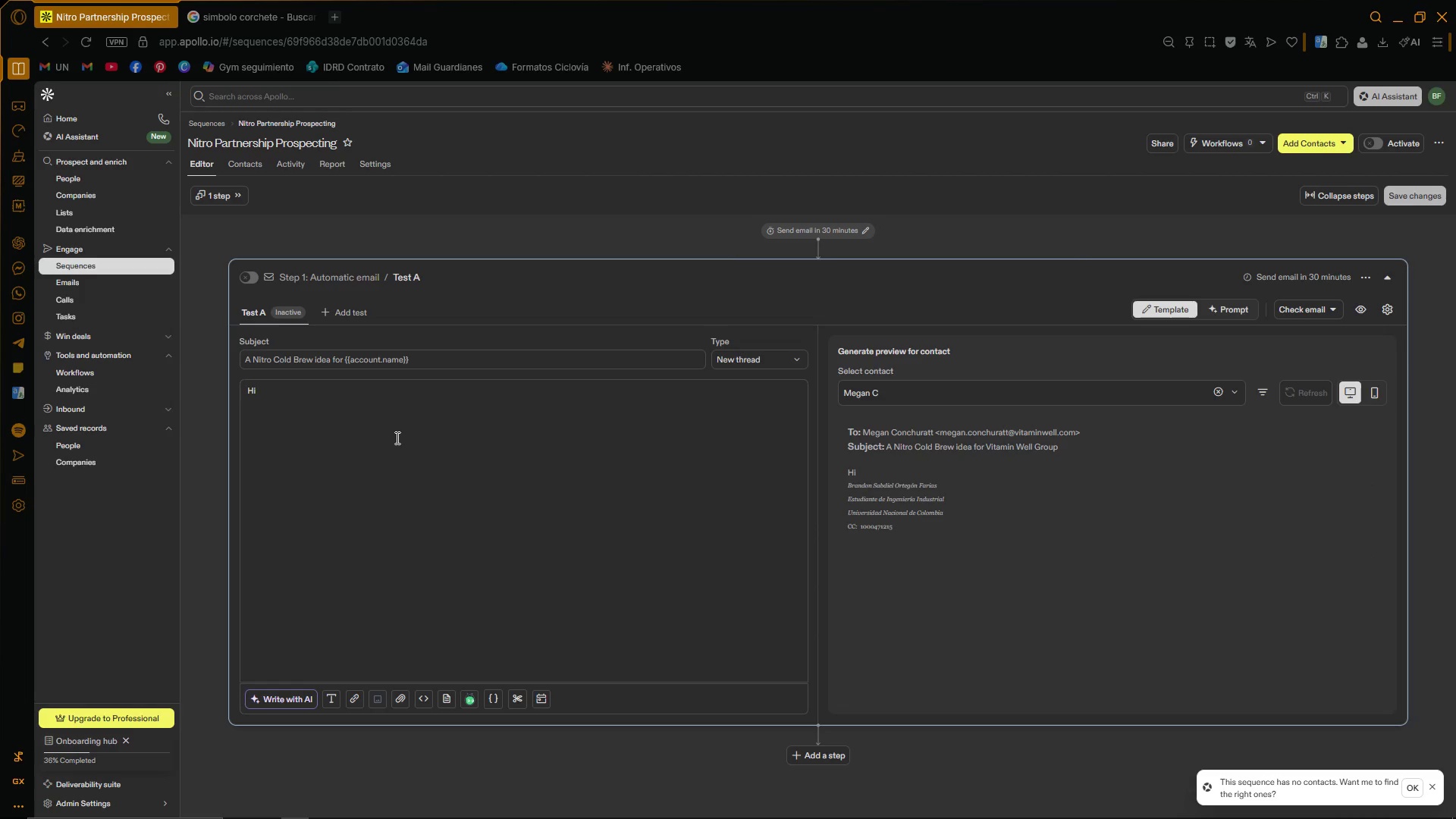 
key(Control+V)
 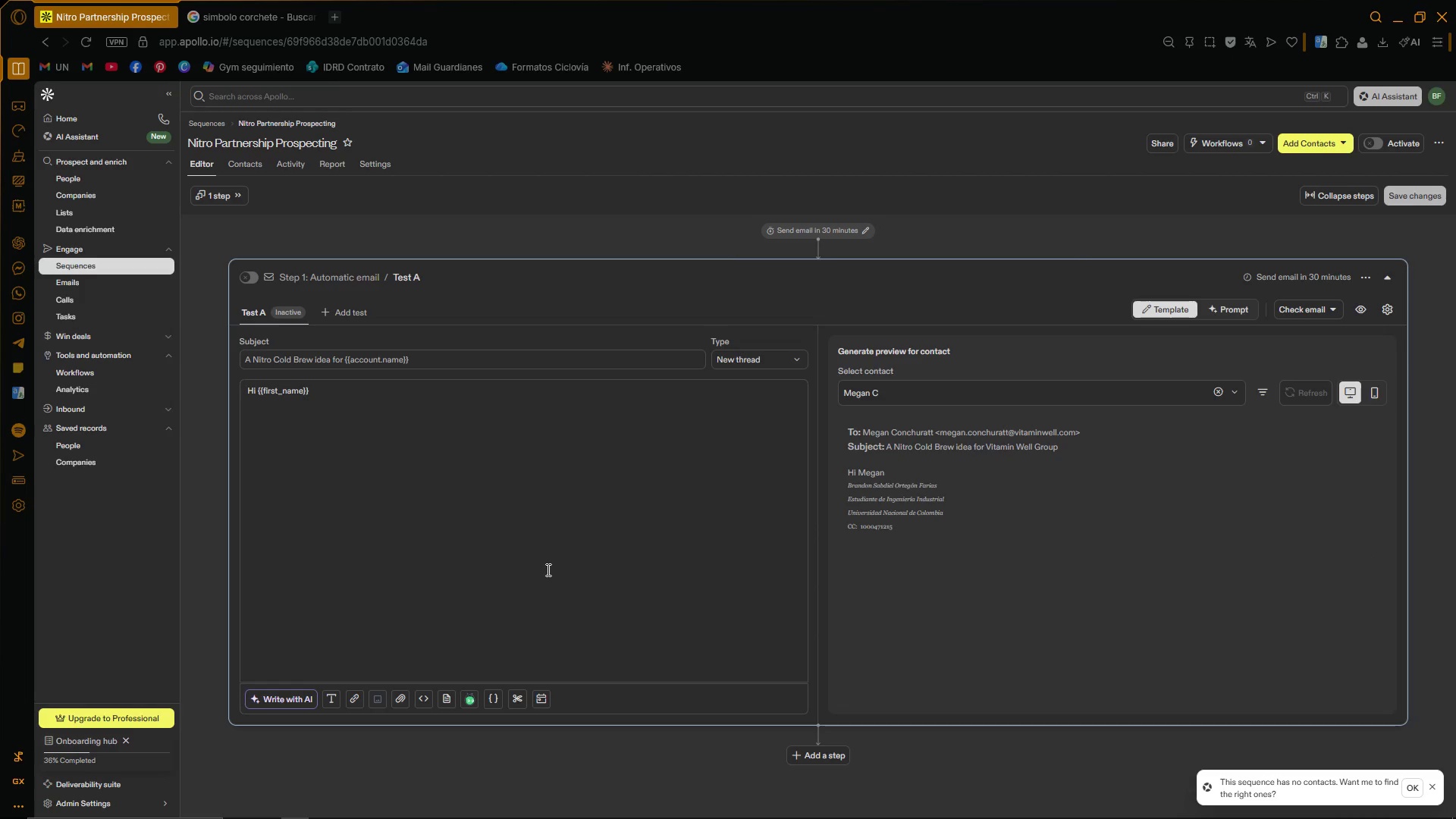 
key(Comma)
 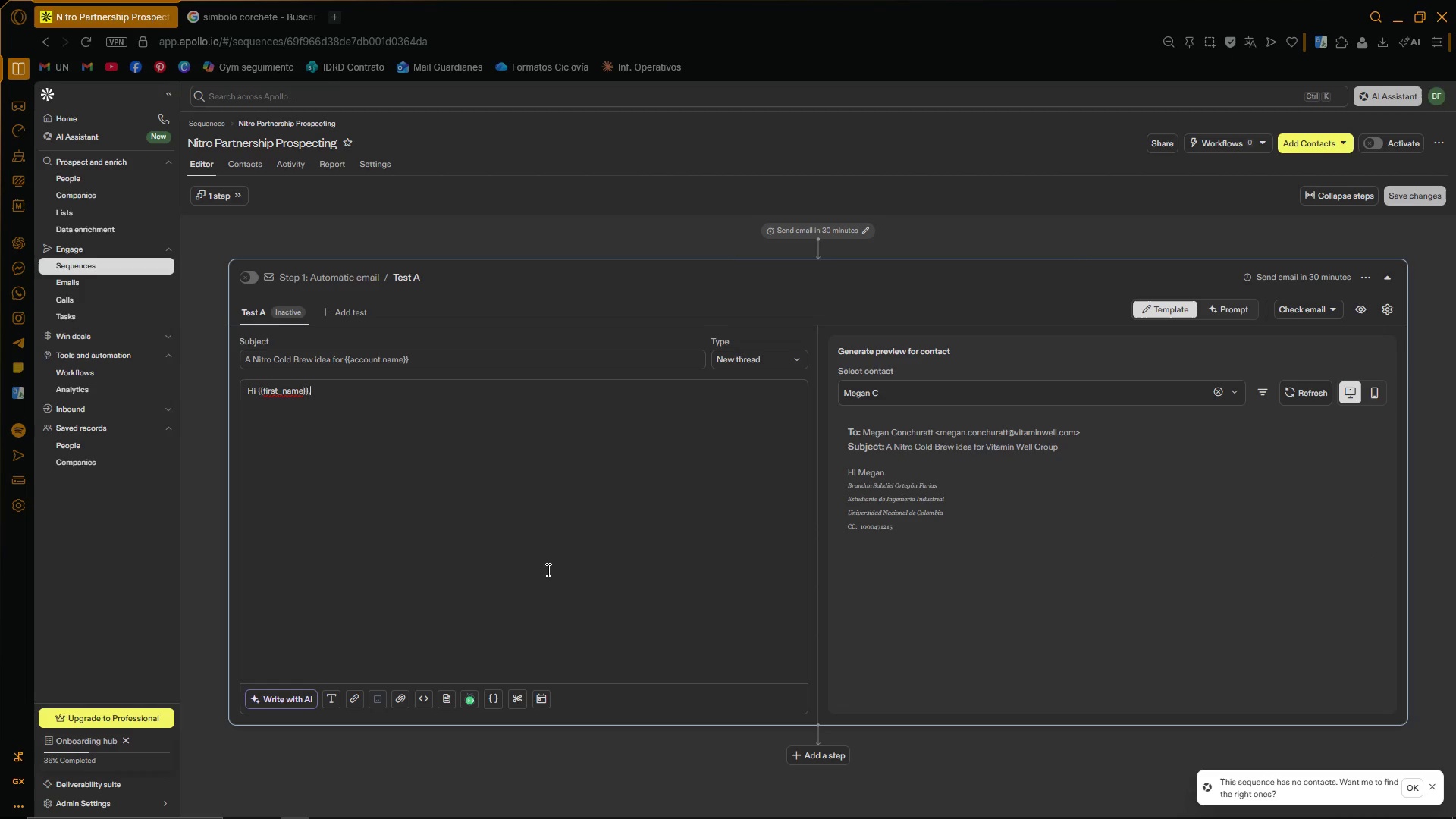 
key(Enter)
 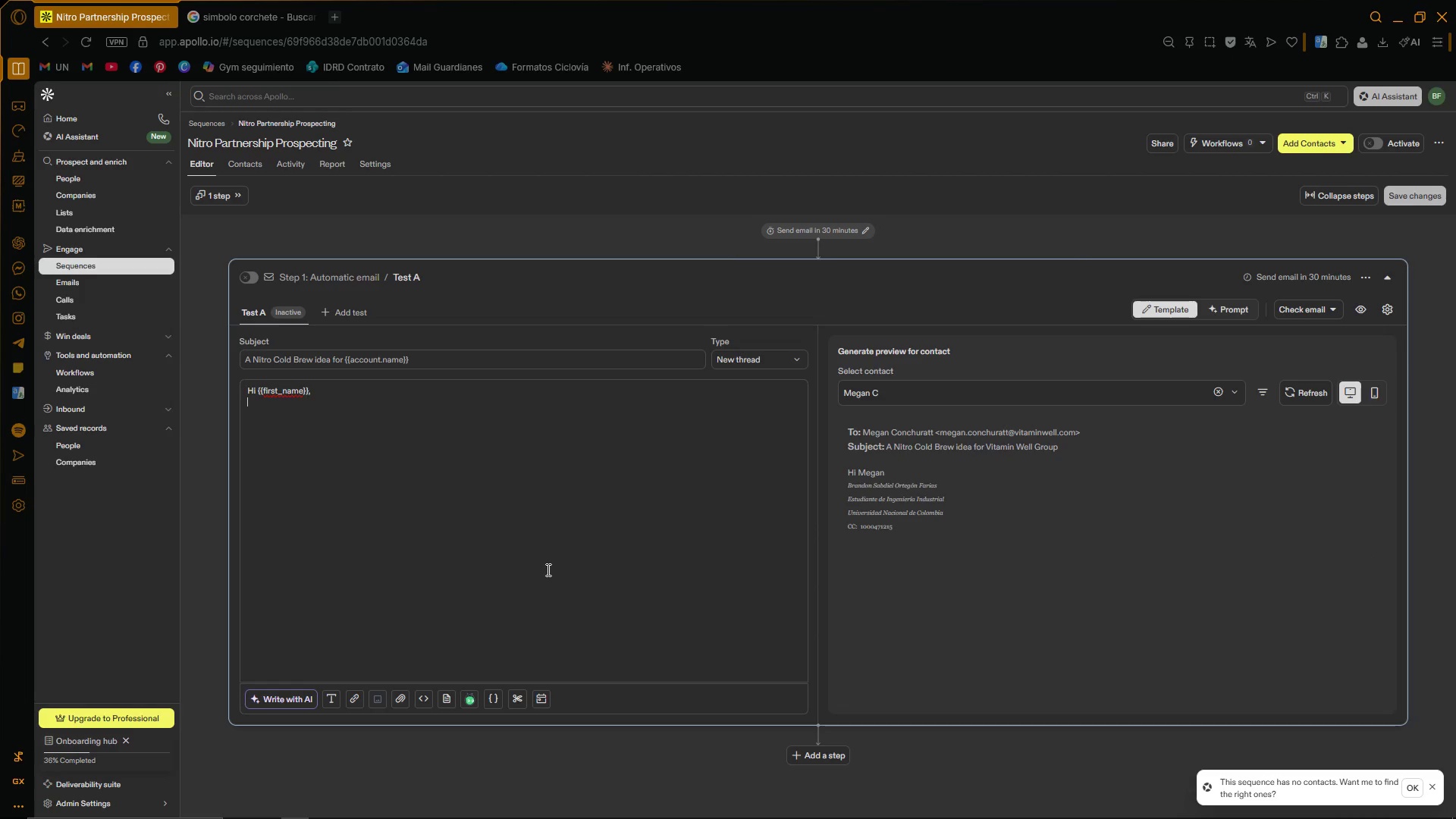 
key(Enter)
 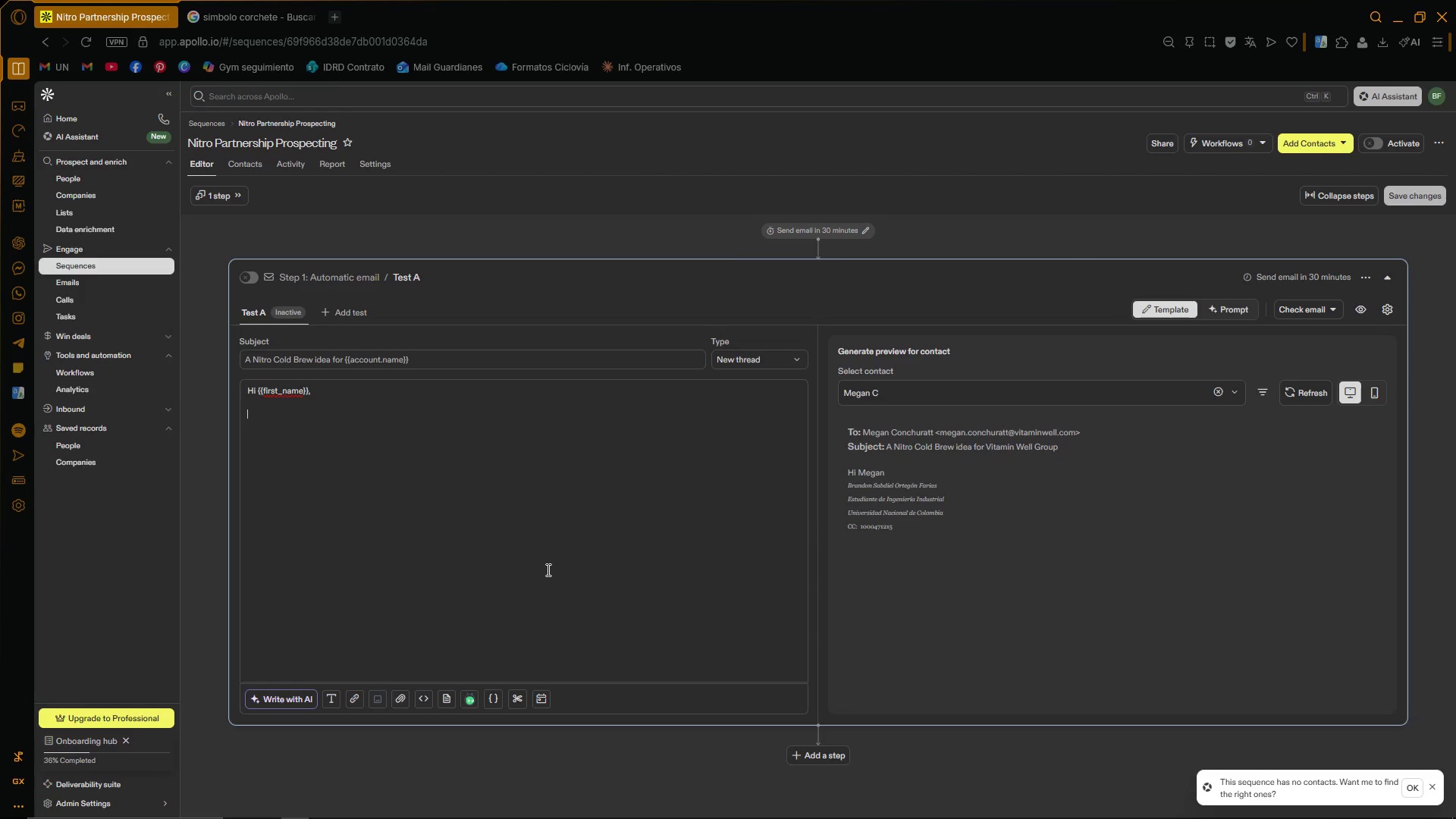 
key(Backspace)
 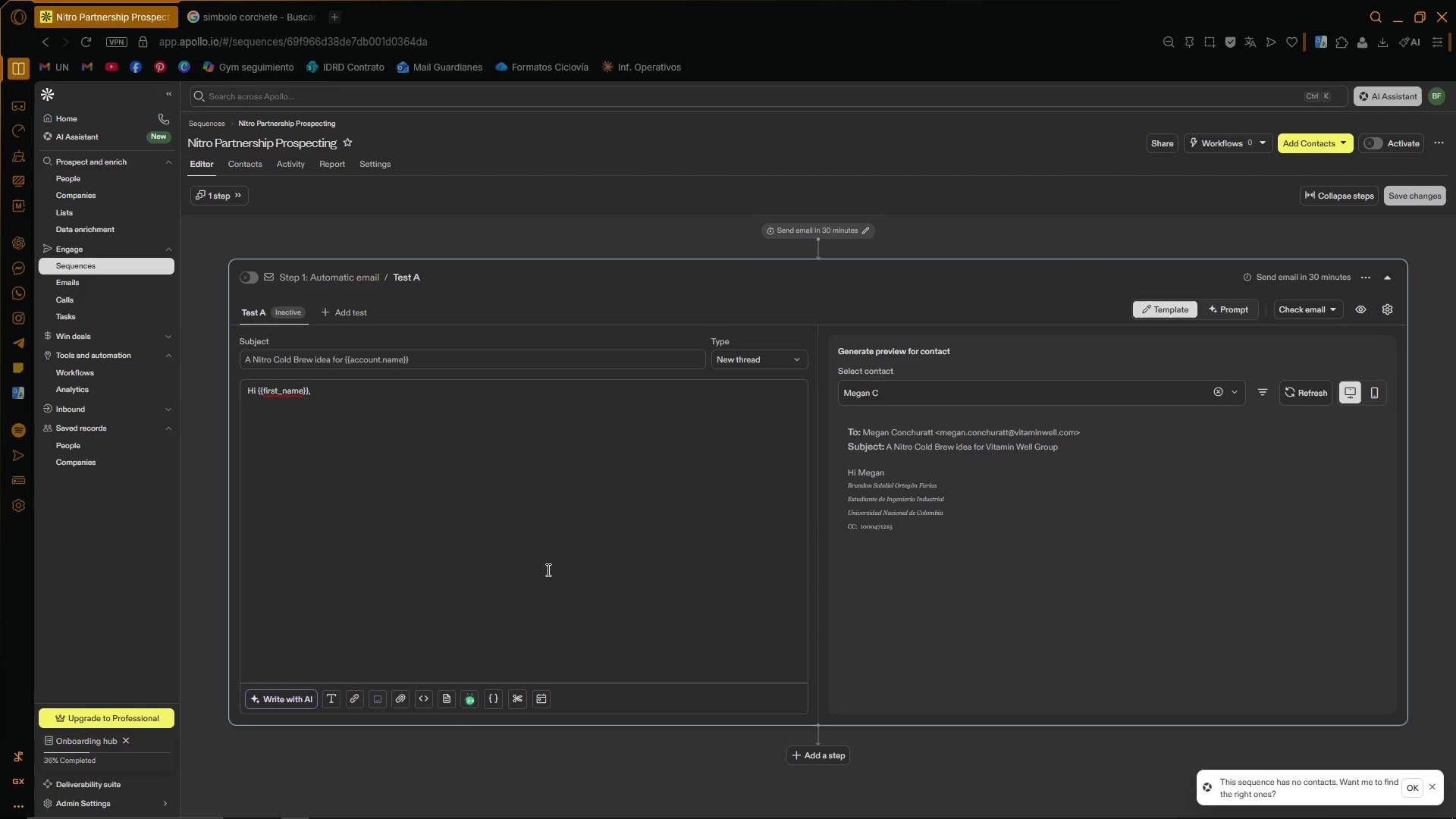 
key(Enter)
 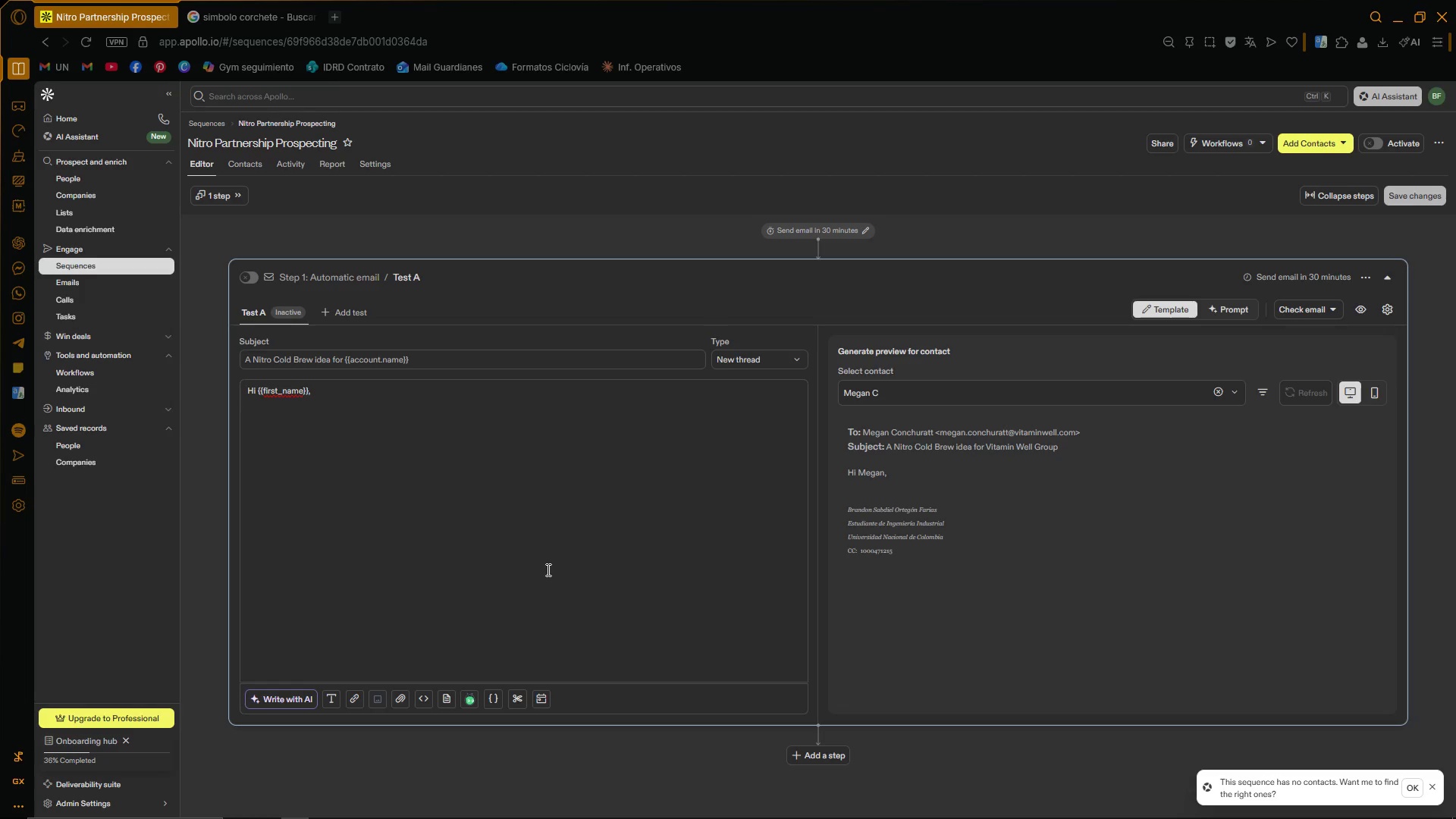 
type(I came across `)
key(Backspace)
type('')
 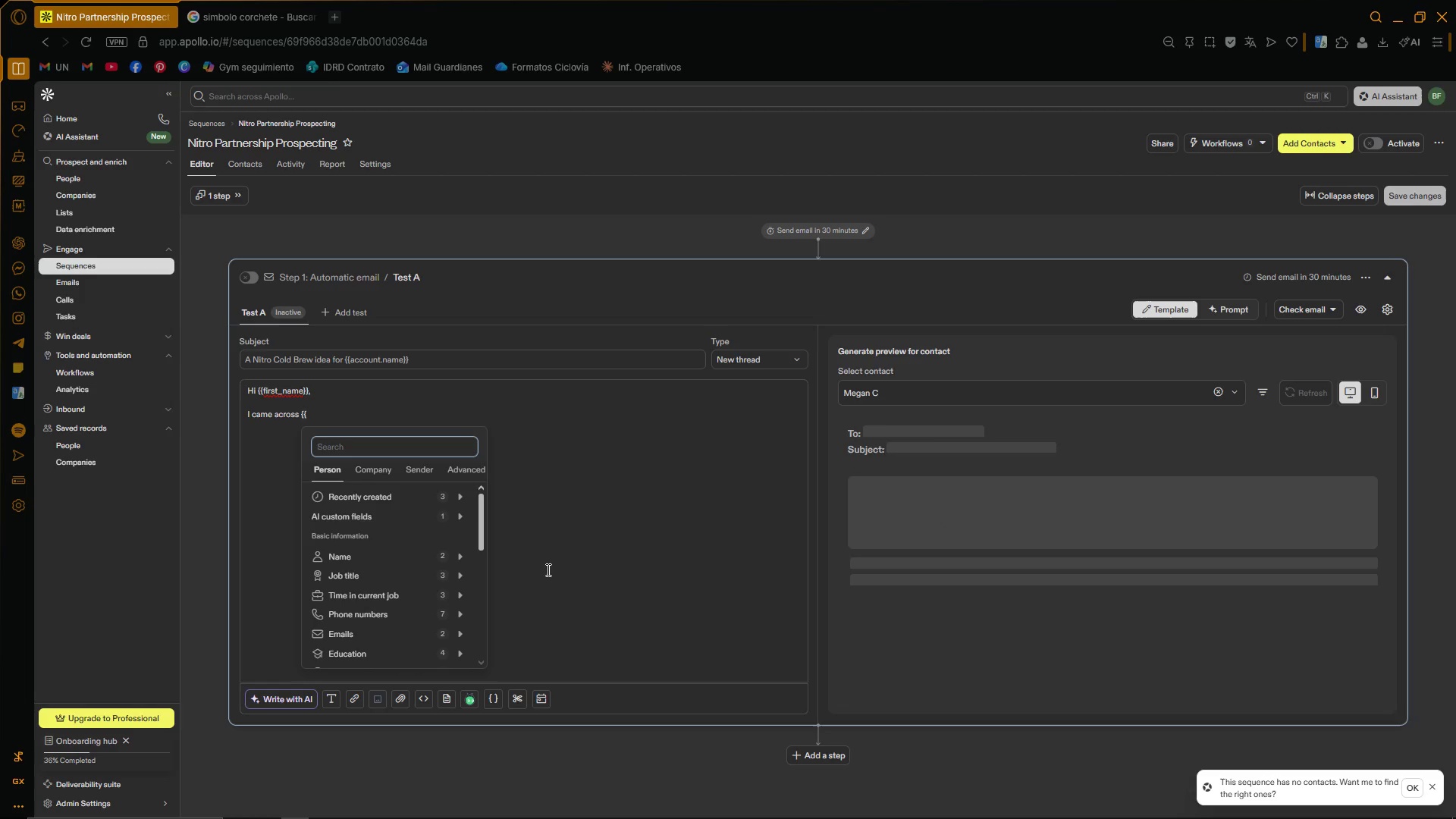 
key(Backspace)
 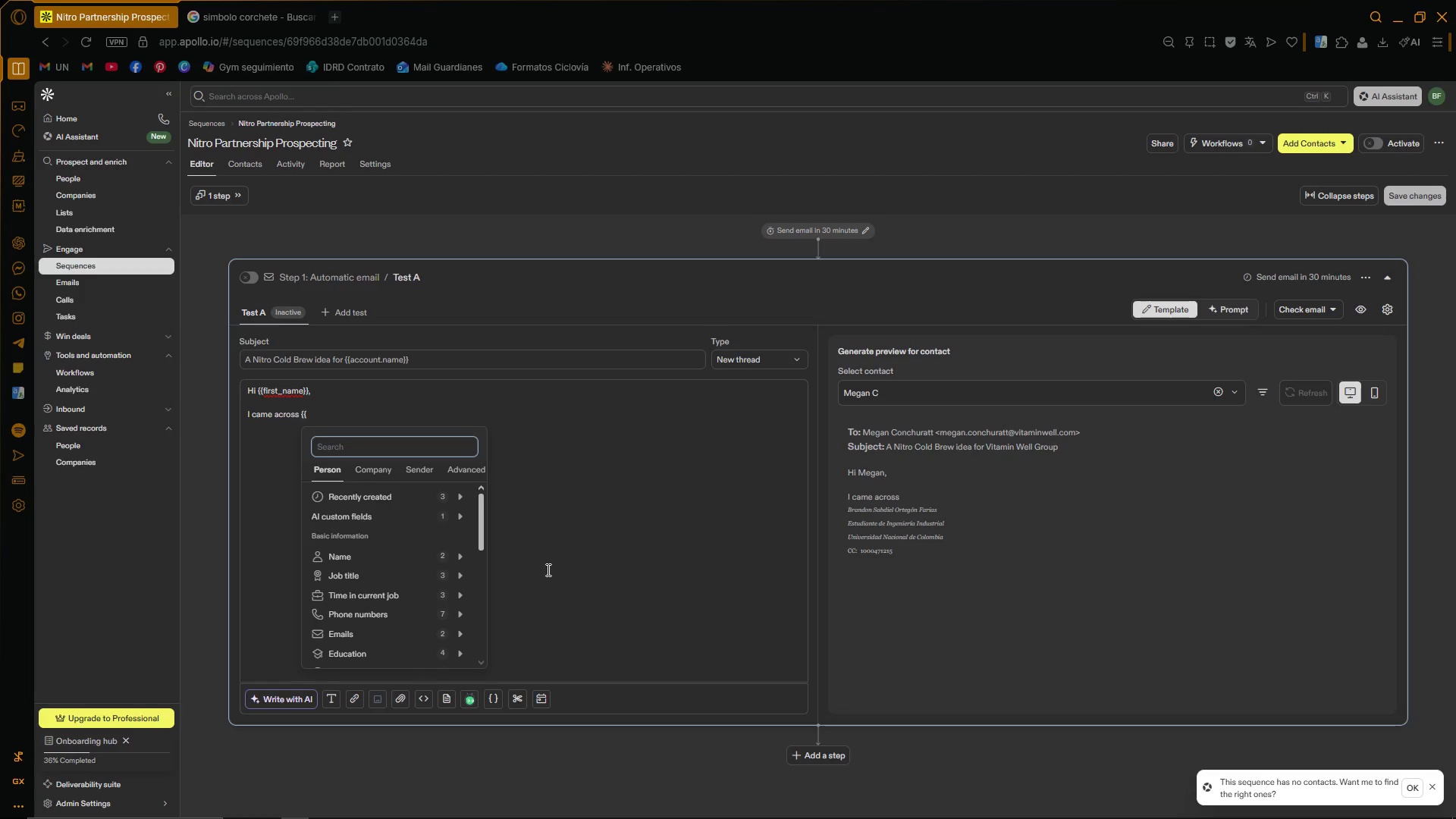 
key(Backspace)
 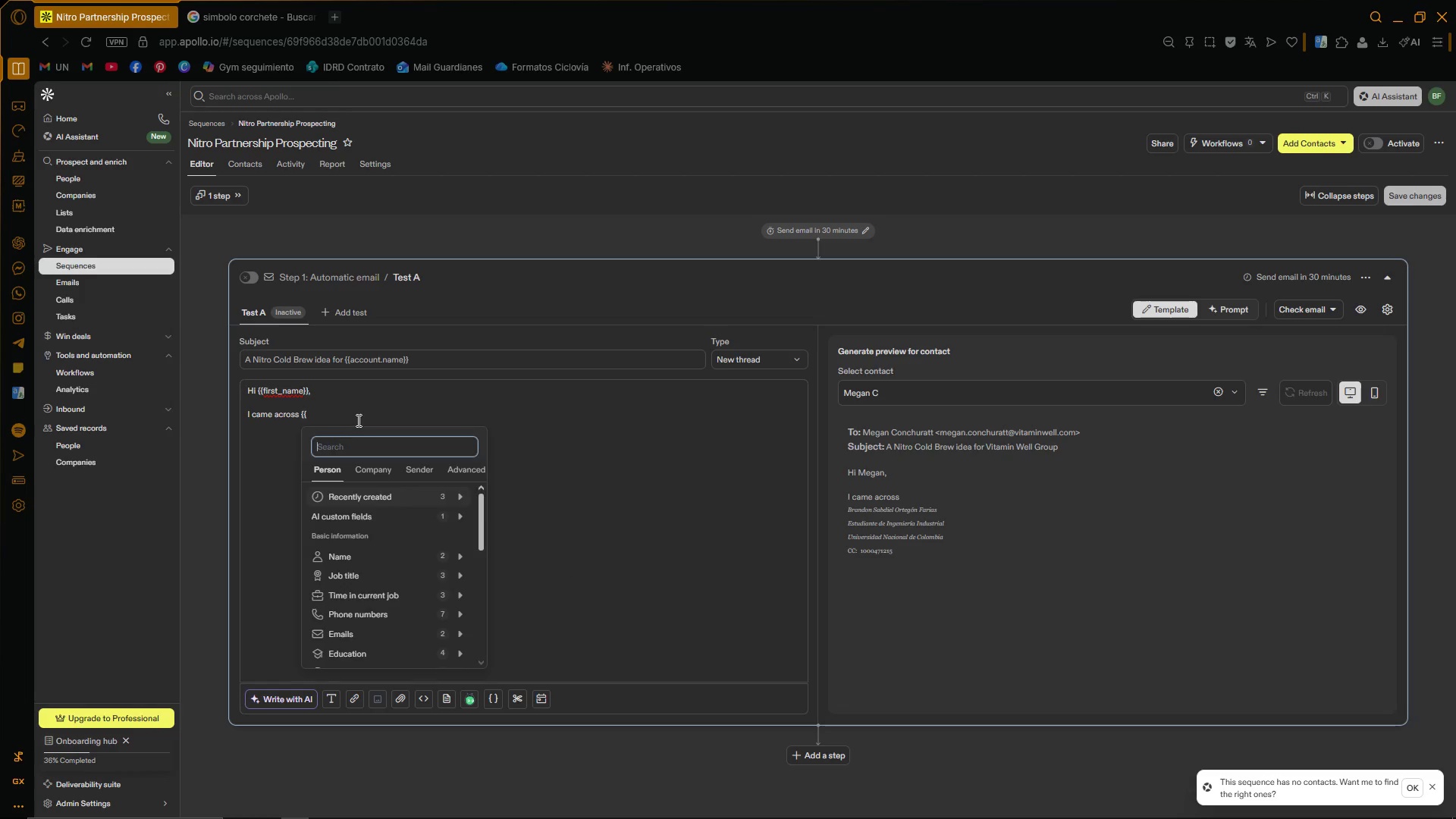 
type(company_name)
 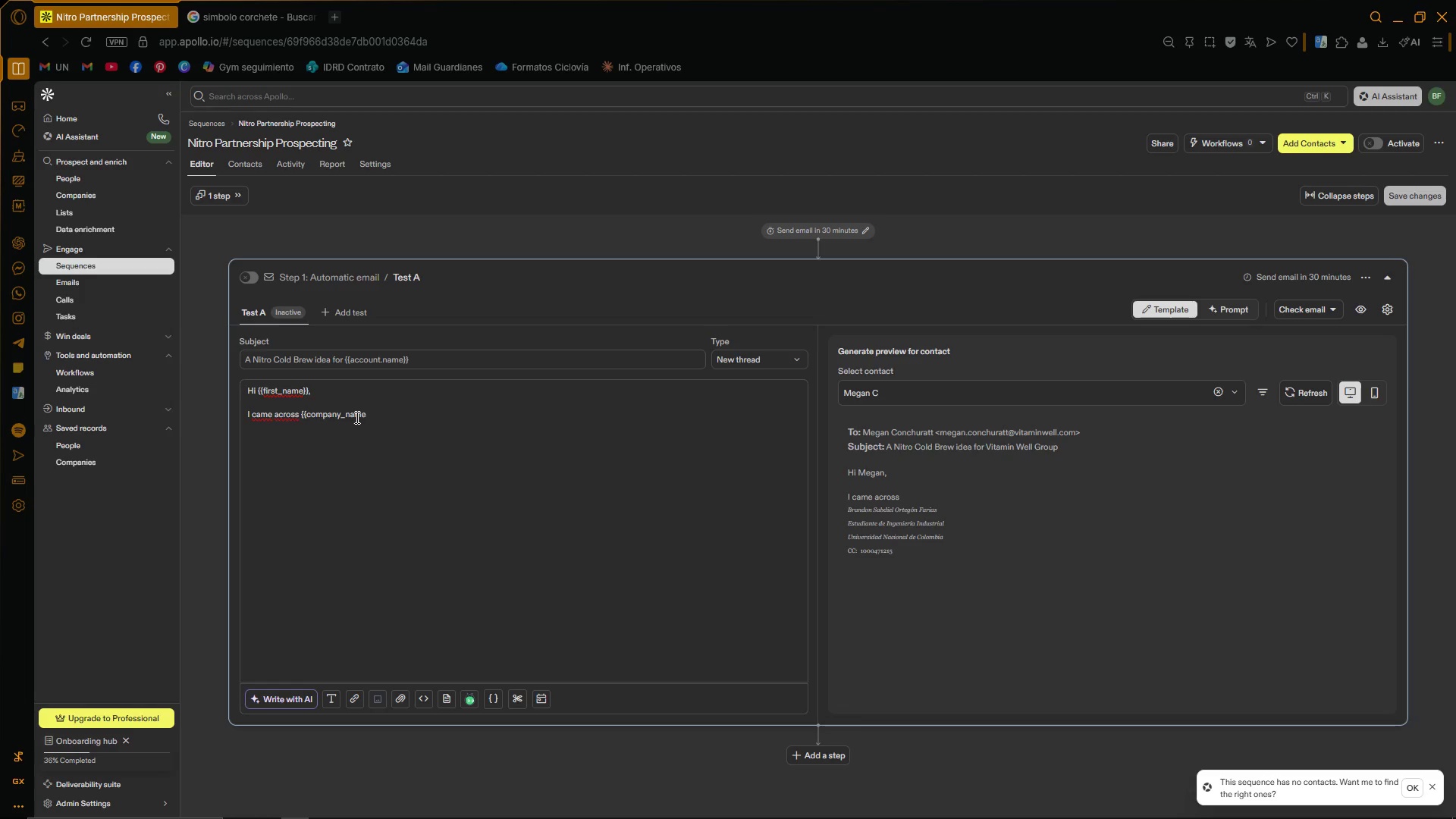 
left_click_drag(start_coordinate=[304, 388], to_coordinate=[308, 388])
 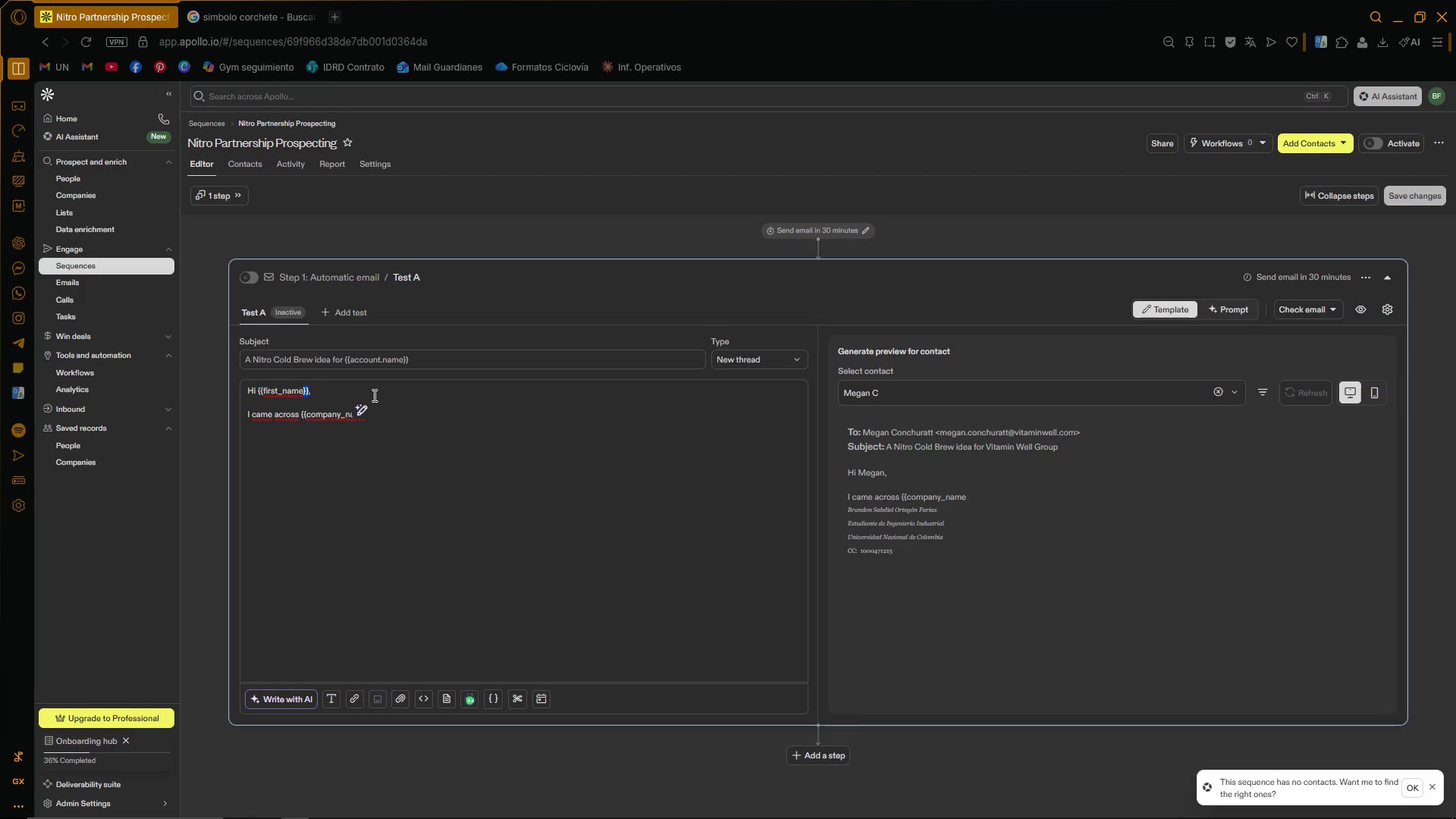 
key(Control+ControlLeft)
 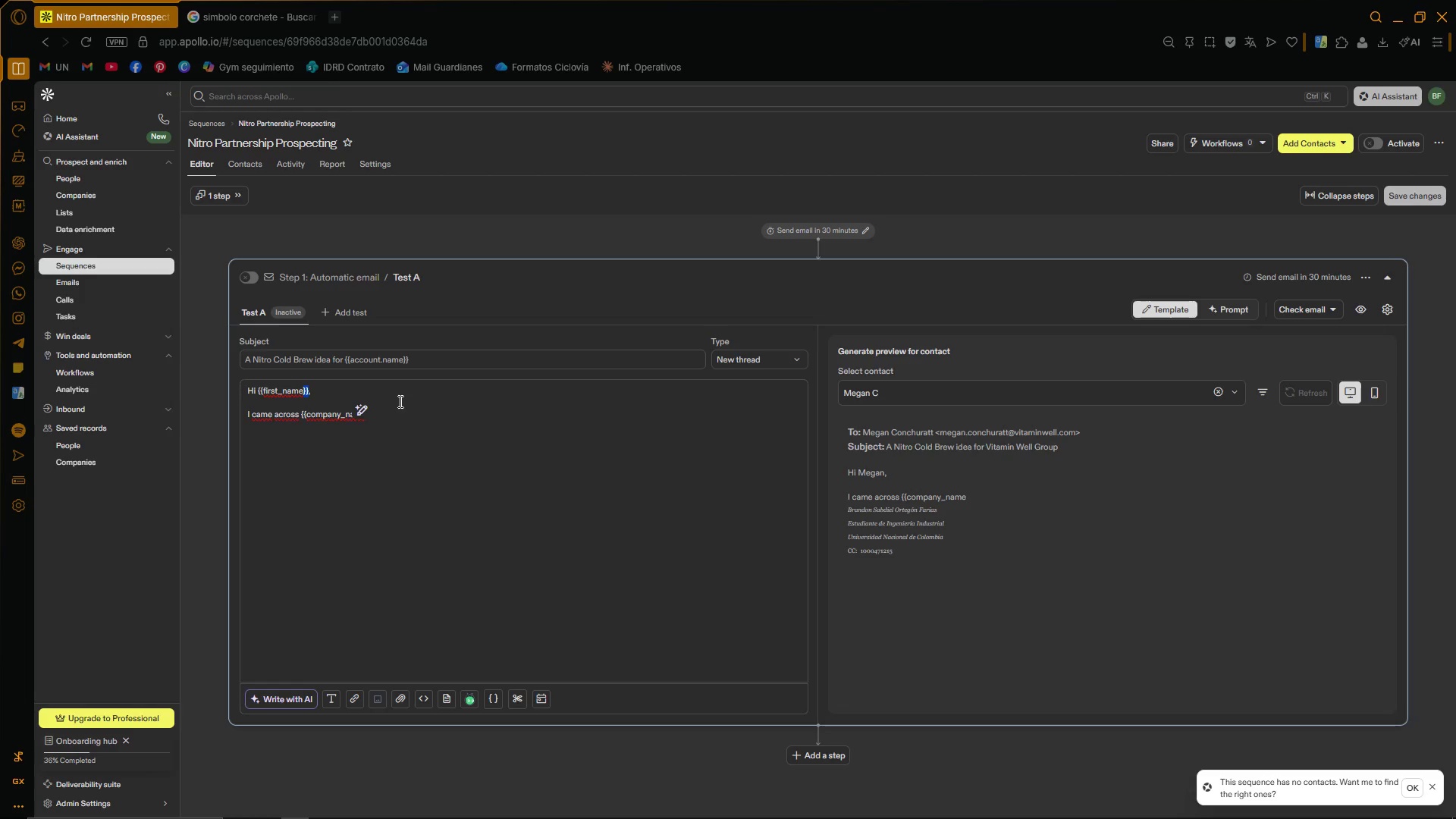 
key(Control+C)
 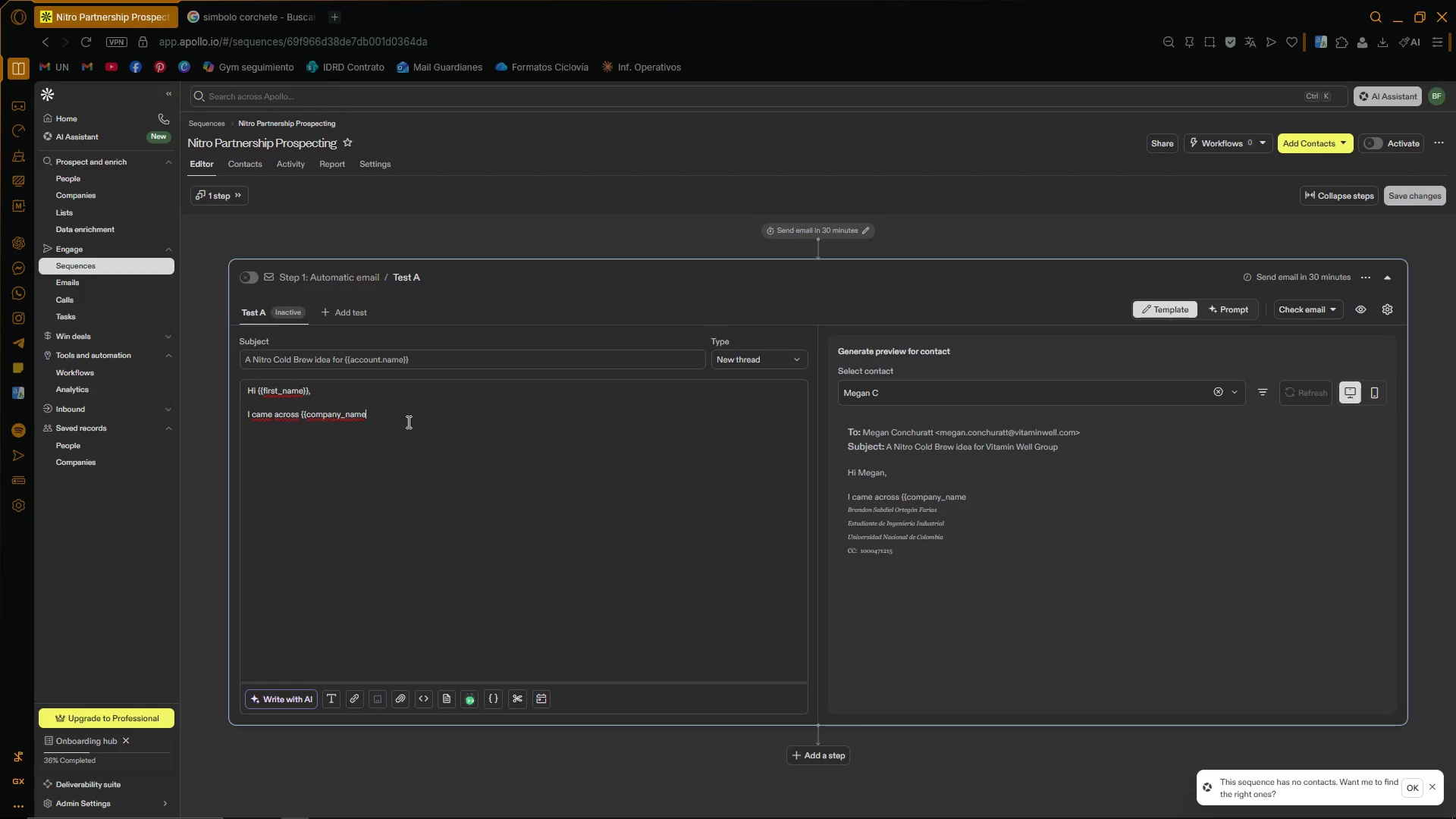 
key(Control+ControlLeft)
 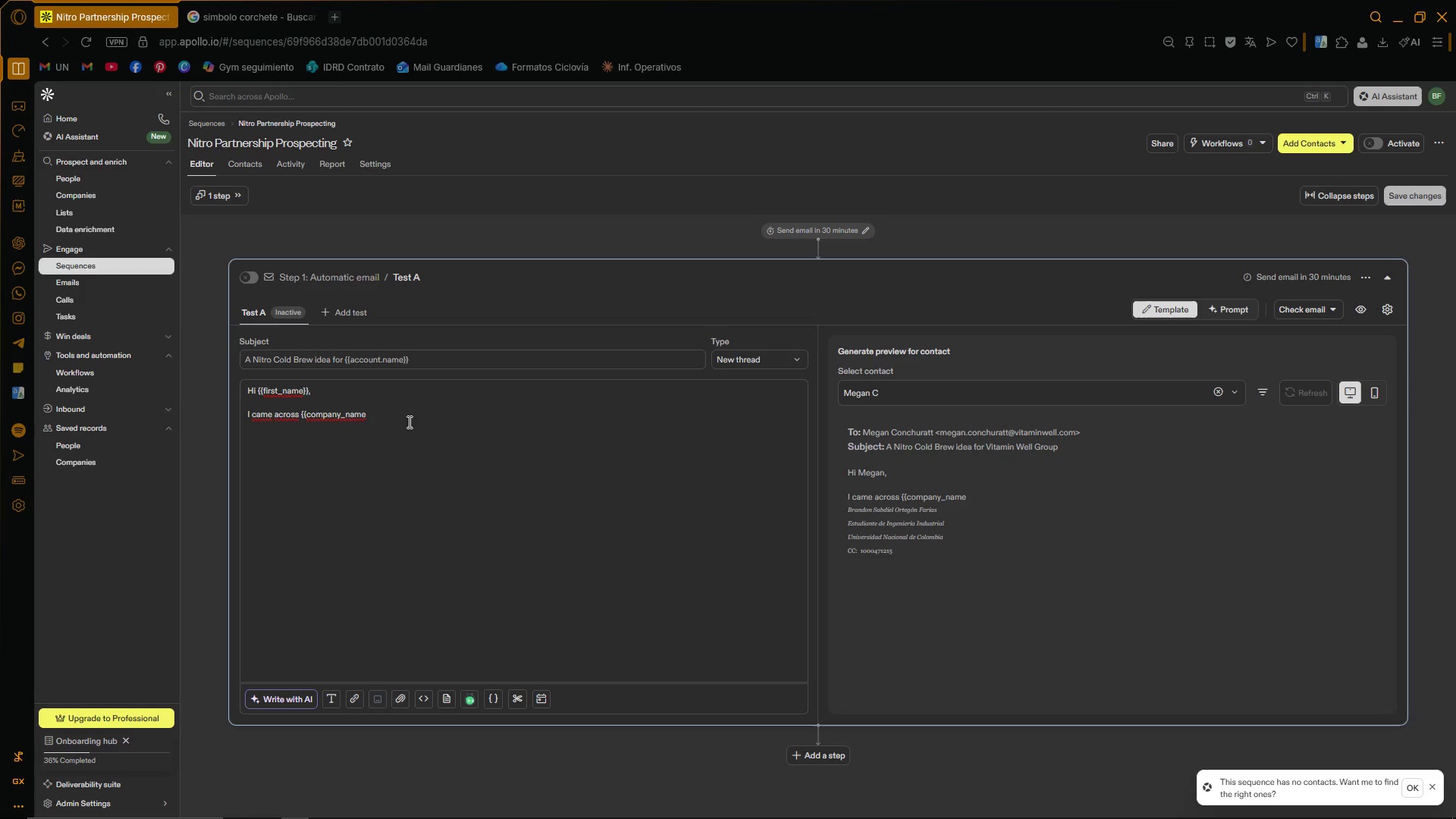 
key(Control+V)
 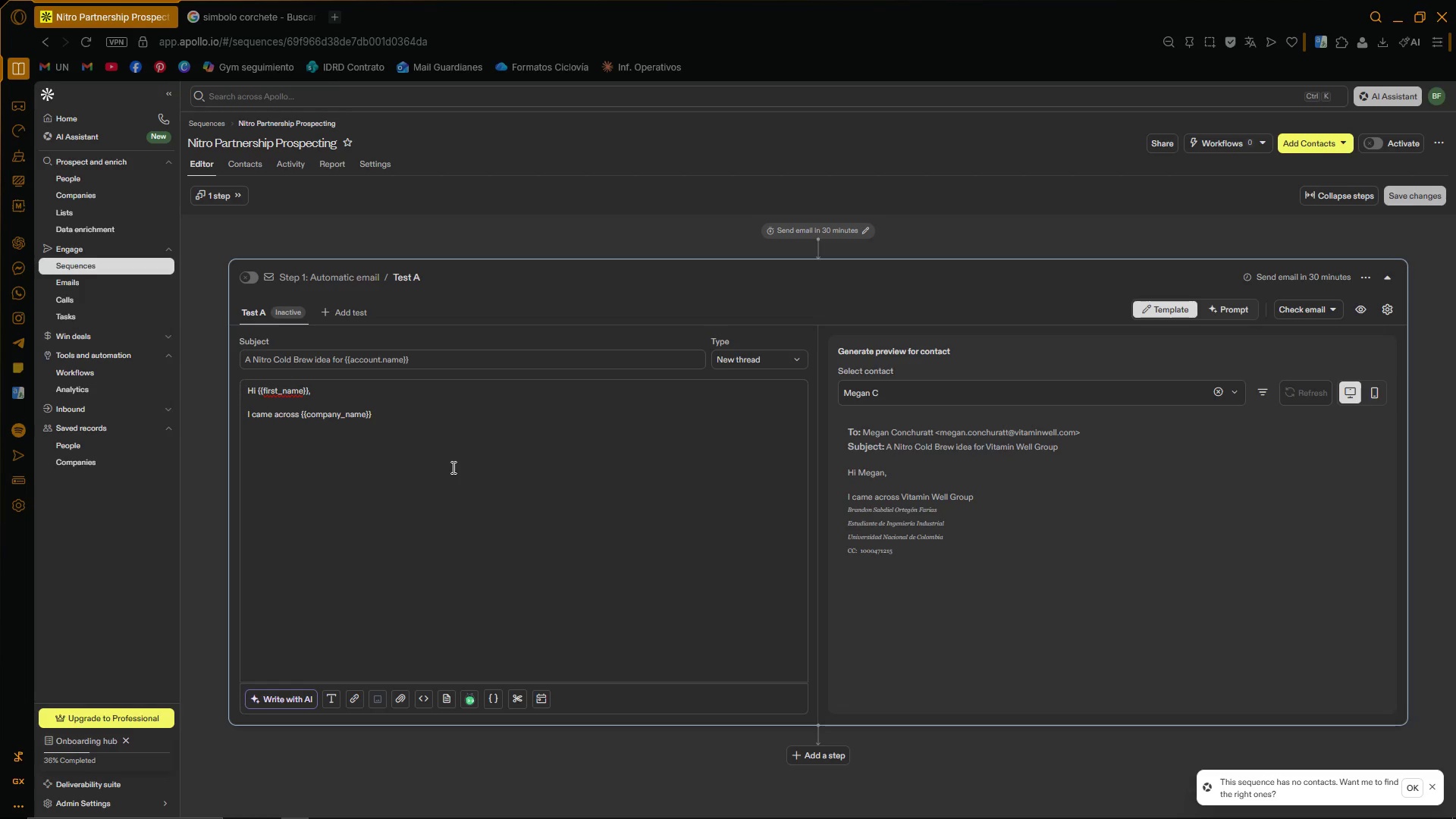 
wait(5.12)
 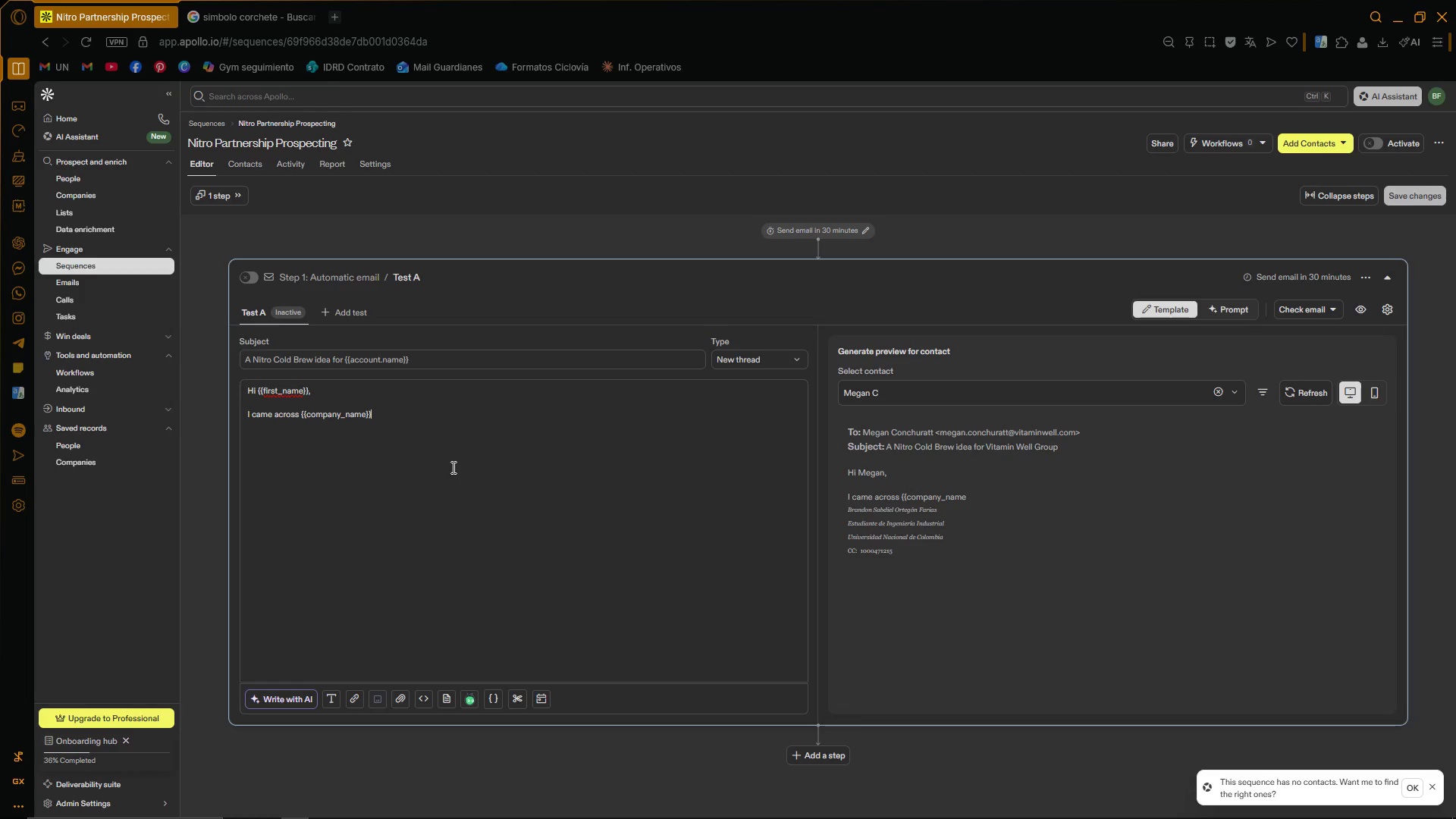 
type( while researching wellness )
key(Backspace)
type(-focused beverage concepts )
 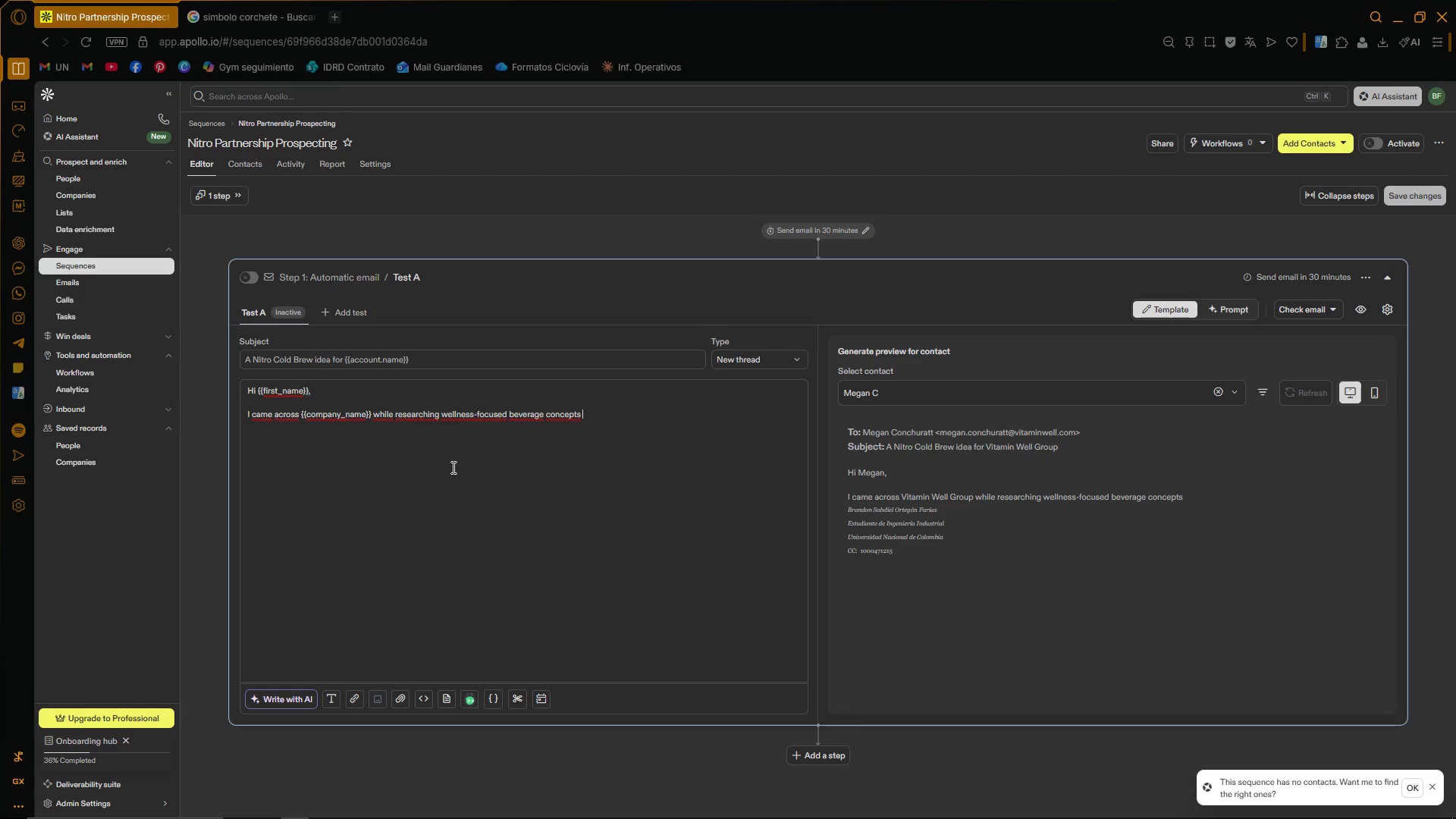 
type(in ``)
key(Backspace)
key(Backspace)
type('')
 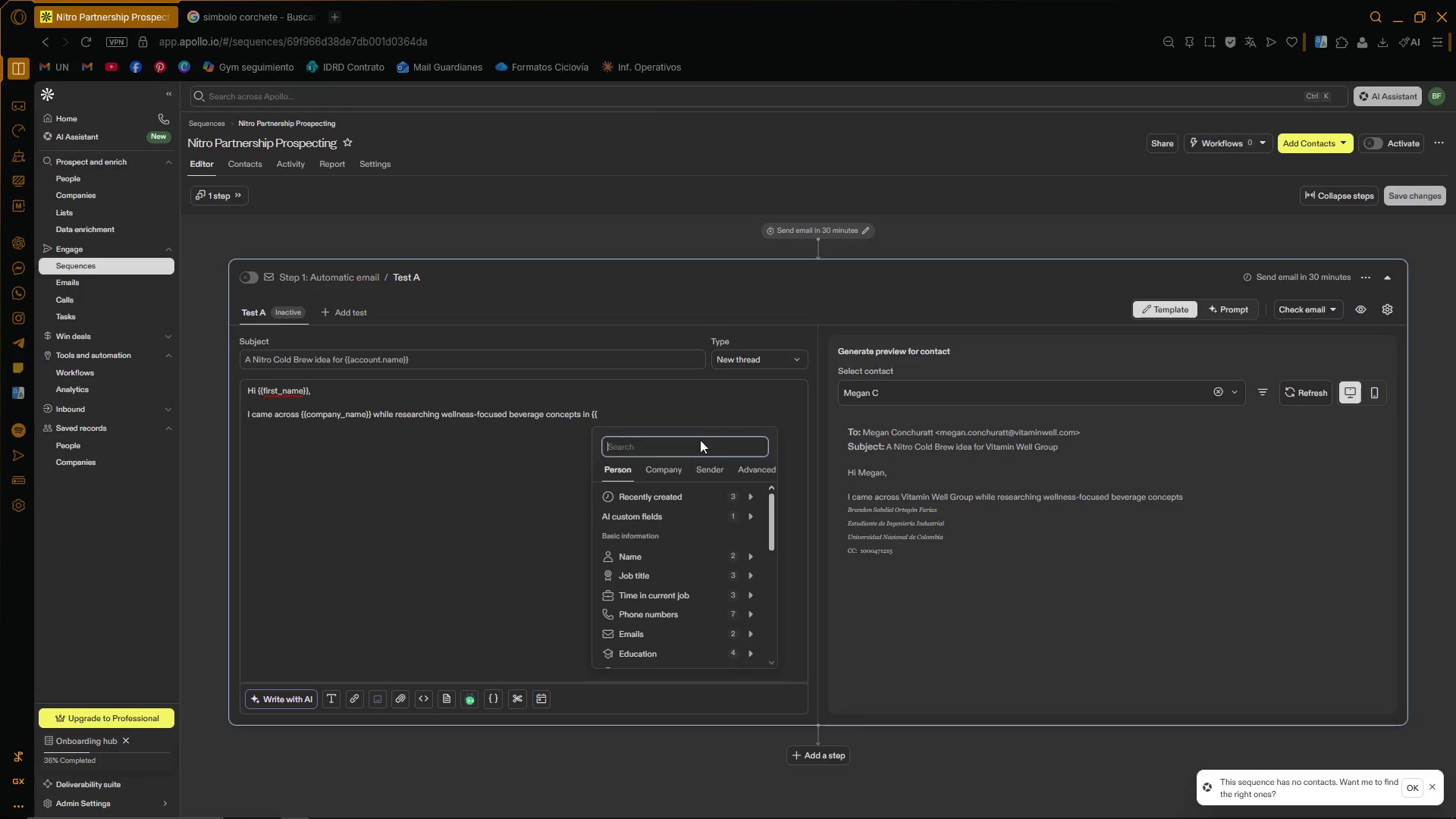 
left_click([629, 409])
 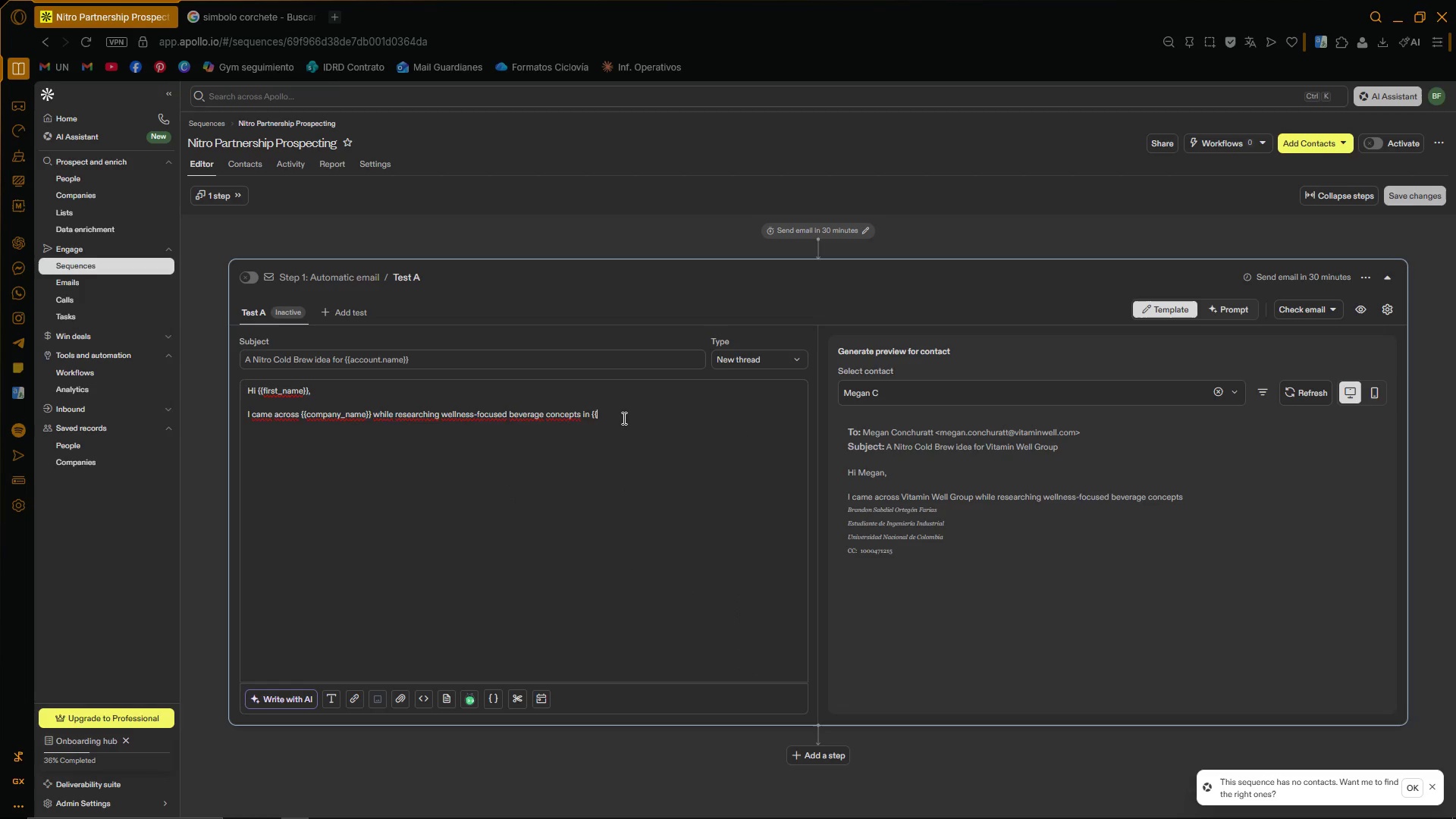 
type(city)
 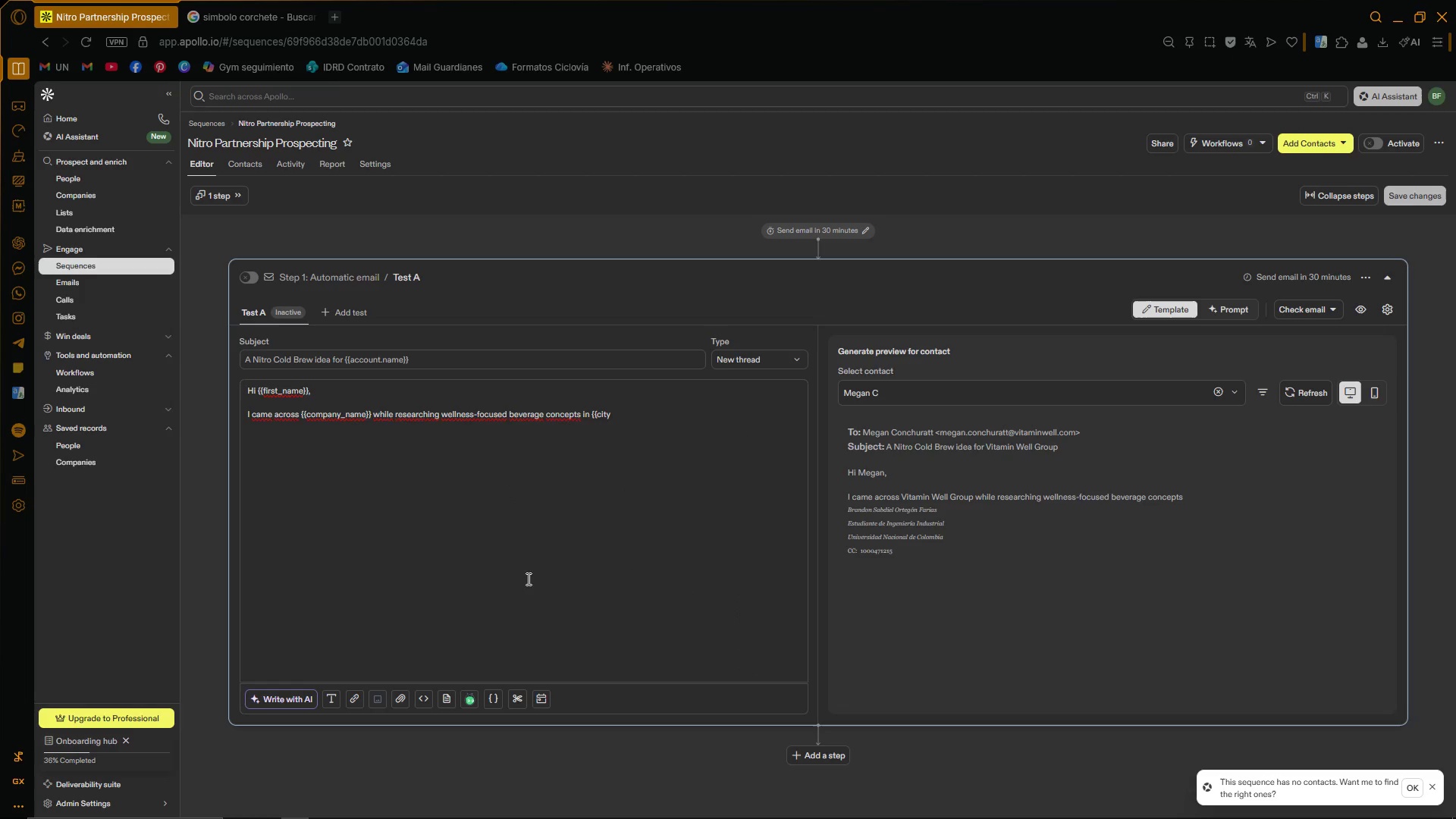 
key(Control+V)
 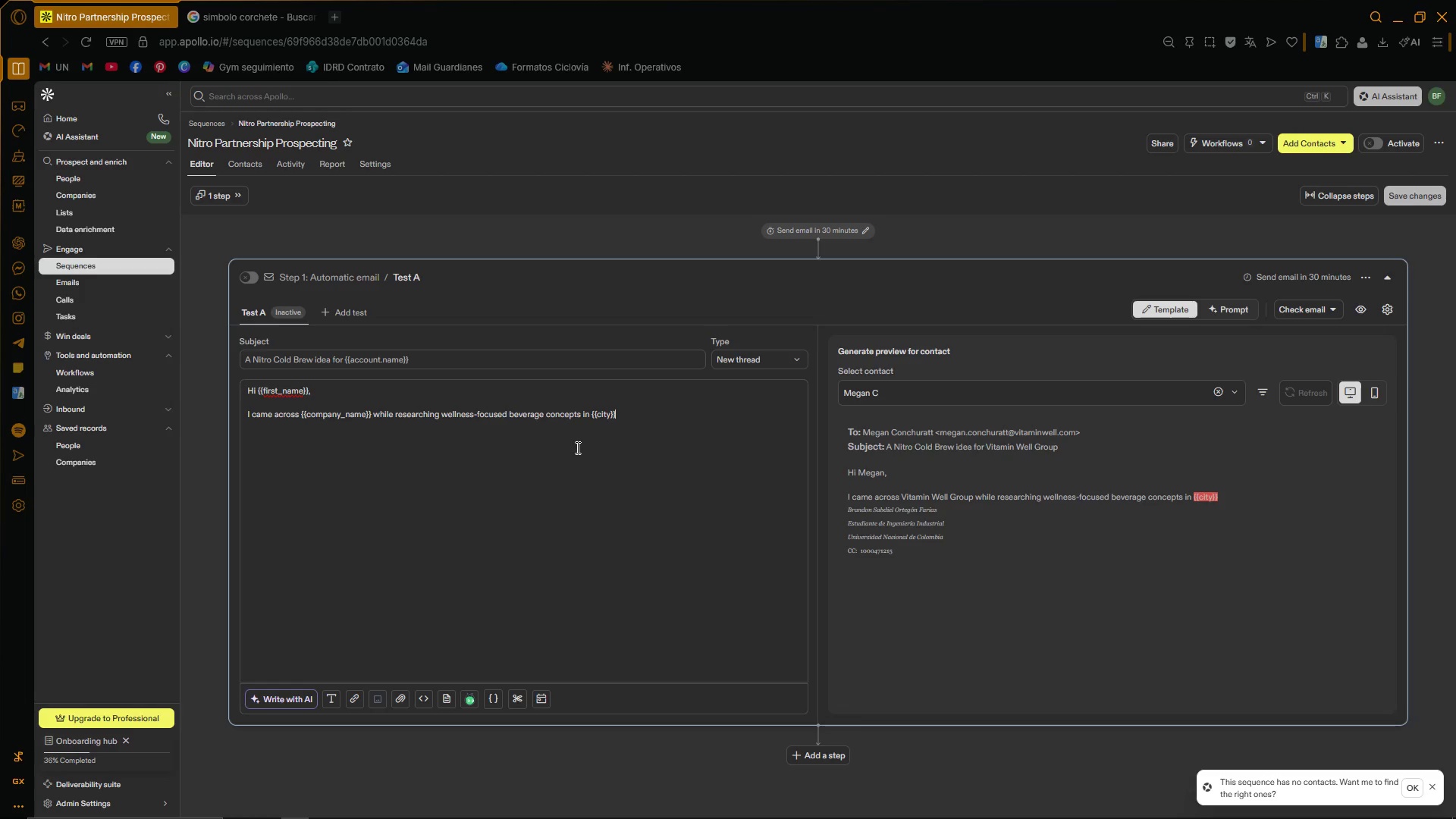 
wait(7.62)
 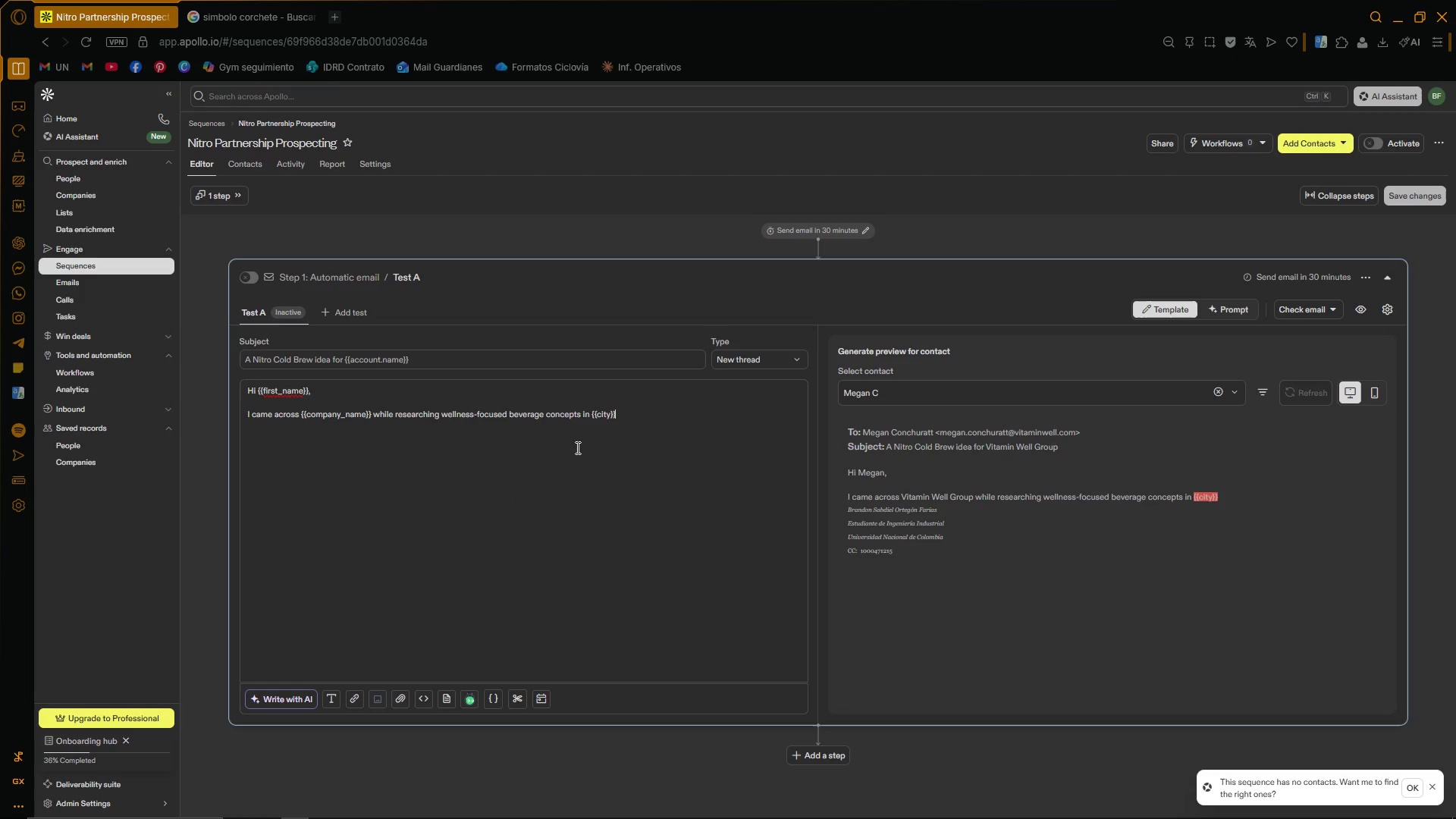 
key(Space)
 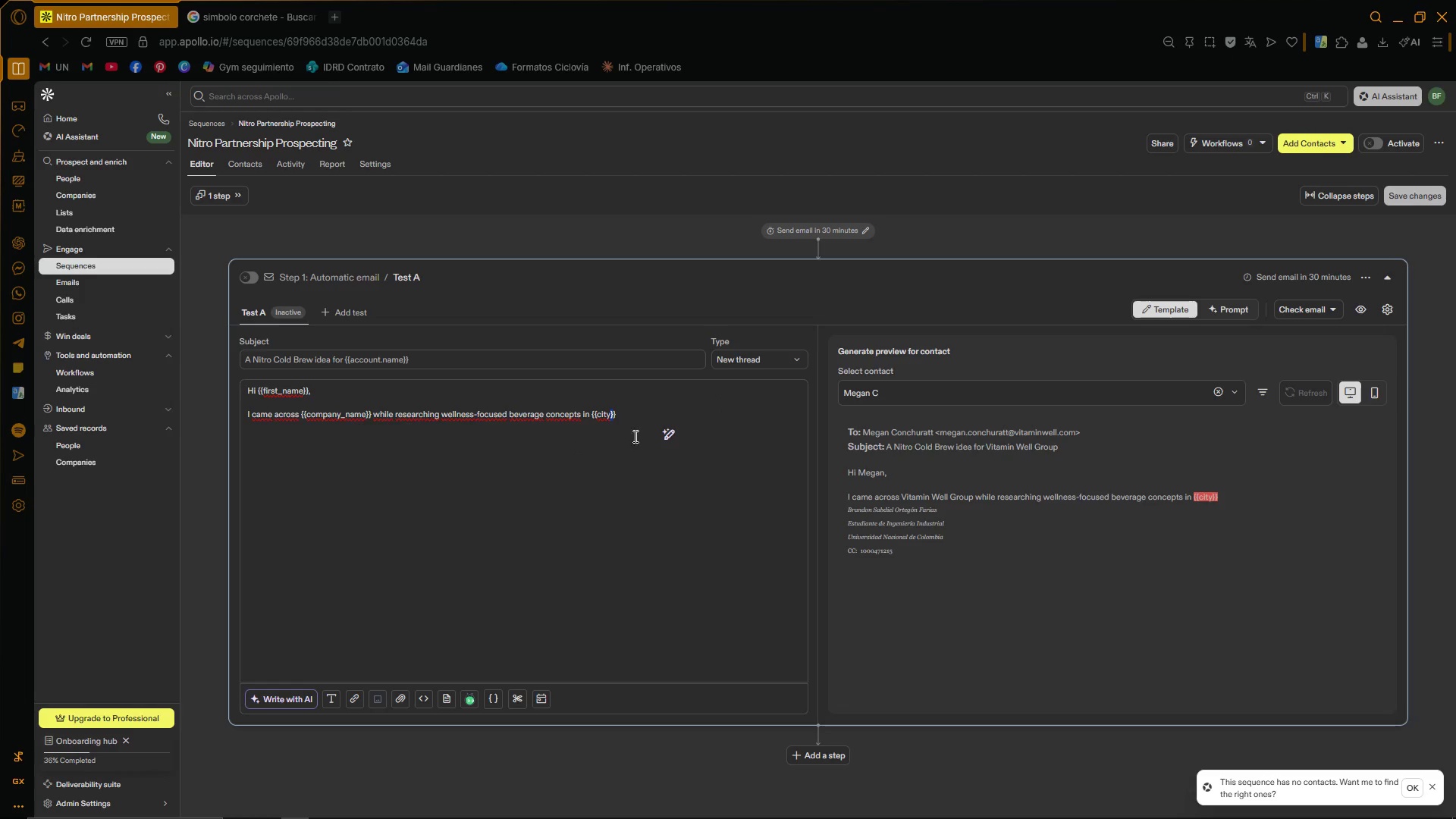 
wait(5.94)
 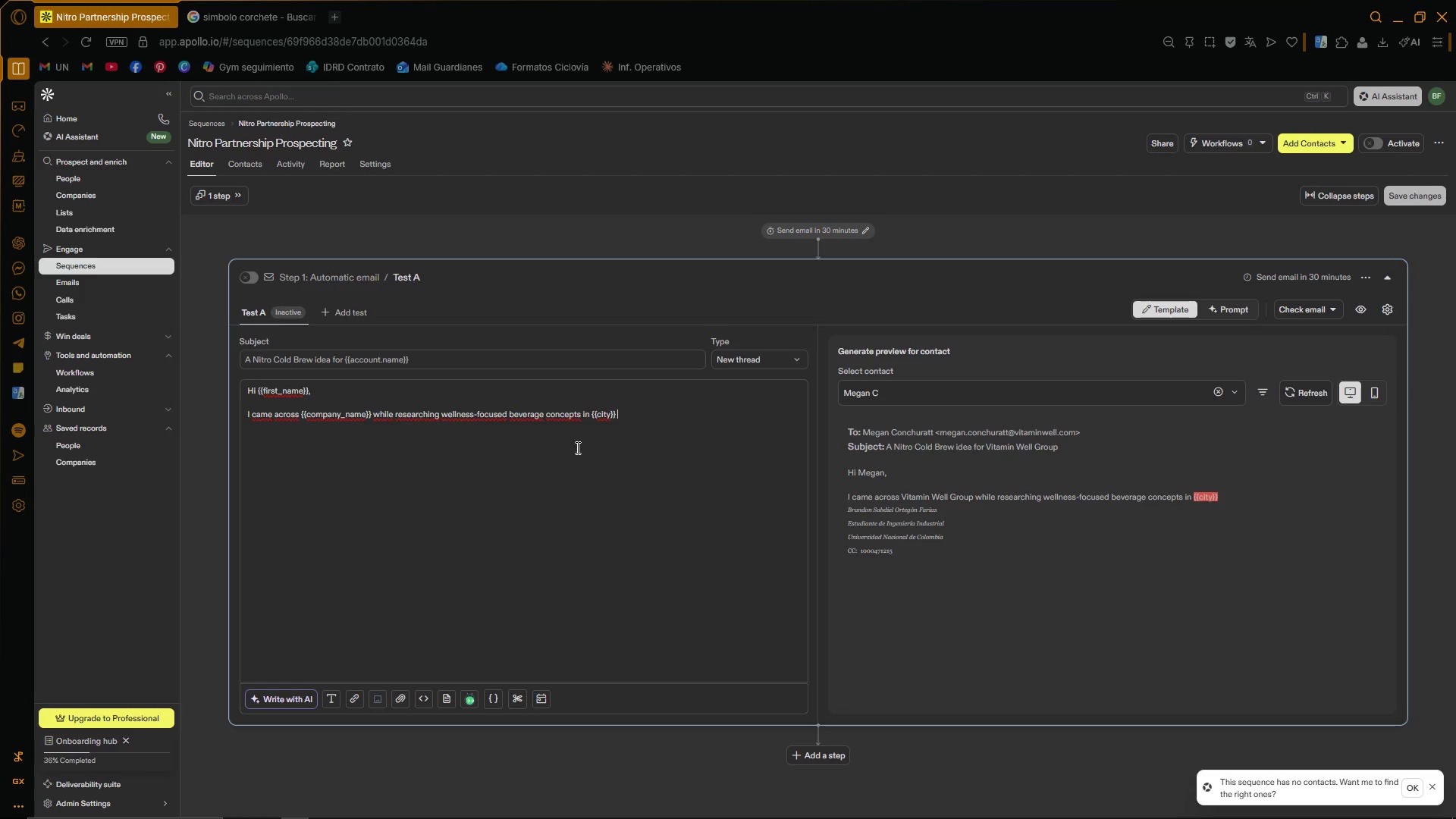 
double_click([611, 413])
 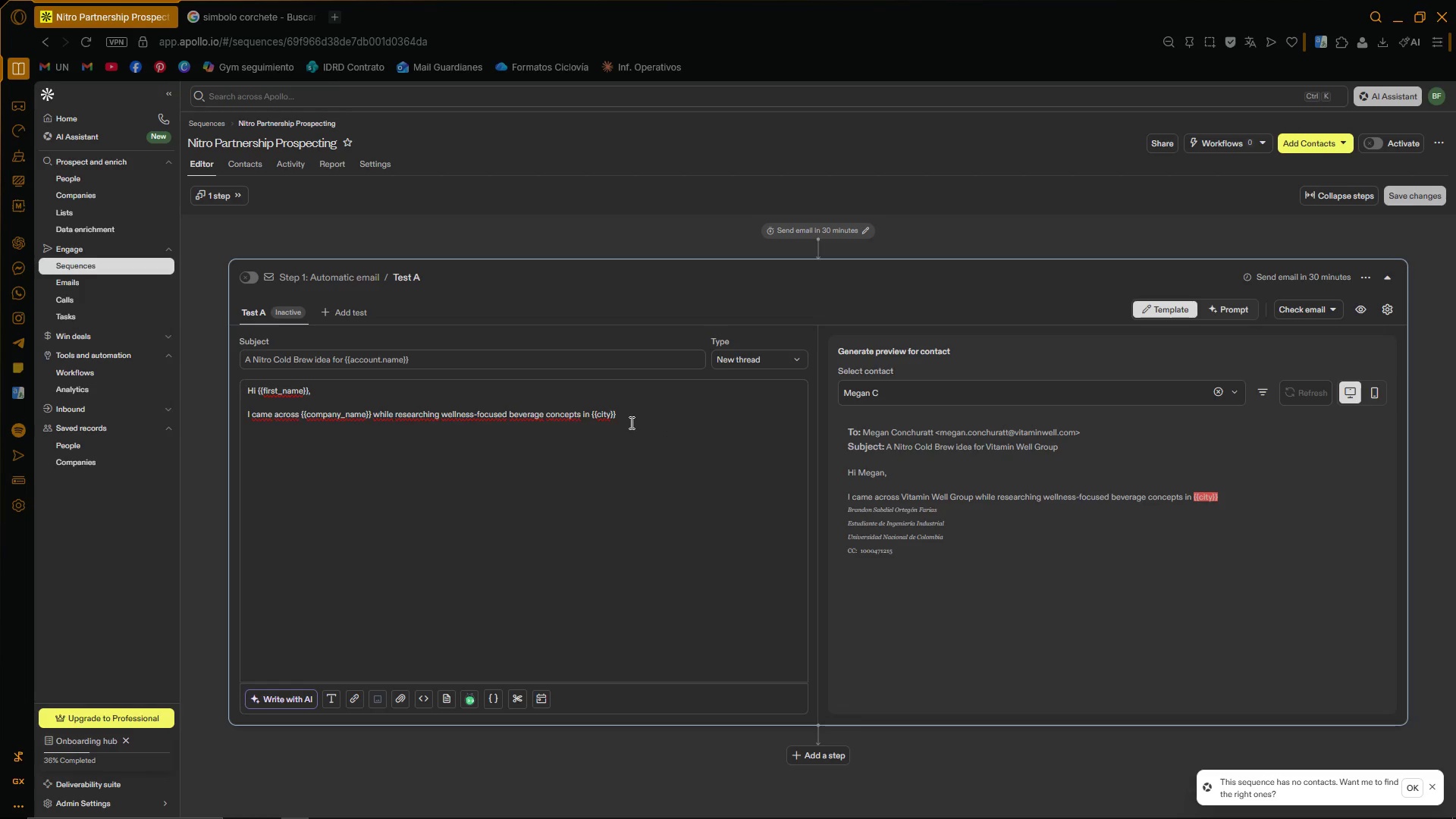 
key(Backspace)
 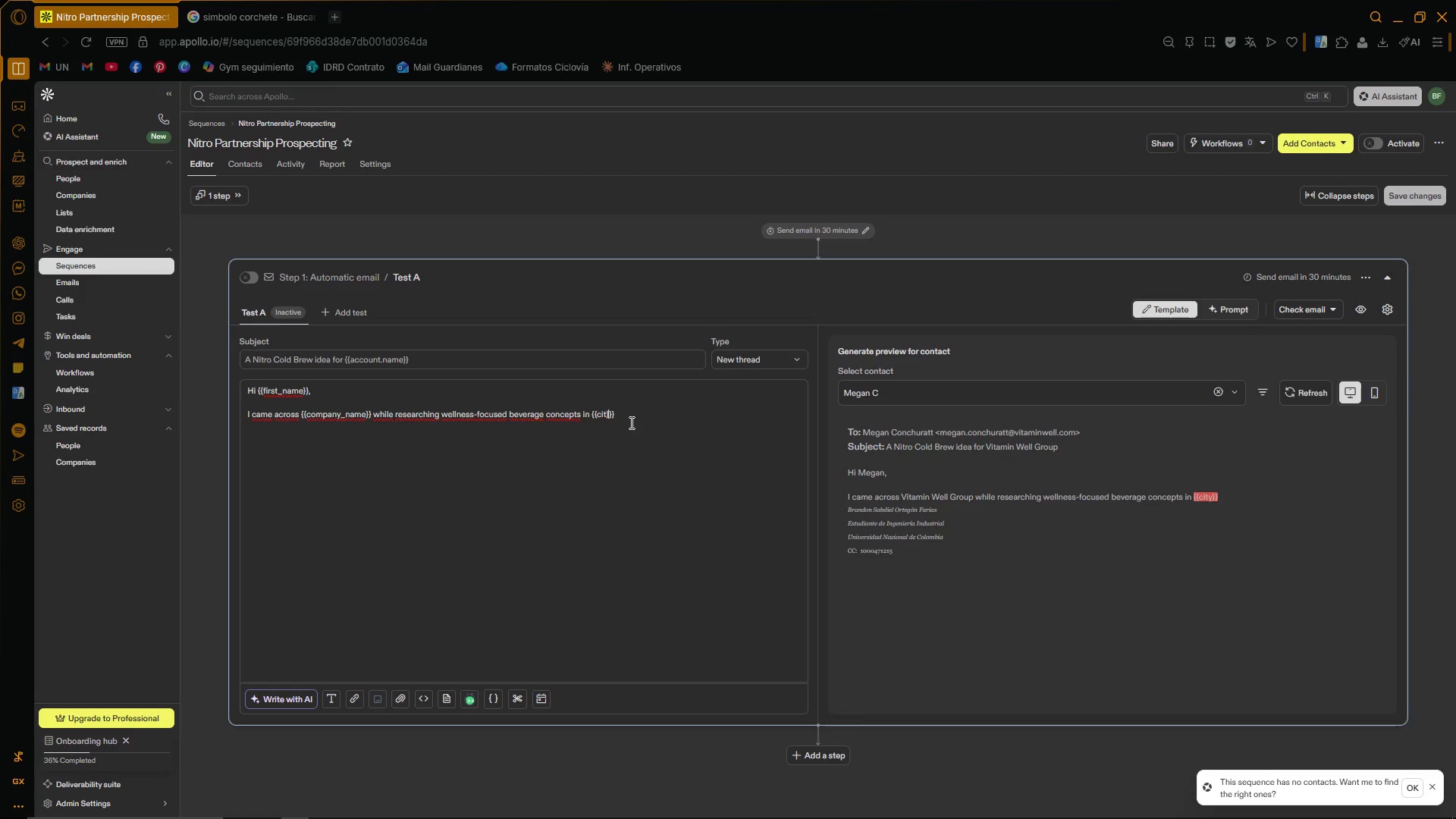 
key(Slash)
 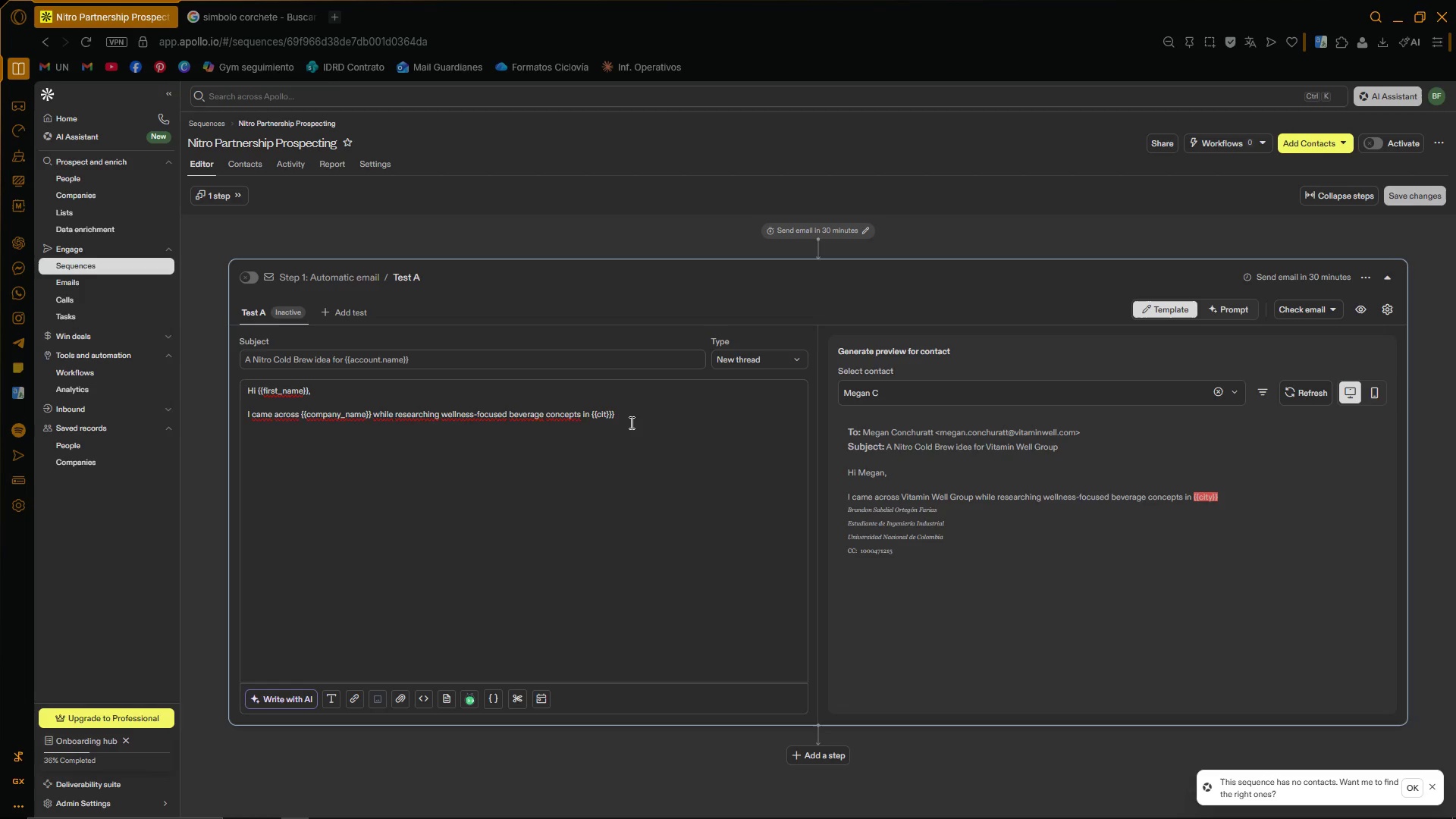 
key(Backspace)
 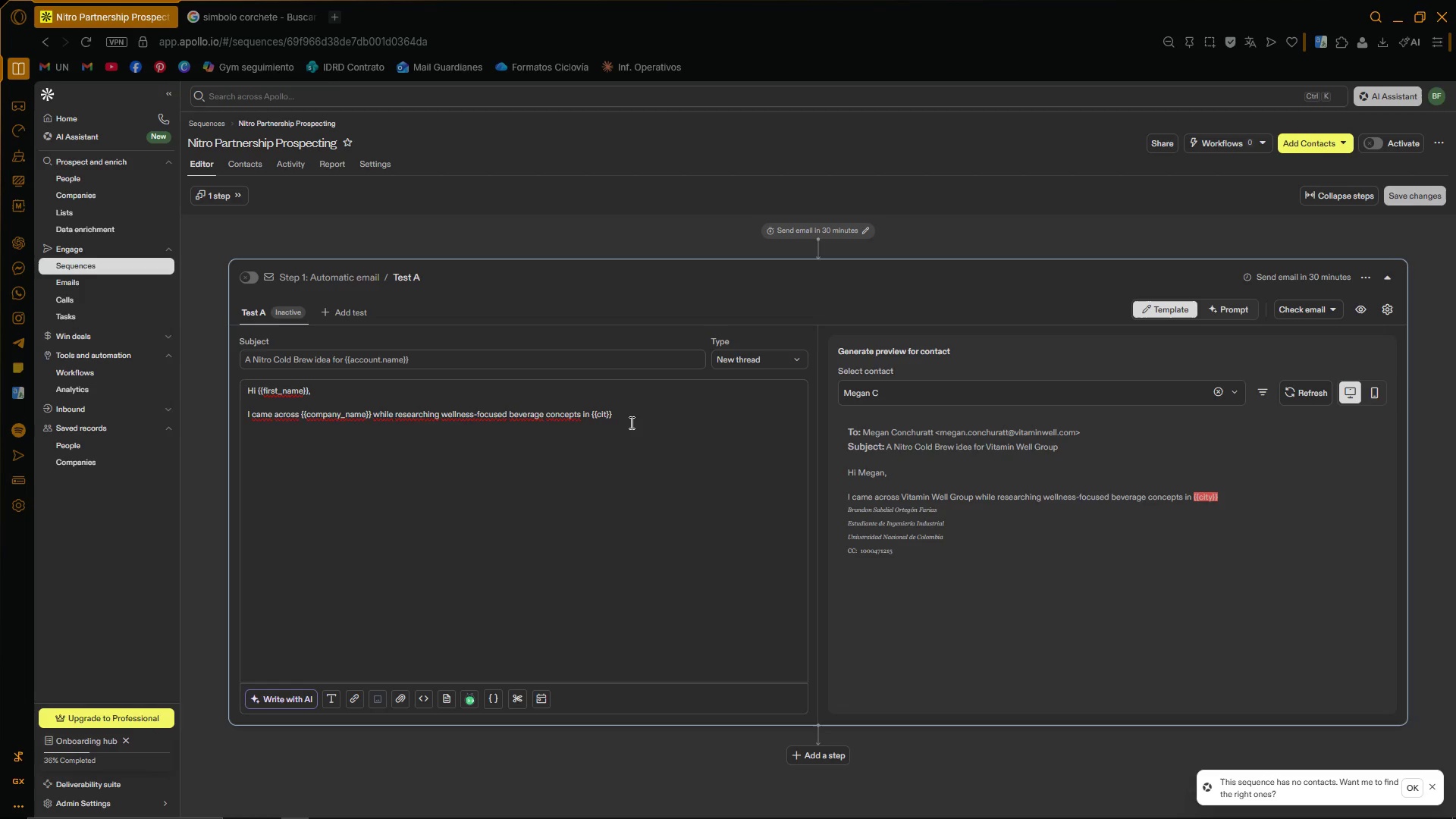 
key(Backspace)
 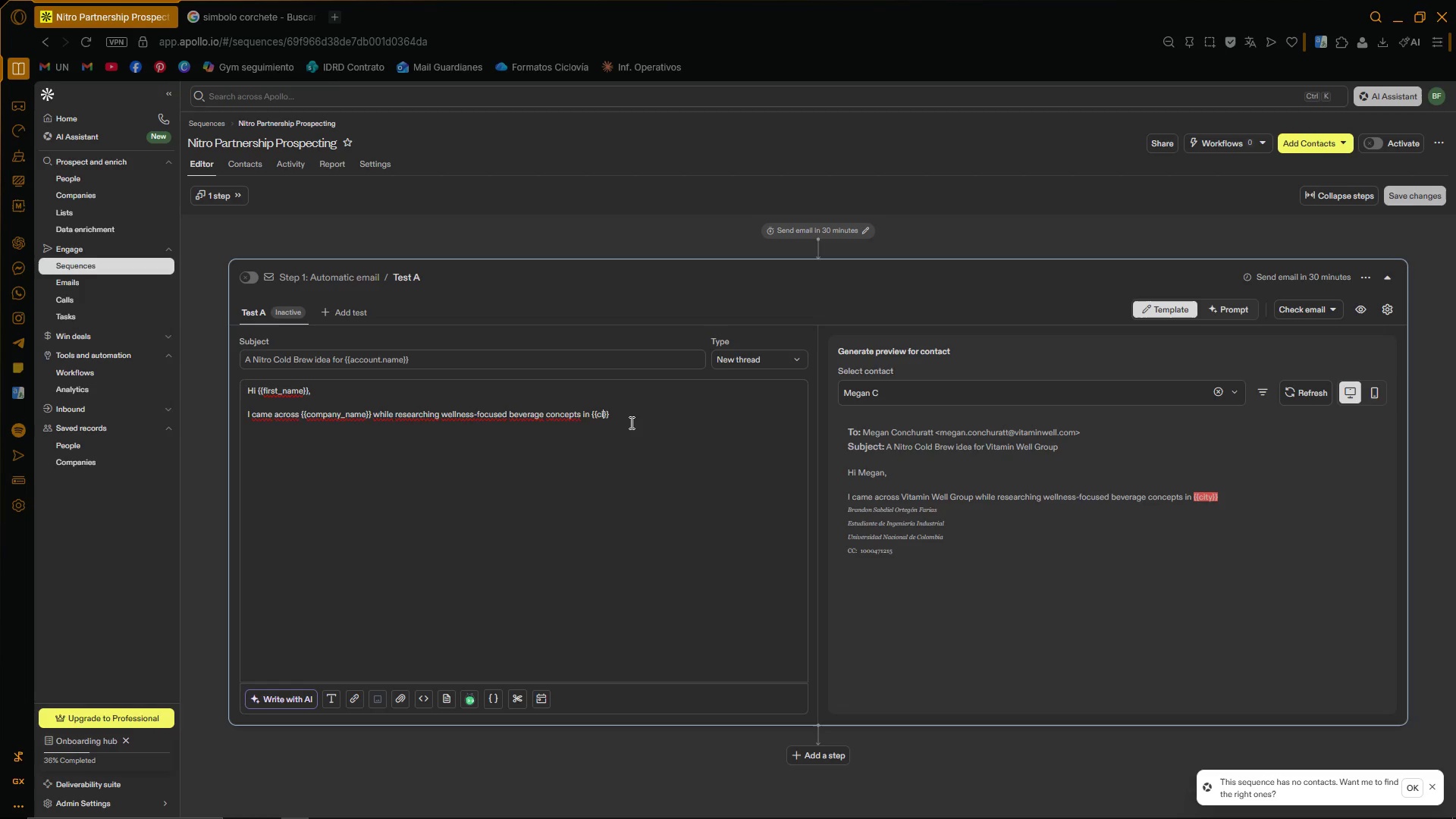 
key(Backspace)
 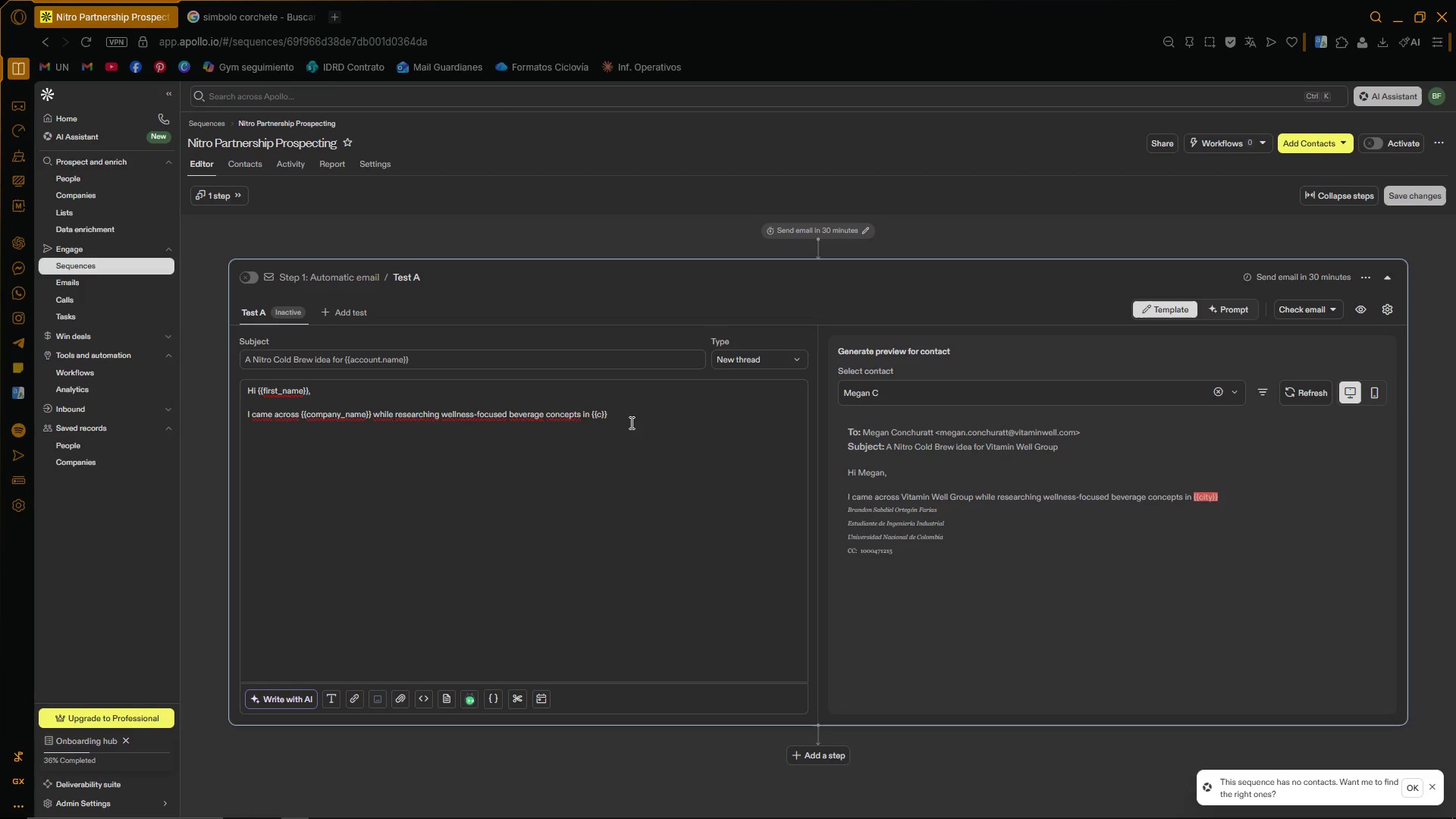 
key(Backspace)
 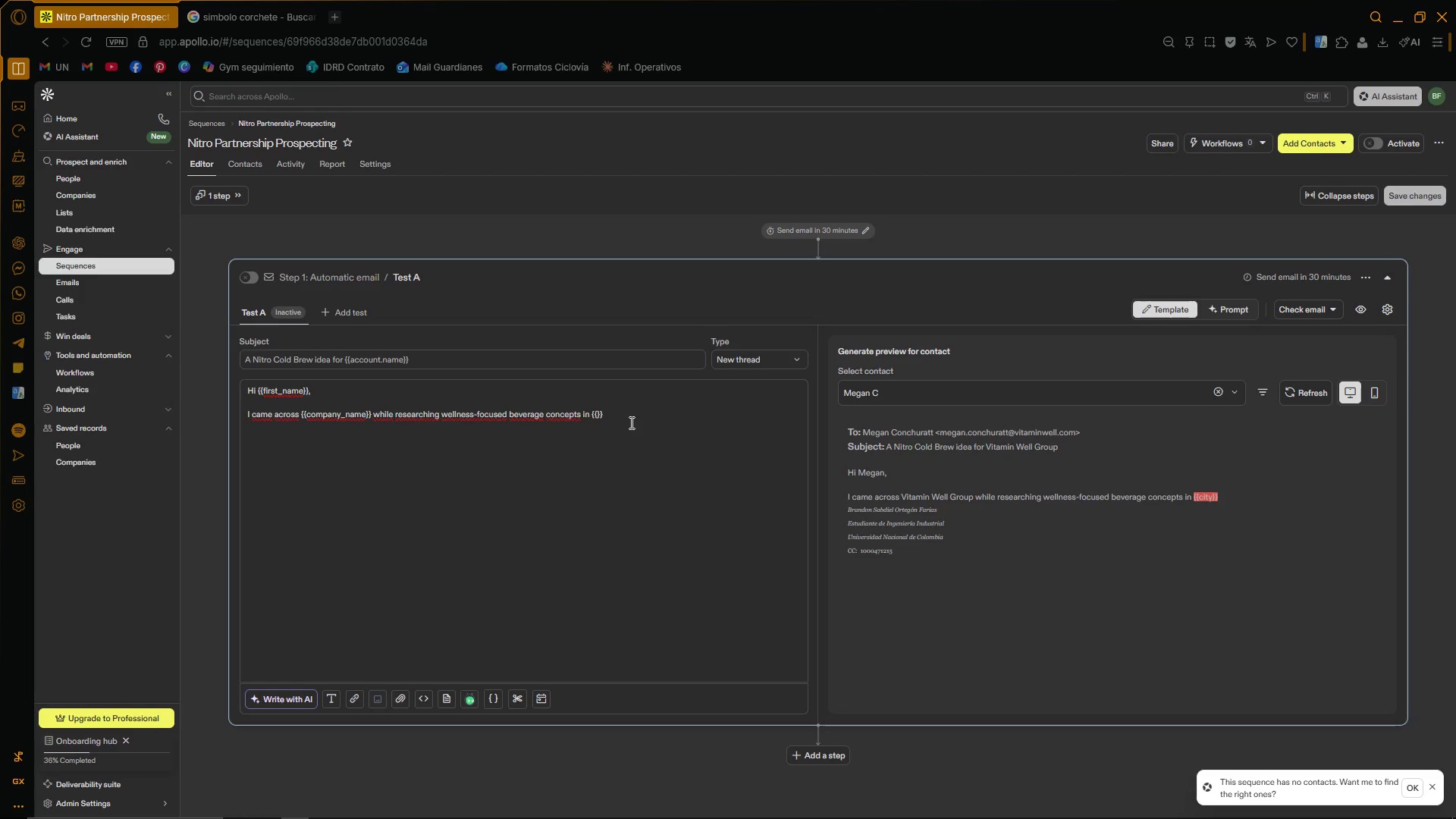 
left_click([630, 422])
 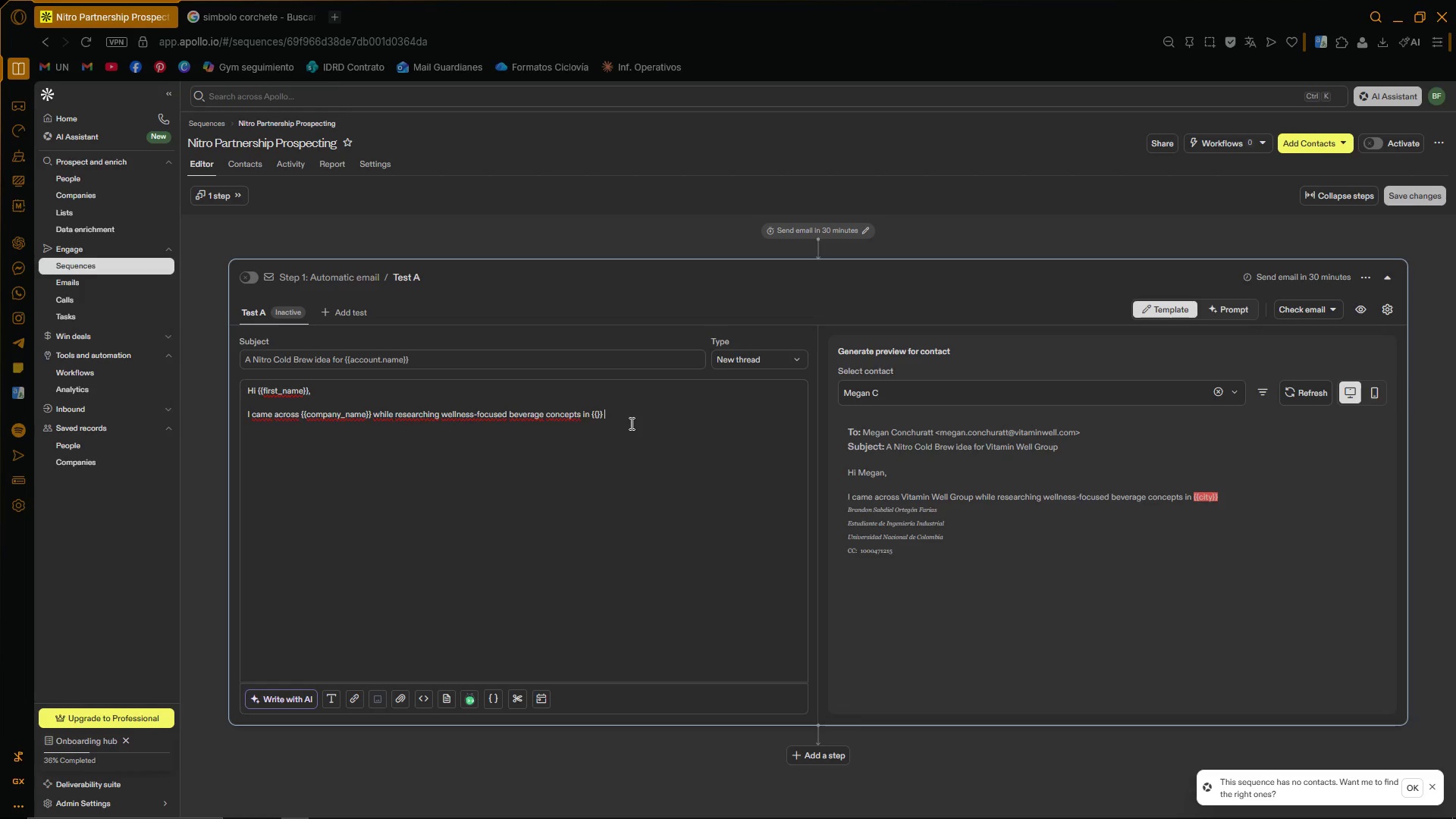 
key(Backspace)
 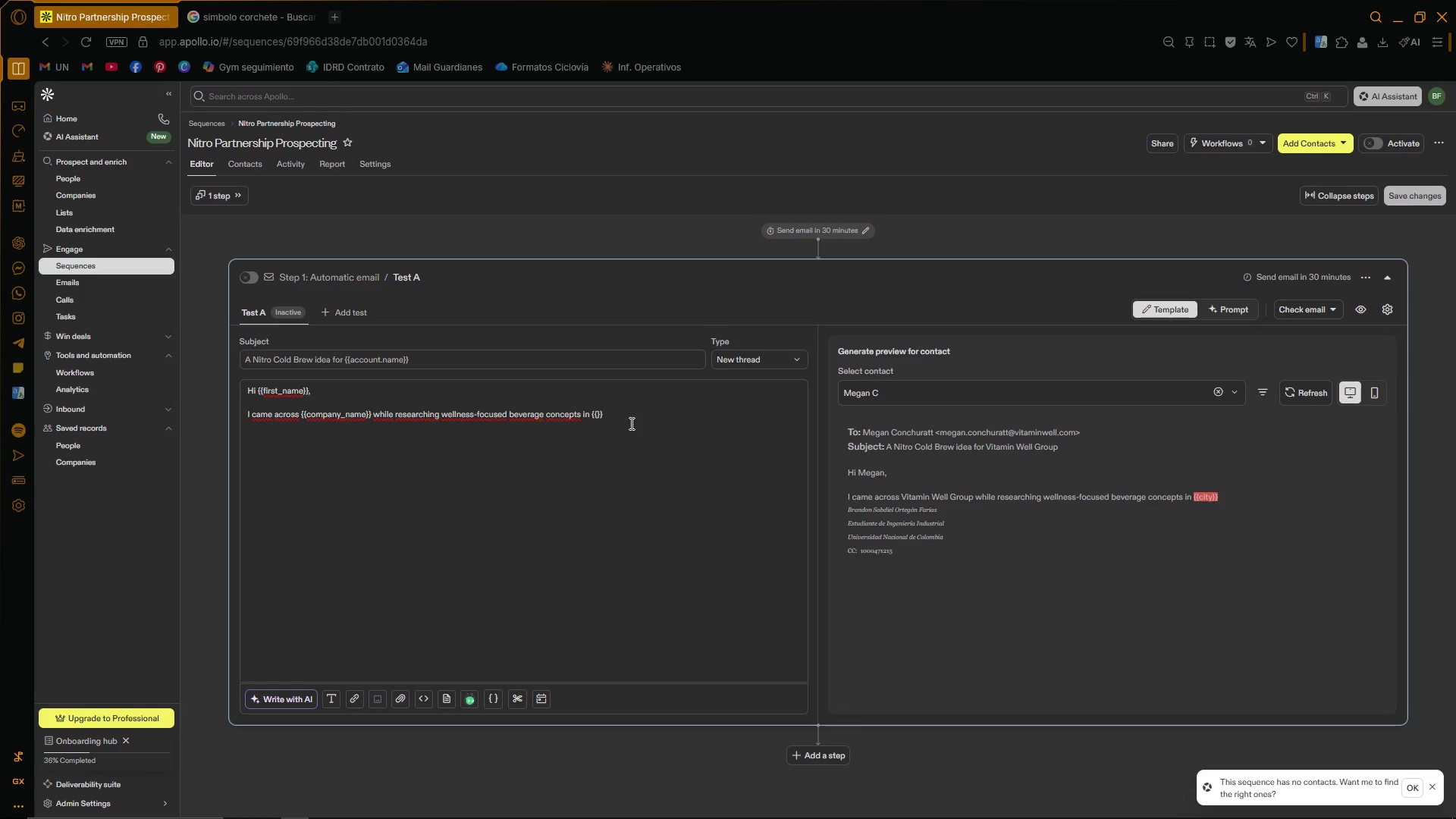 
key(Backspace)
 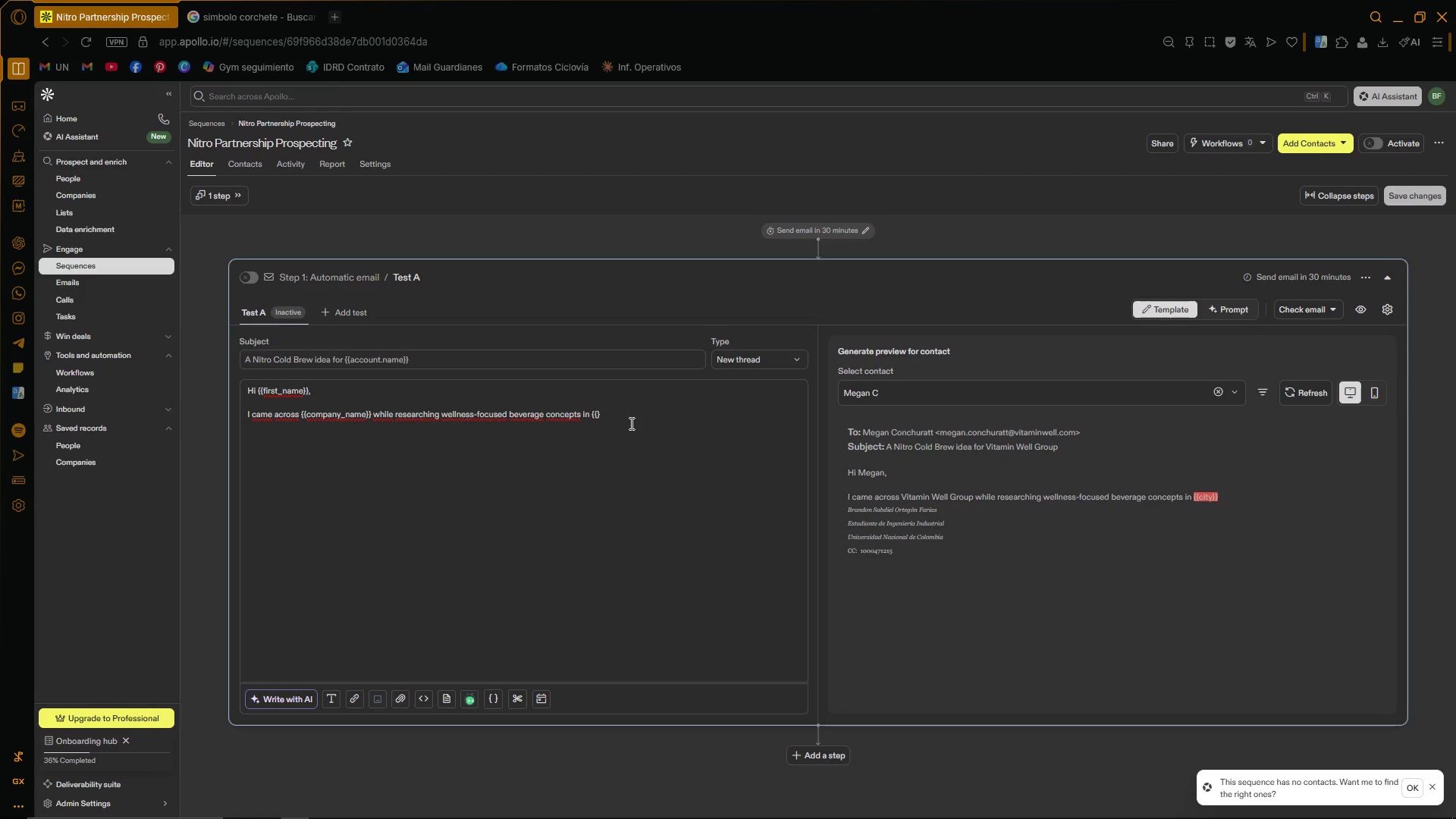 
key(Backspace)
 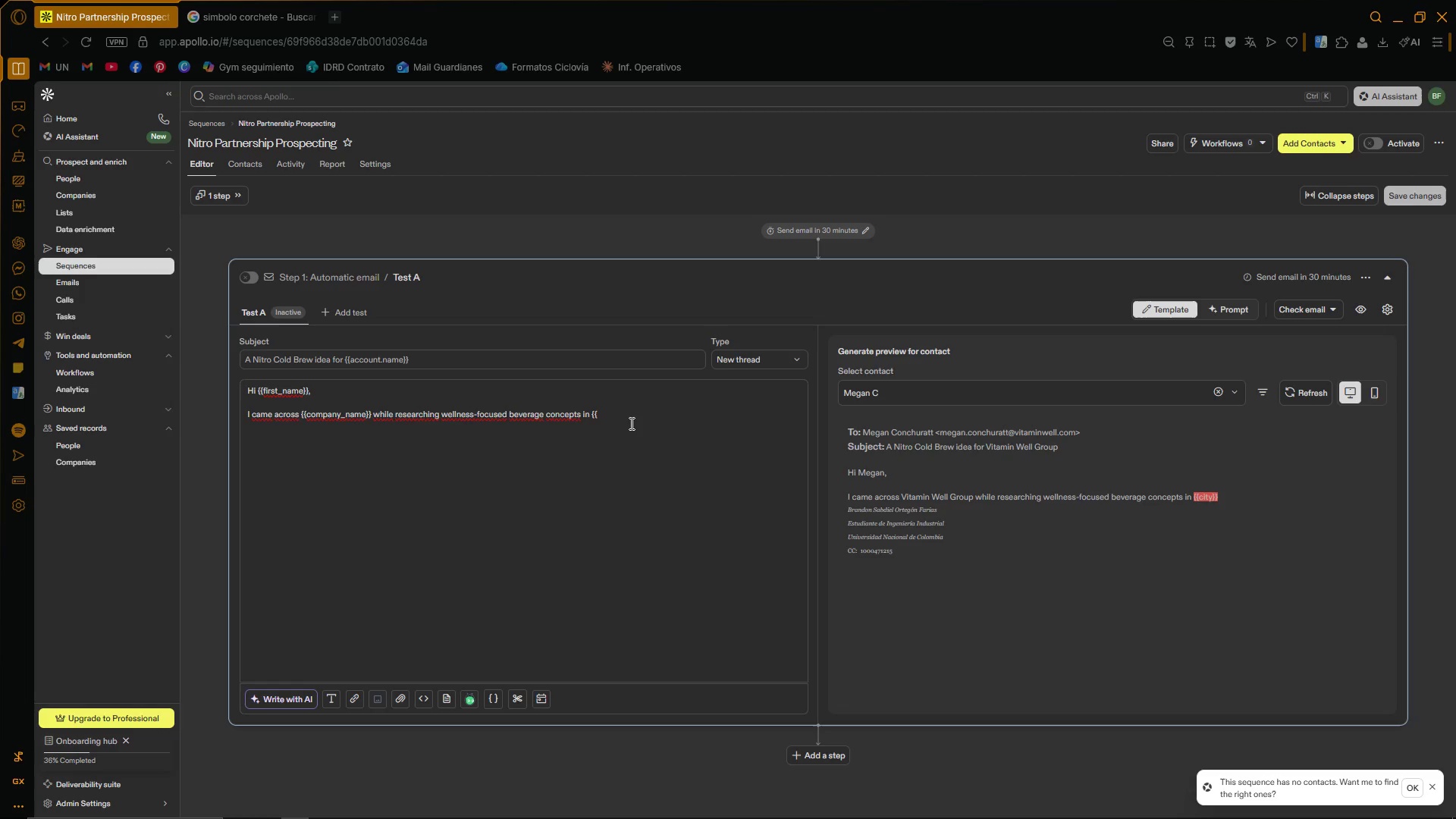 
key(Backspace)
 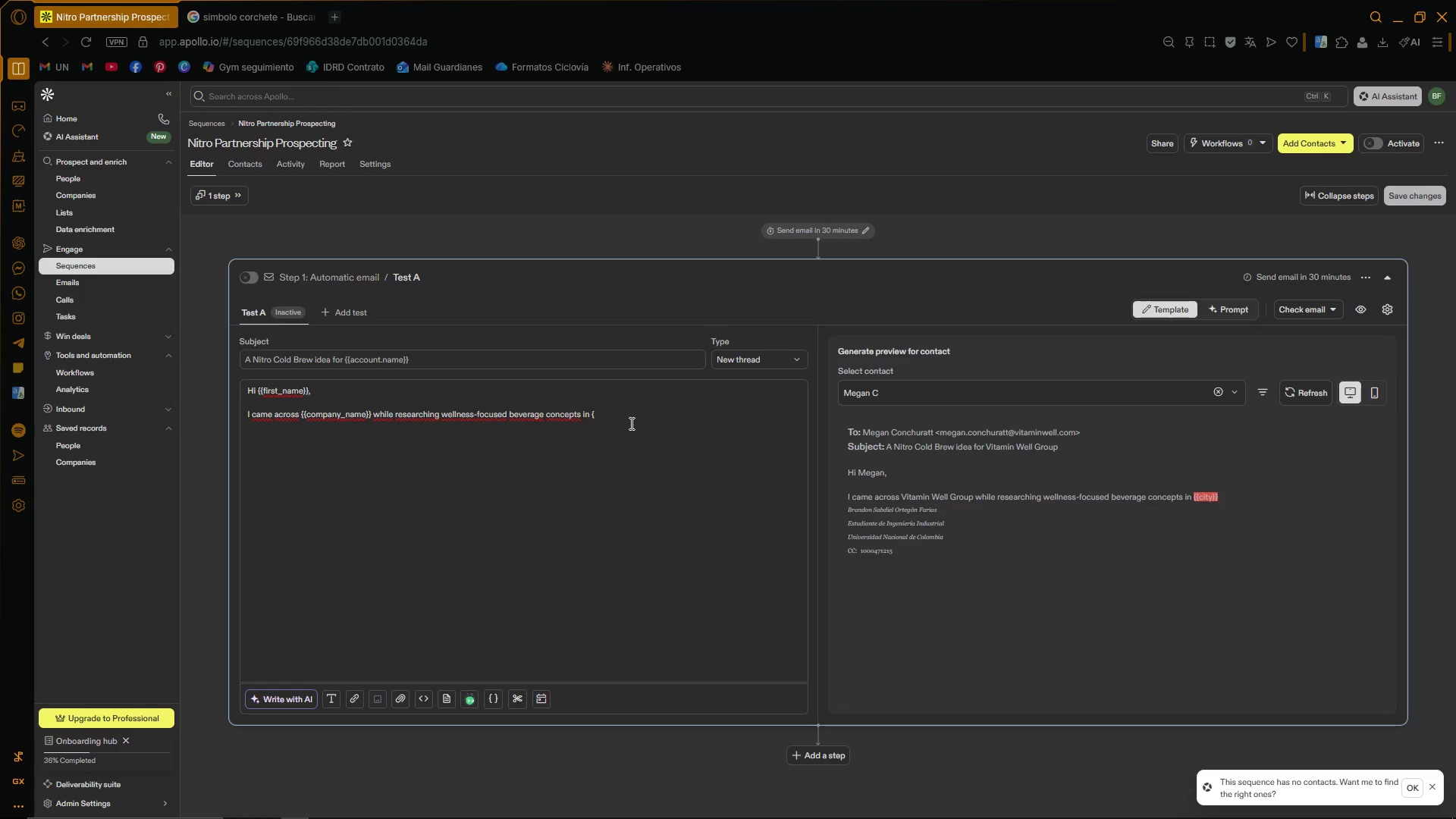 
key(Backspace)
 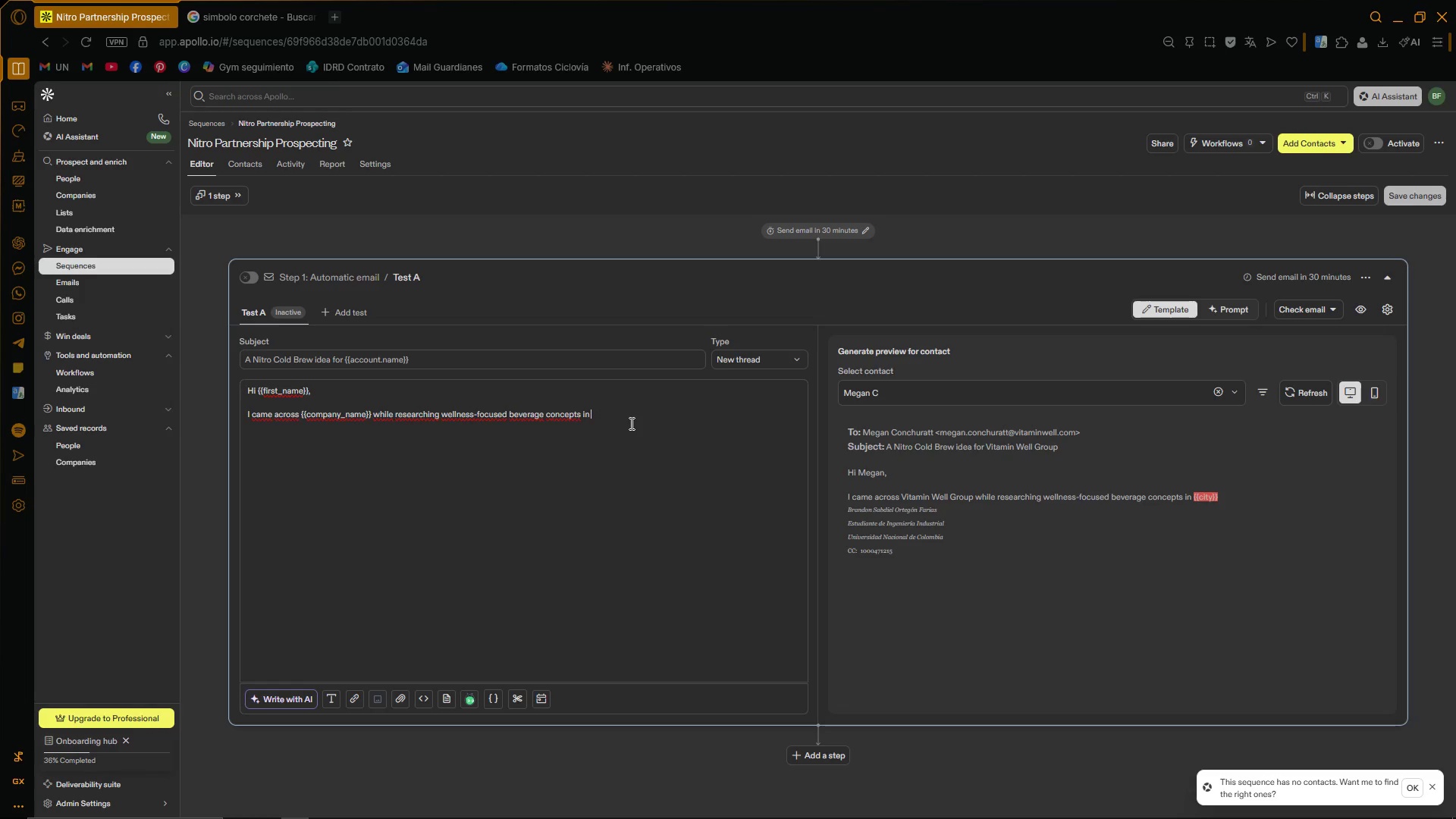 
key(Quote)
 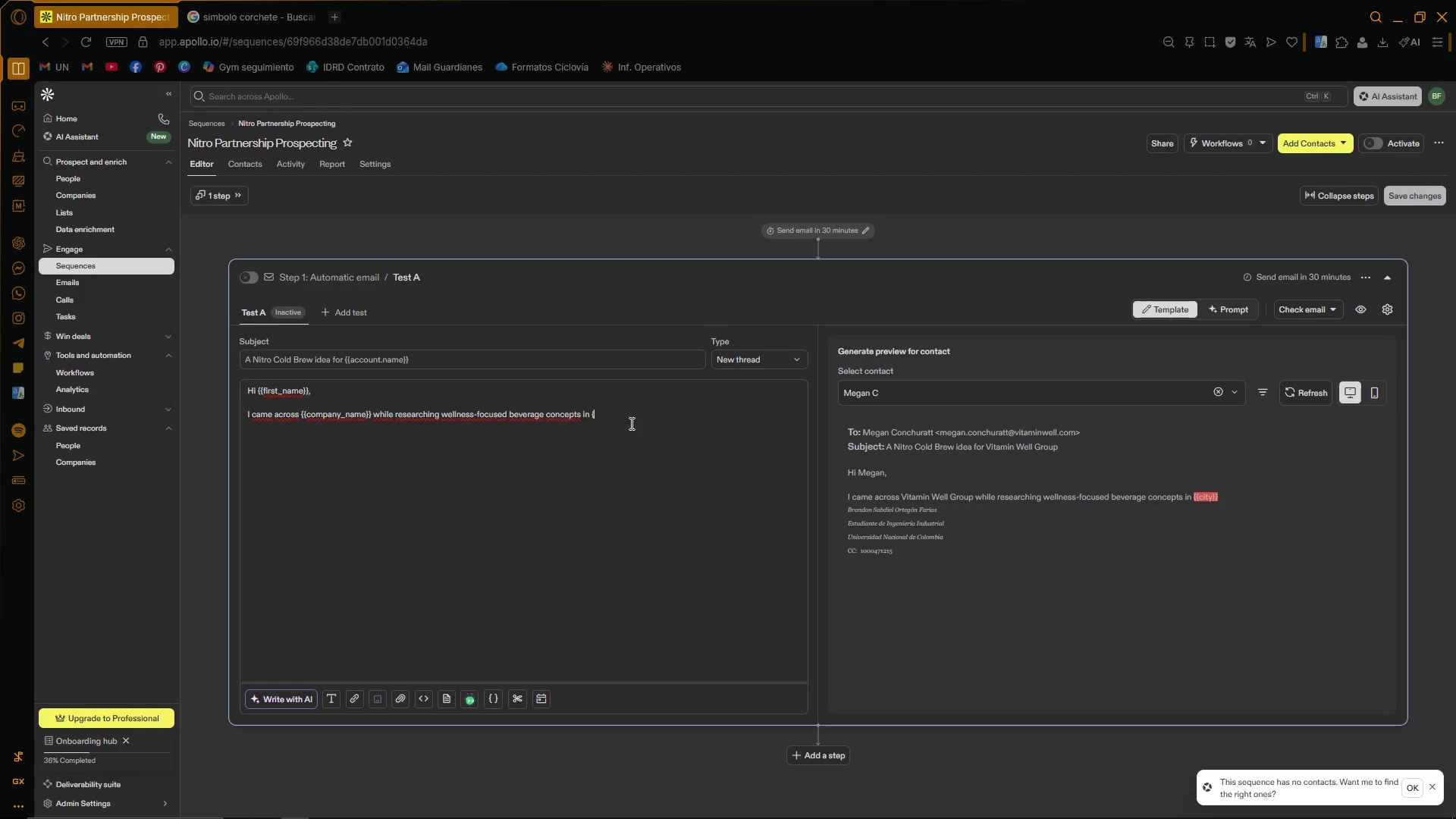 
key(Quote)
 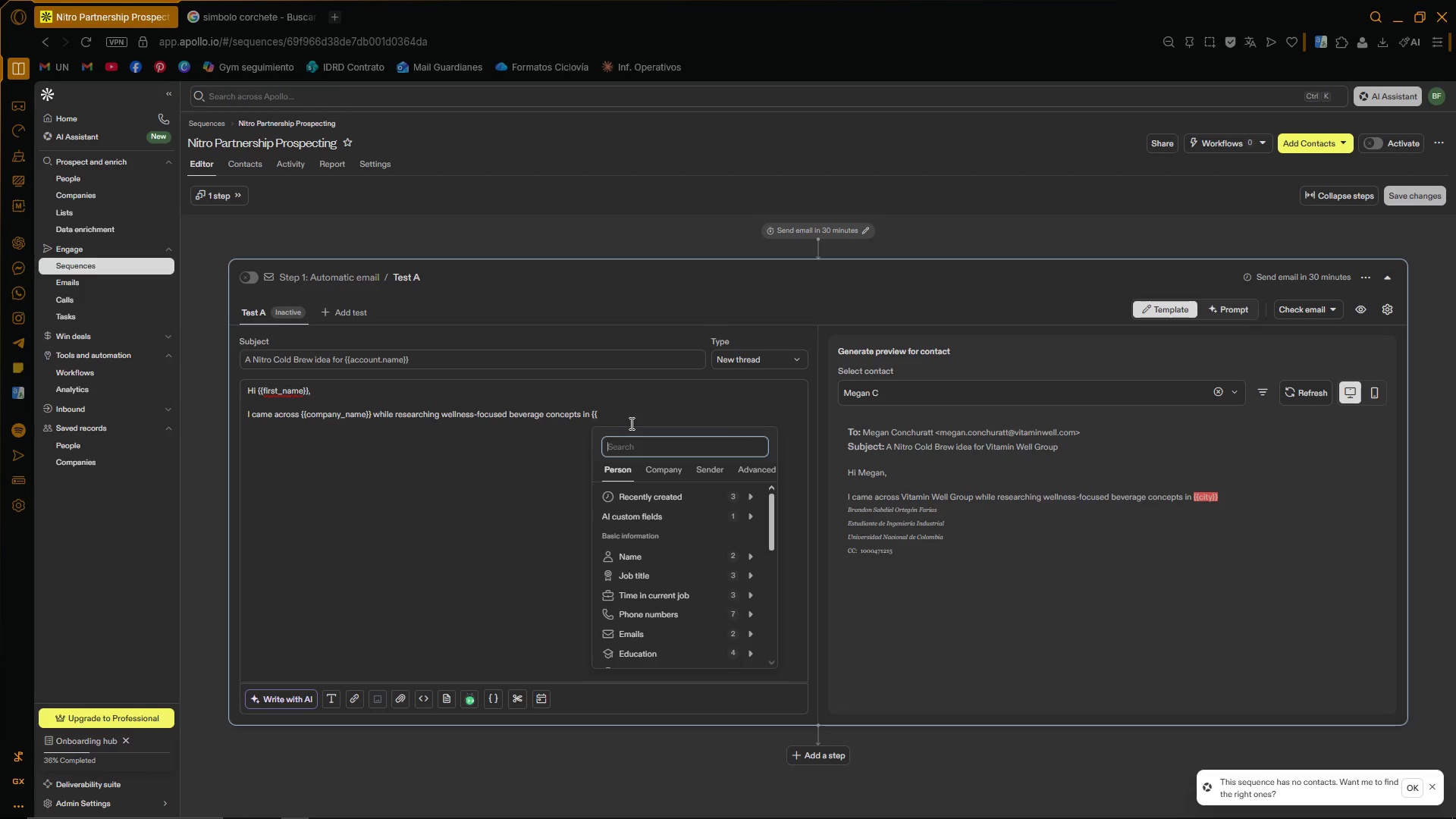 
key(C)
 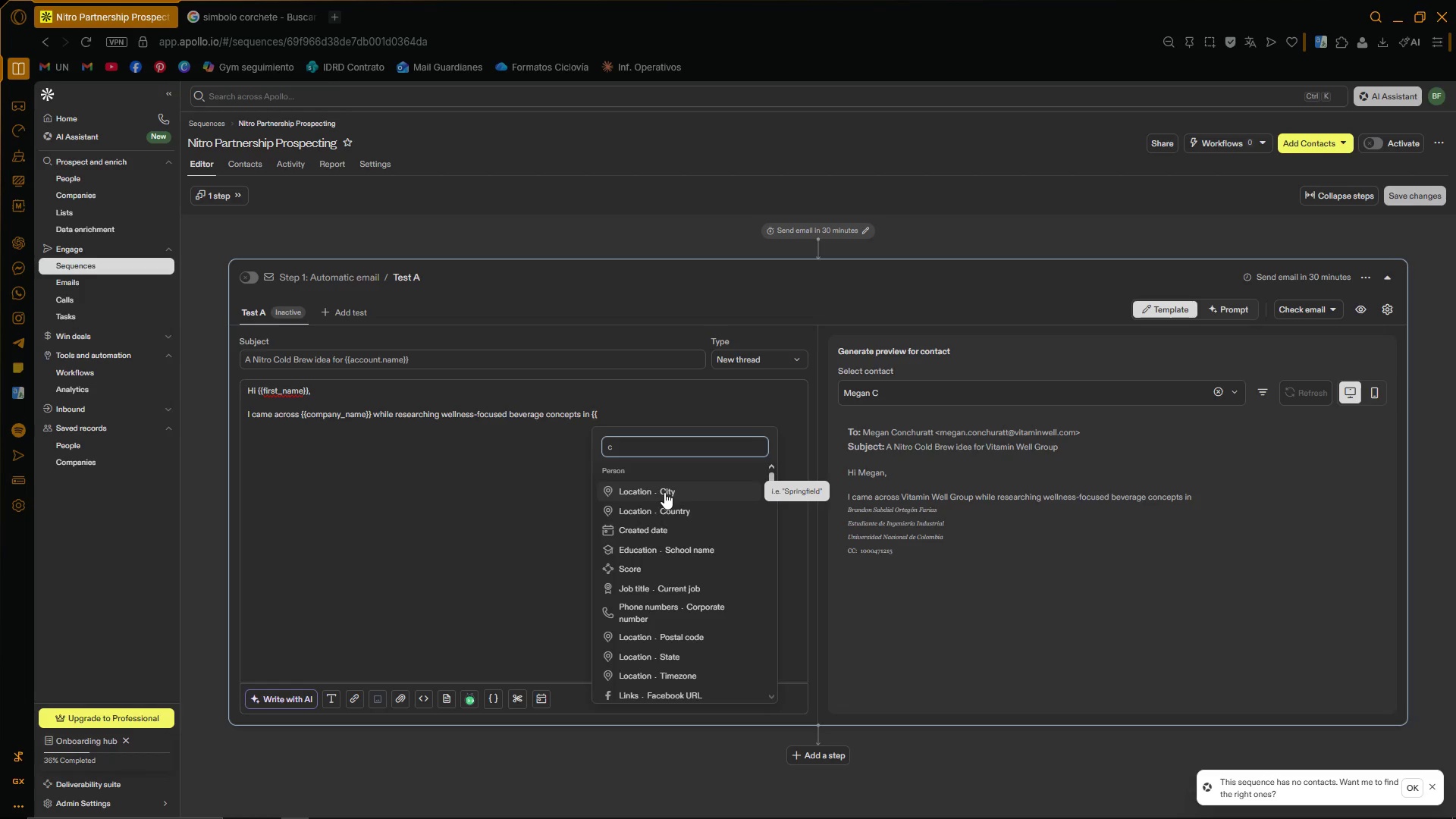 
left_click([664, 492])
 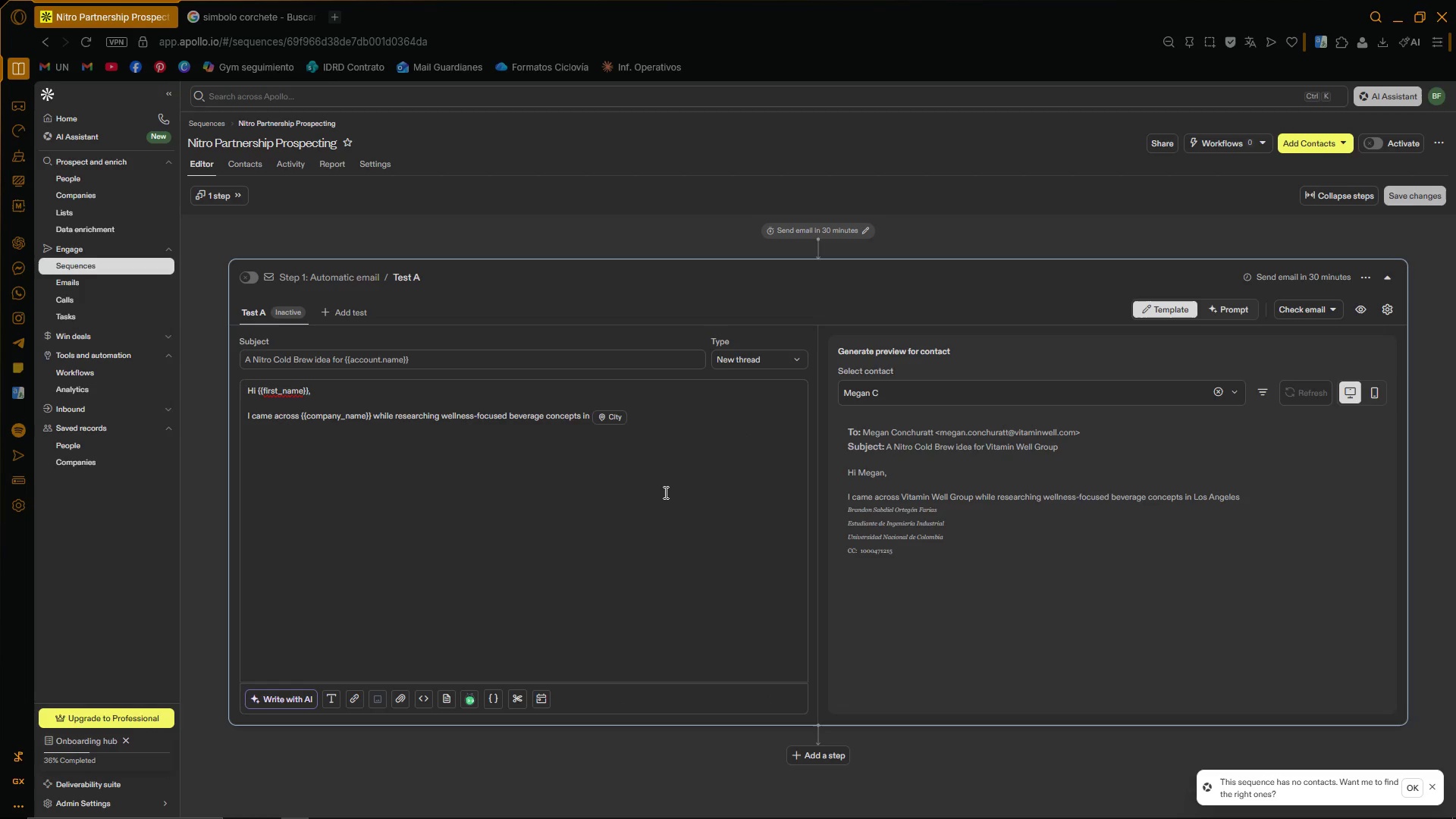 
left_click([636, 424])
 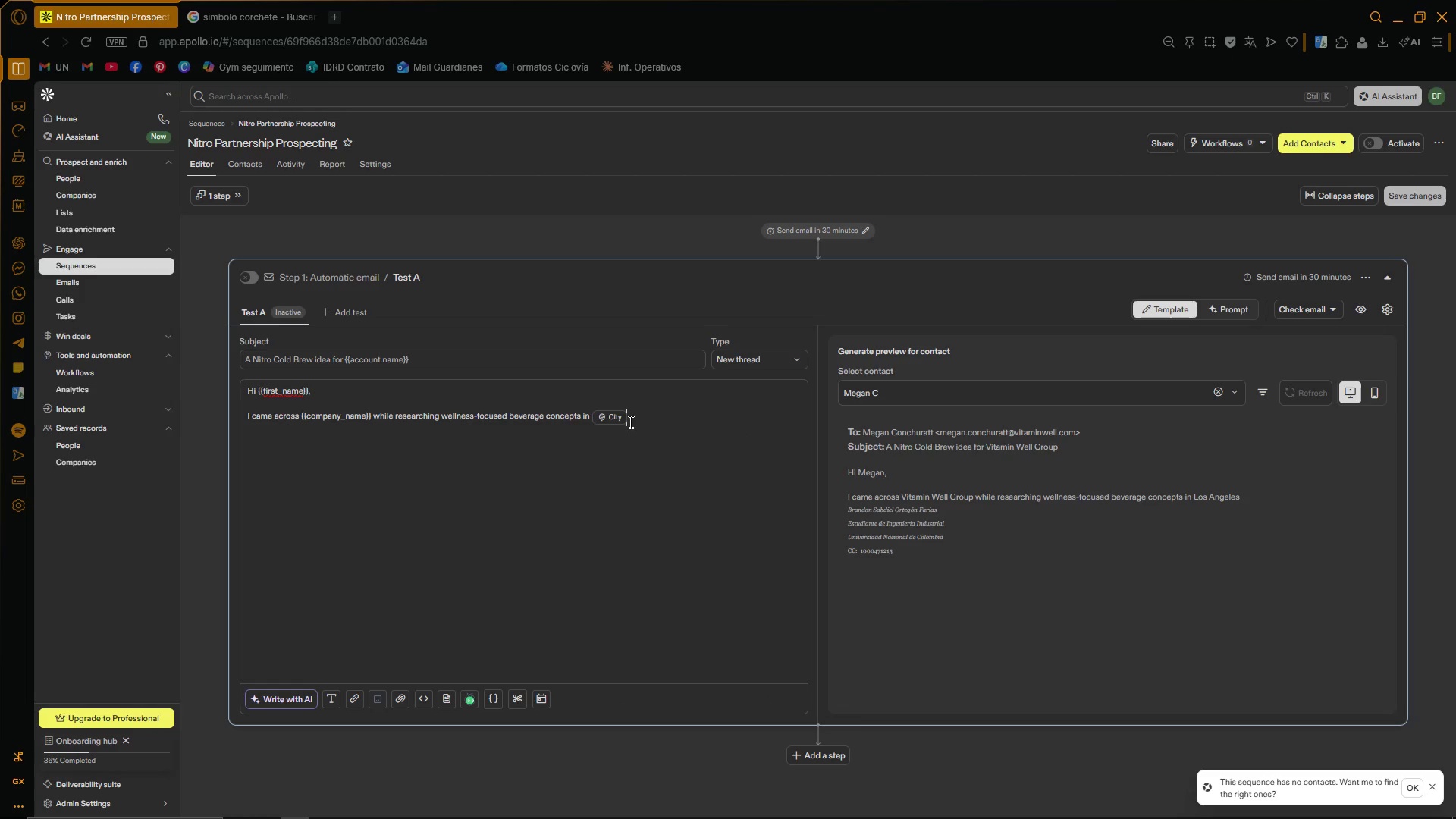 
mouse_move([632, 418])
 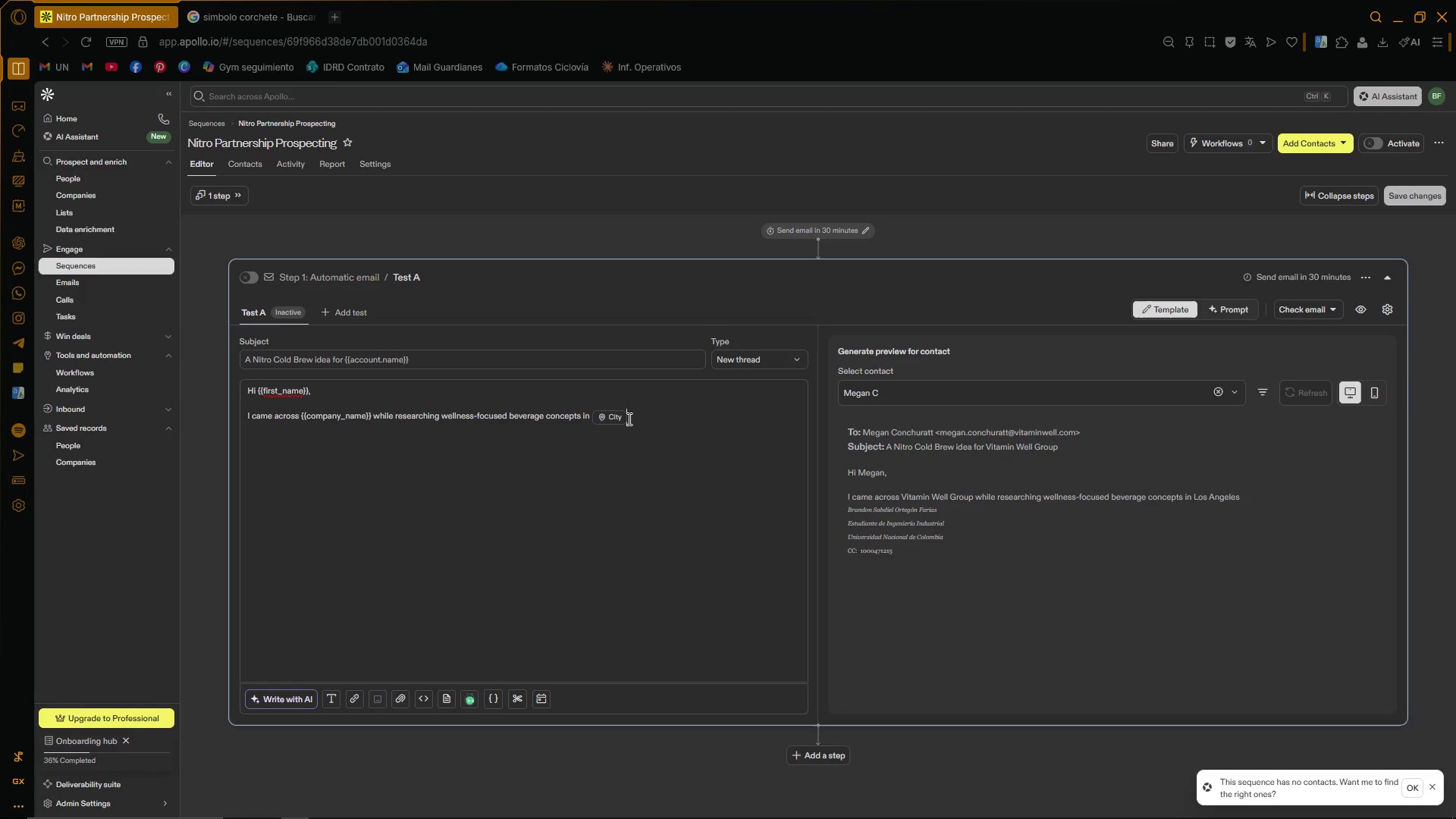 
left_click([617, 417])
 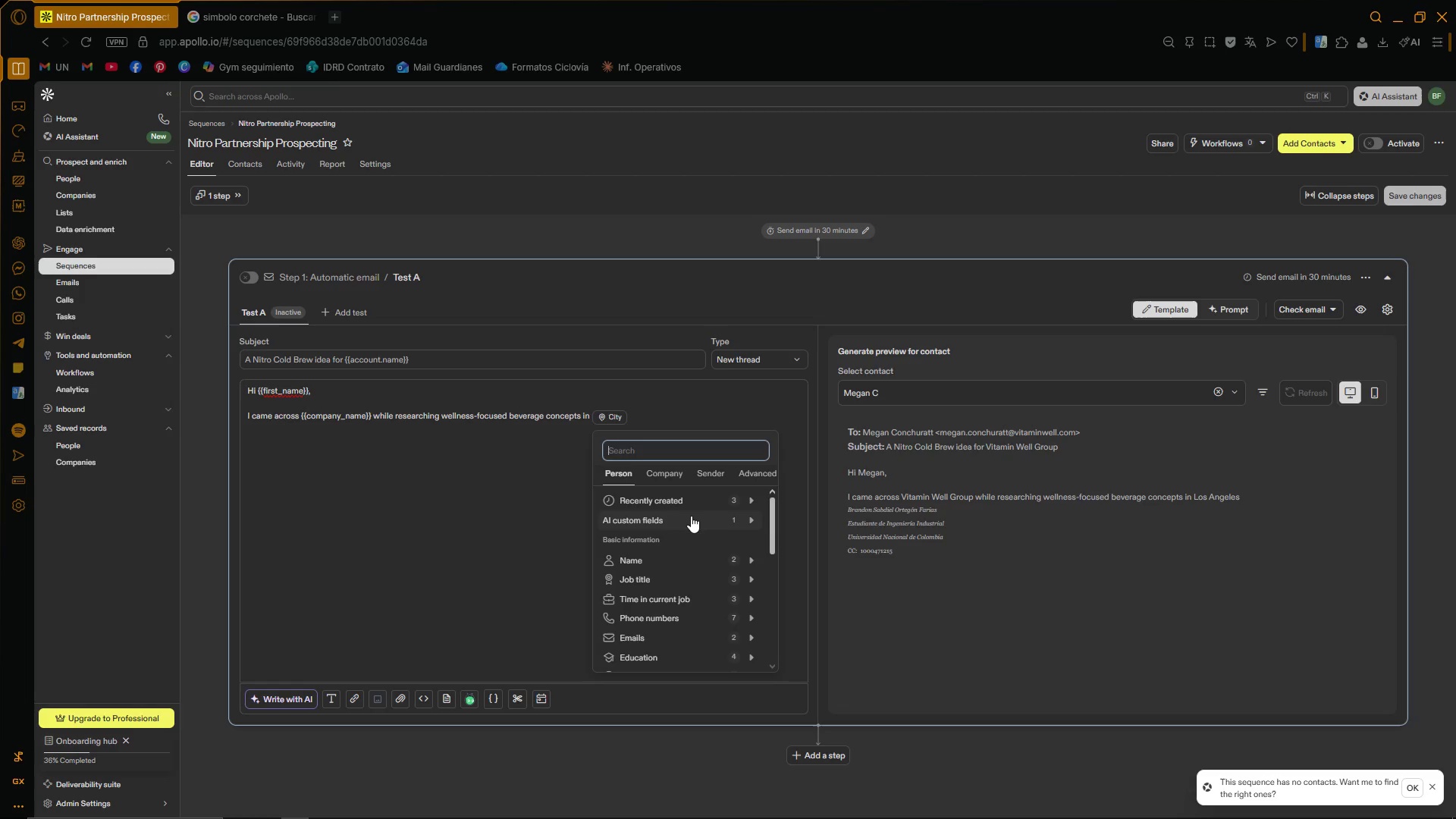 
scroll: coordinate [710, 556], scroll_direction: down, amount: 1.0
 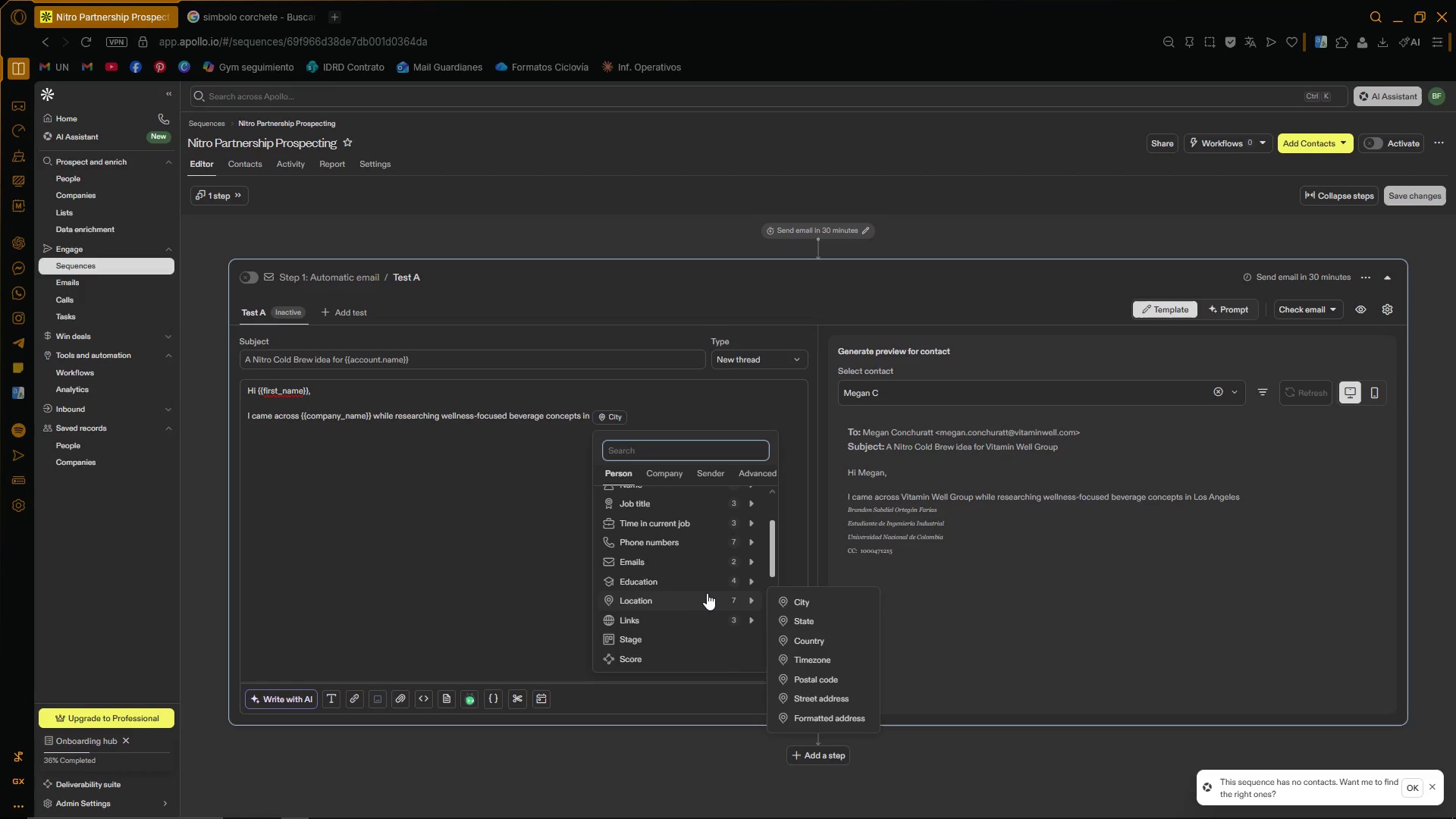 
mouse_move([807, 585])
 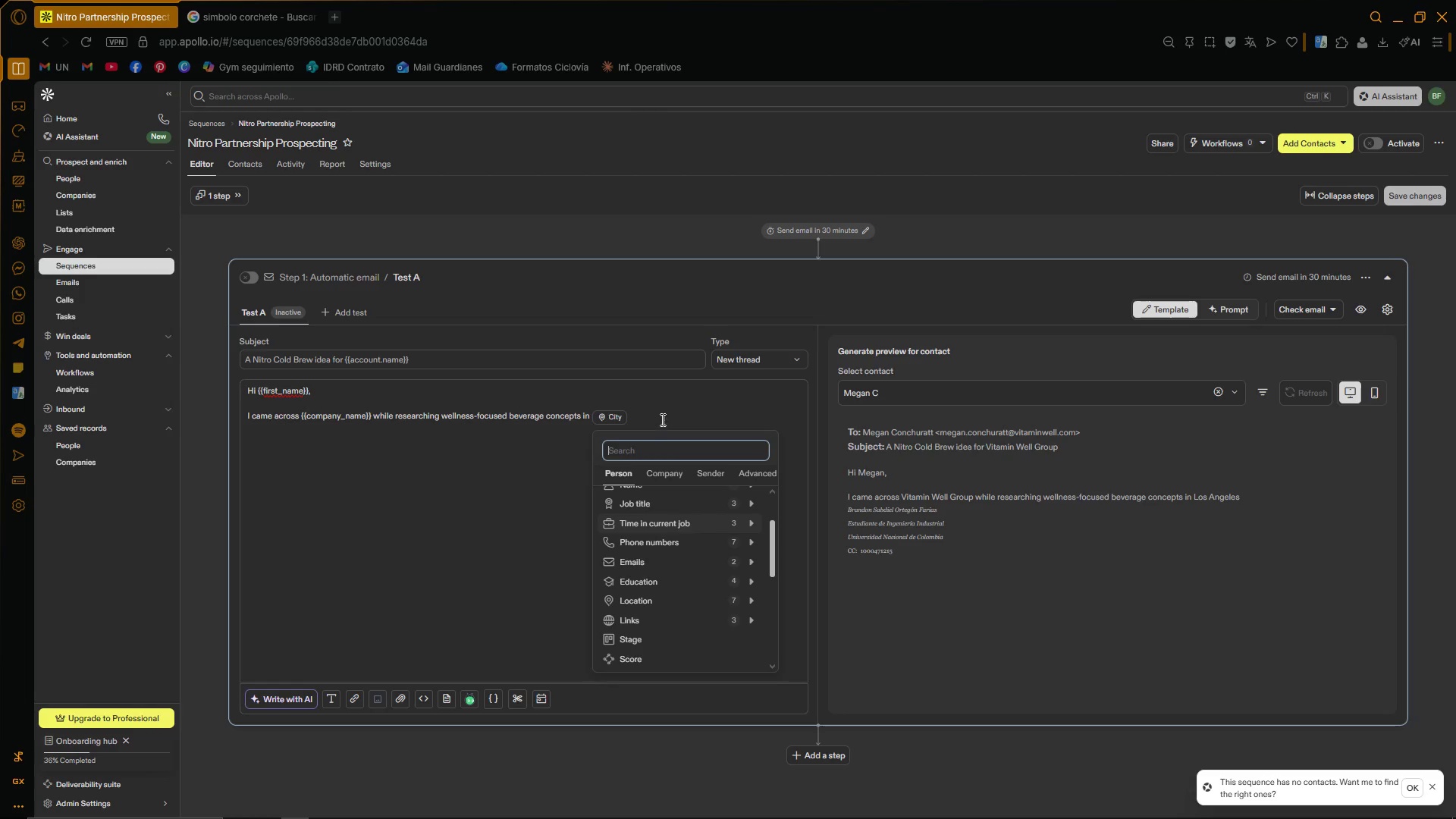 
left_click([661, 413])
 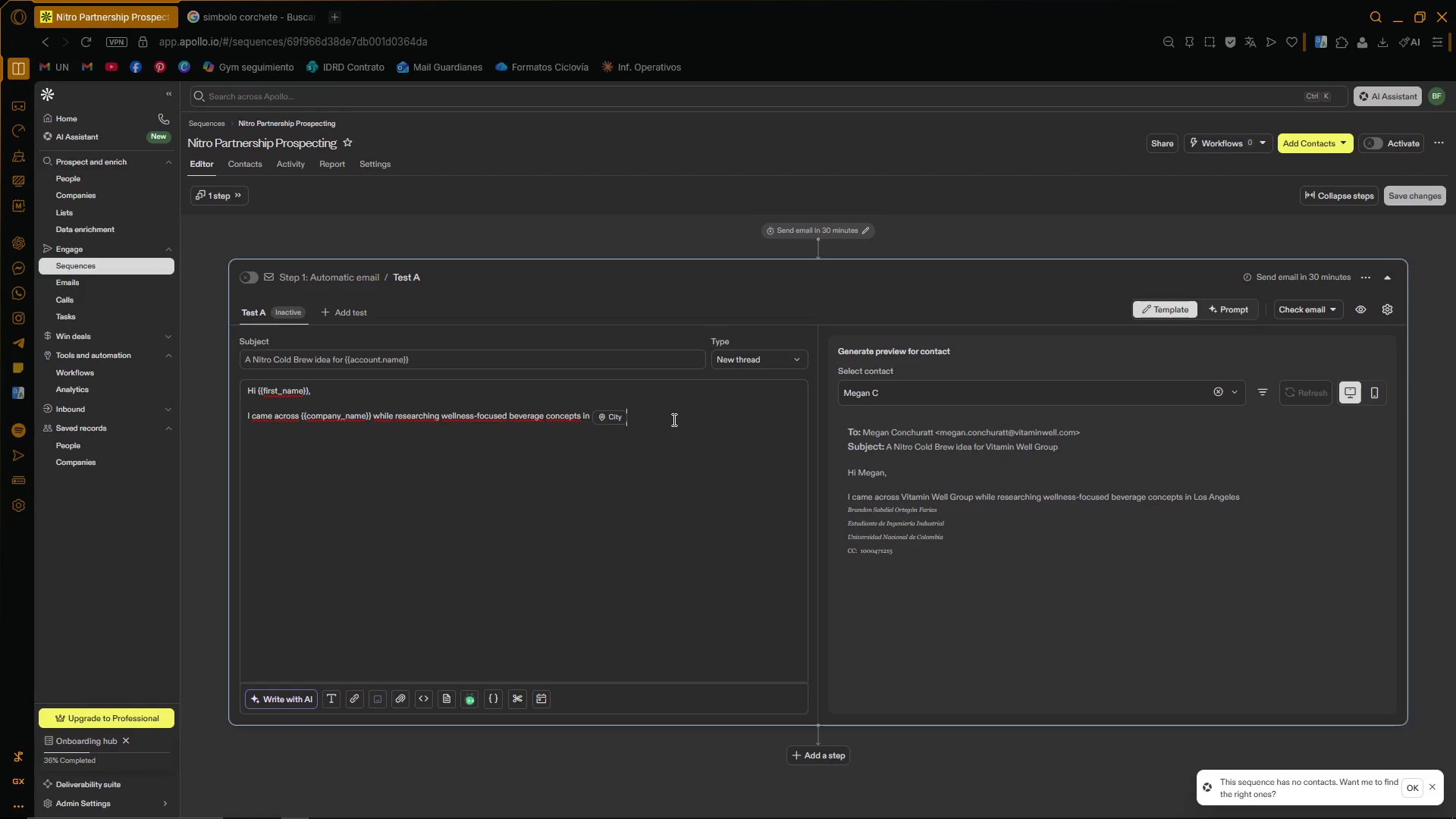 
key(Backspace)
type(''city"")
key(Backspace)
key(Backspace)
 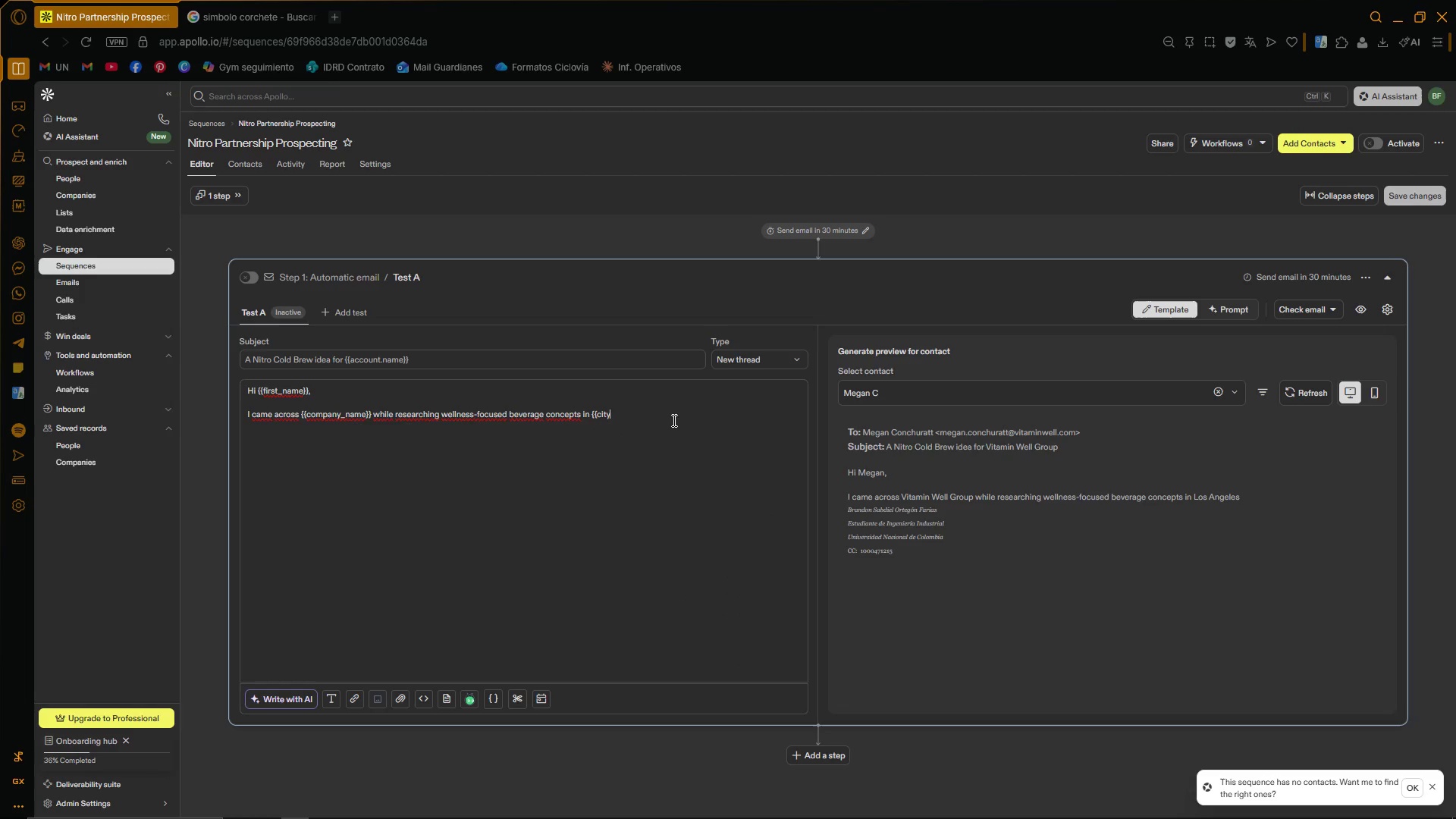 
key(Control+V)
 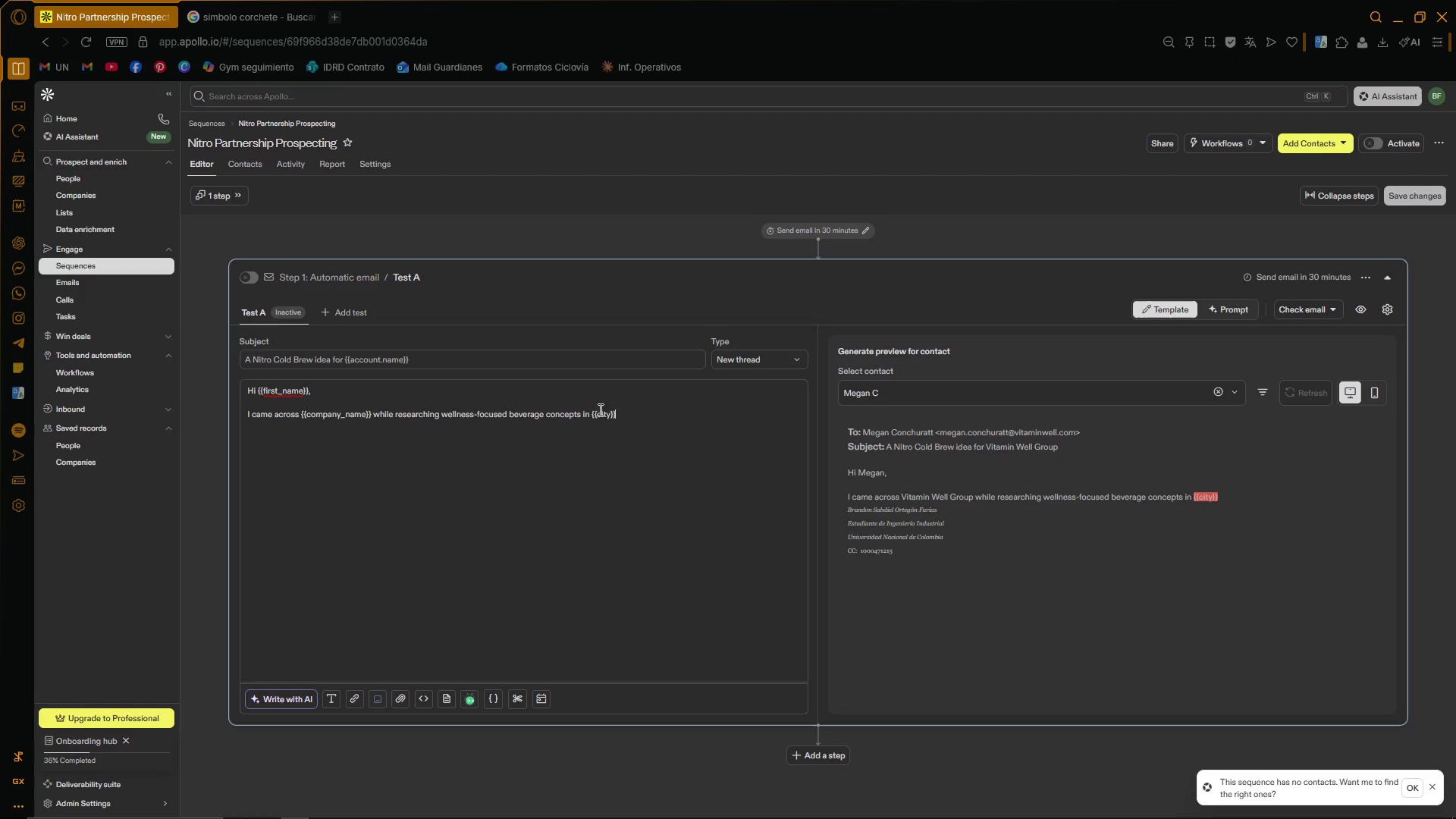 
double_click([598, 413])
 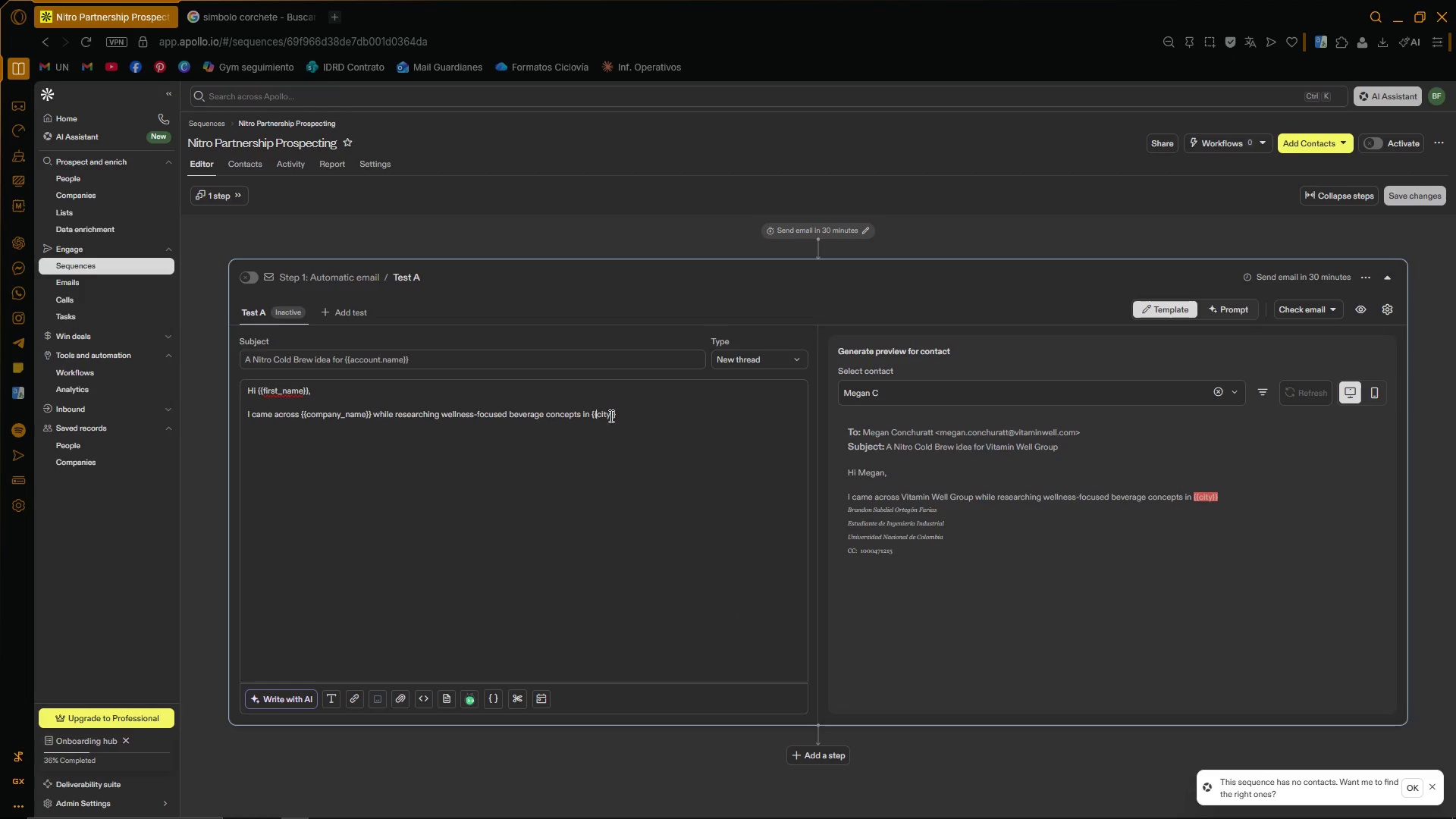 
key(Space)
 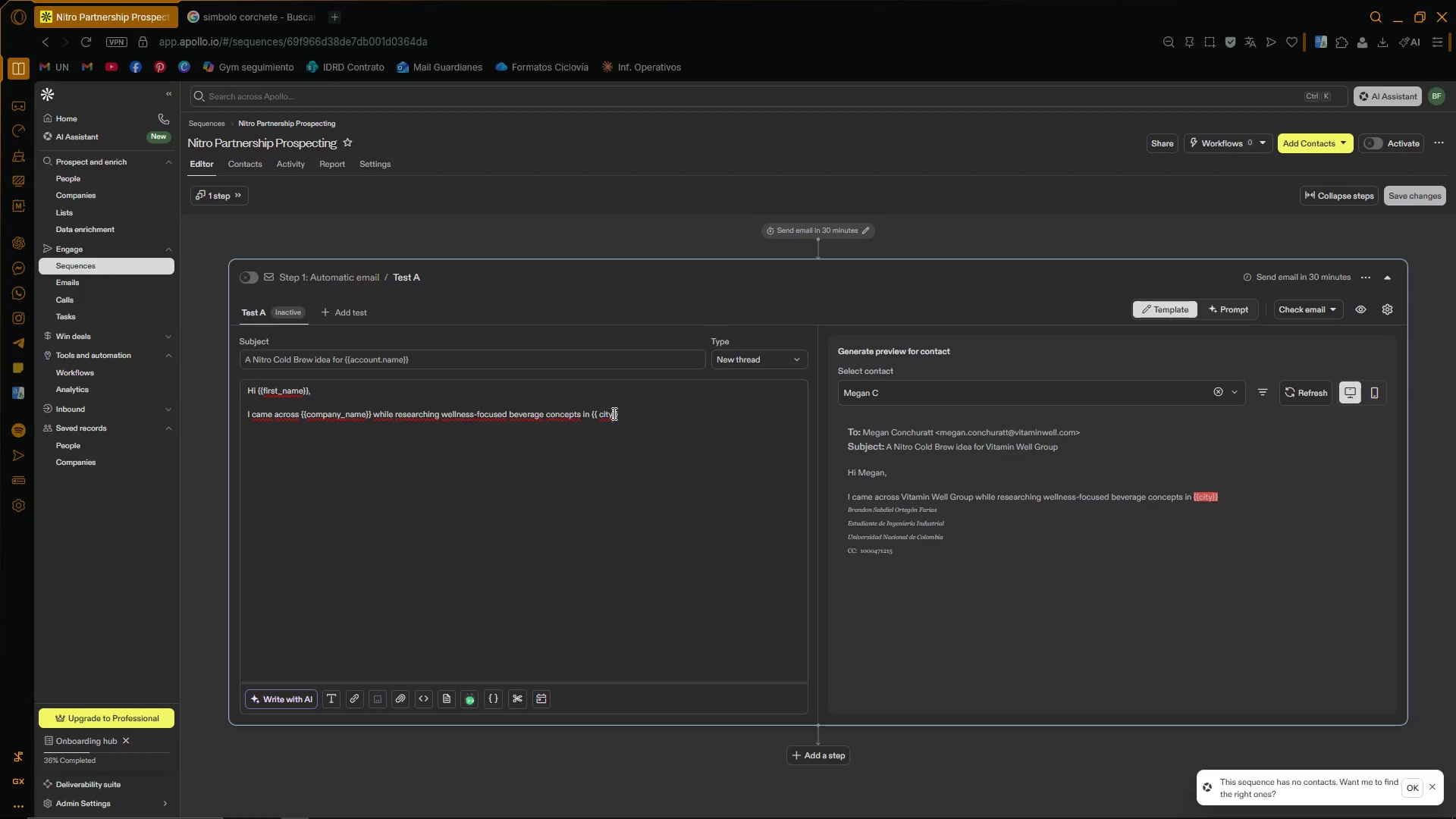 
key(Space)
 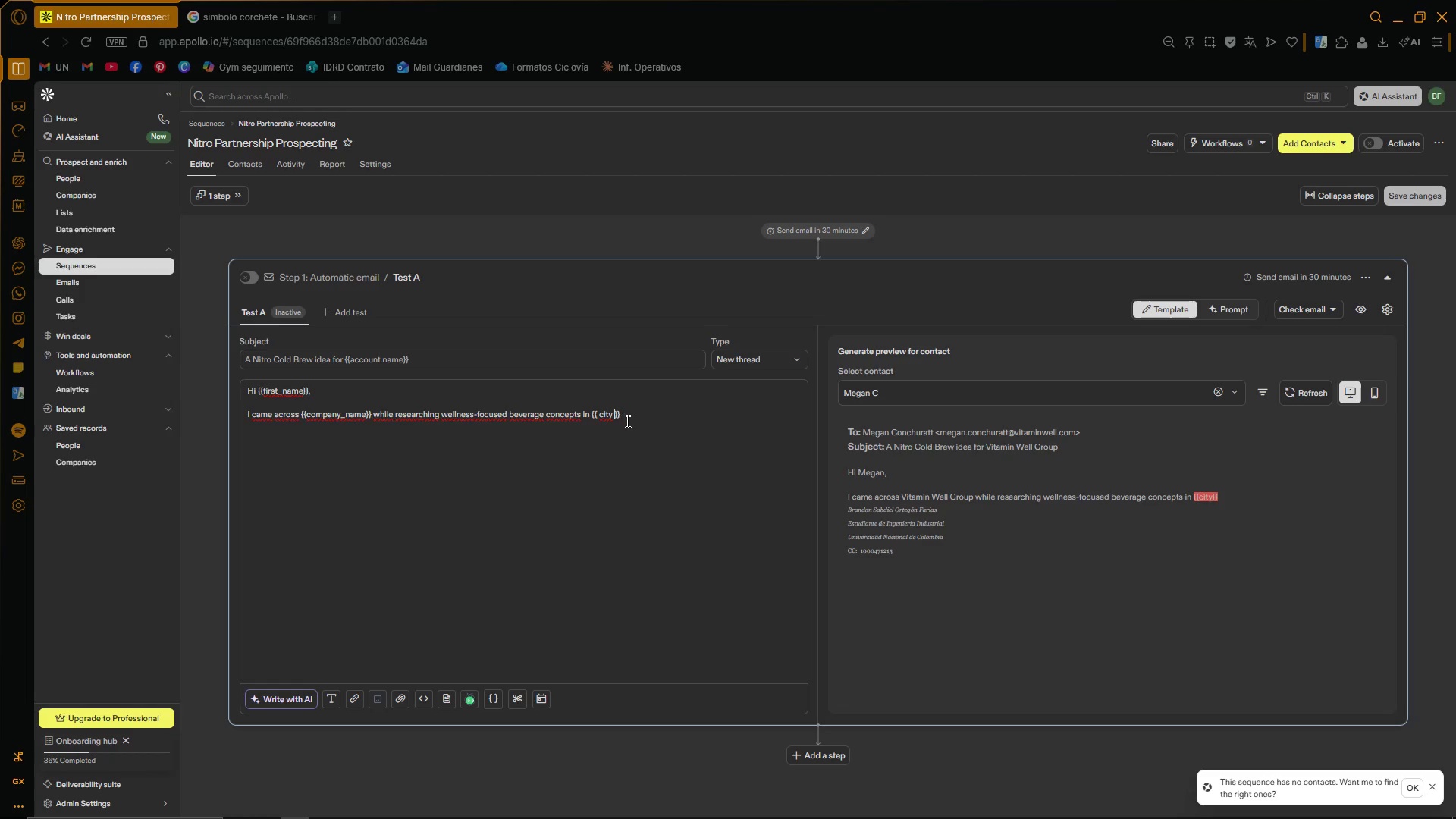 
left_click([628, 421])
 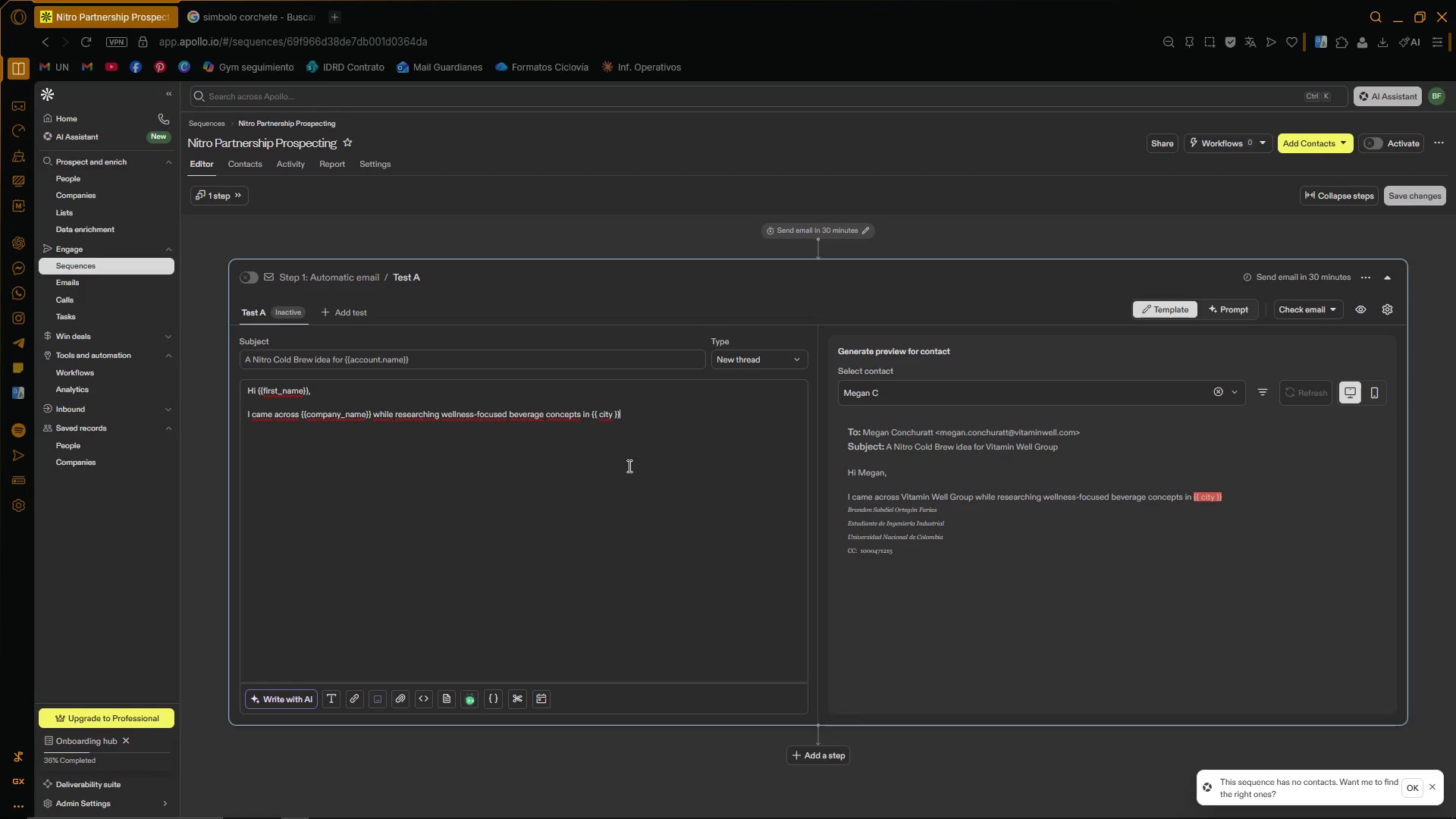 
left_click([599, 419])
 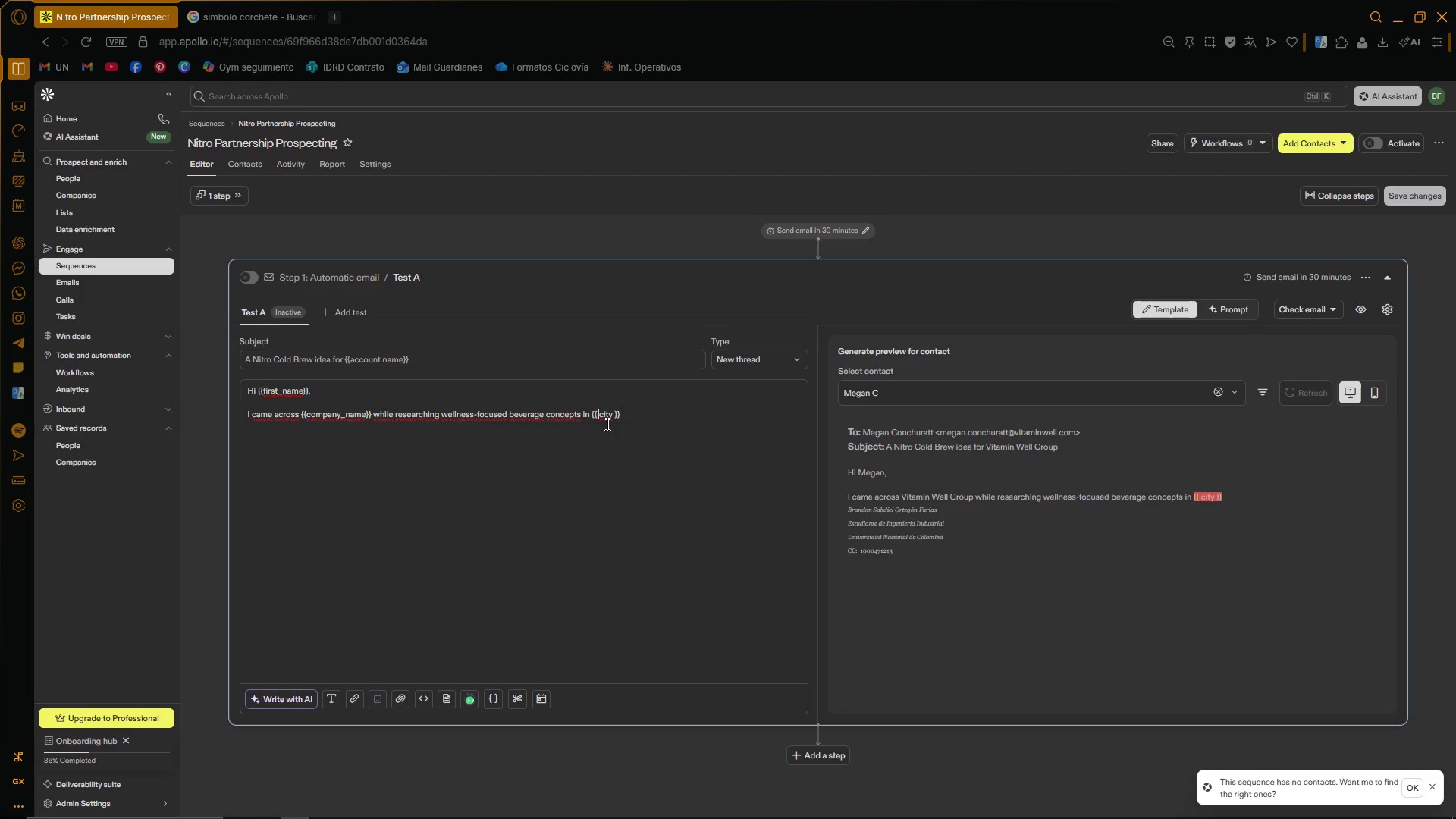 
key(Backspace)
 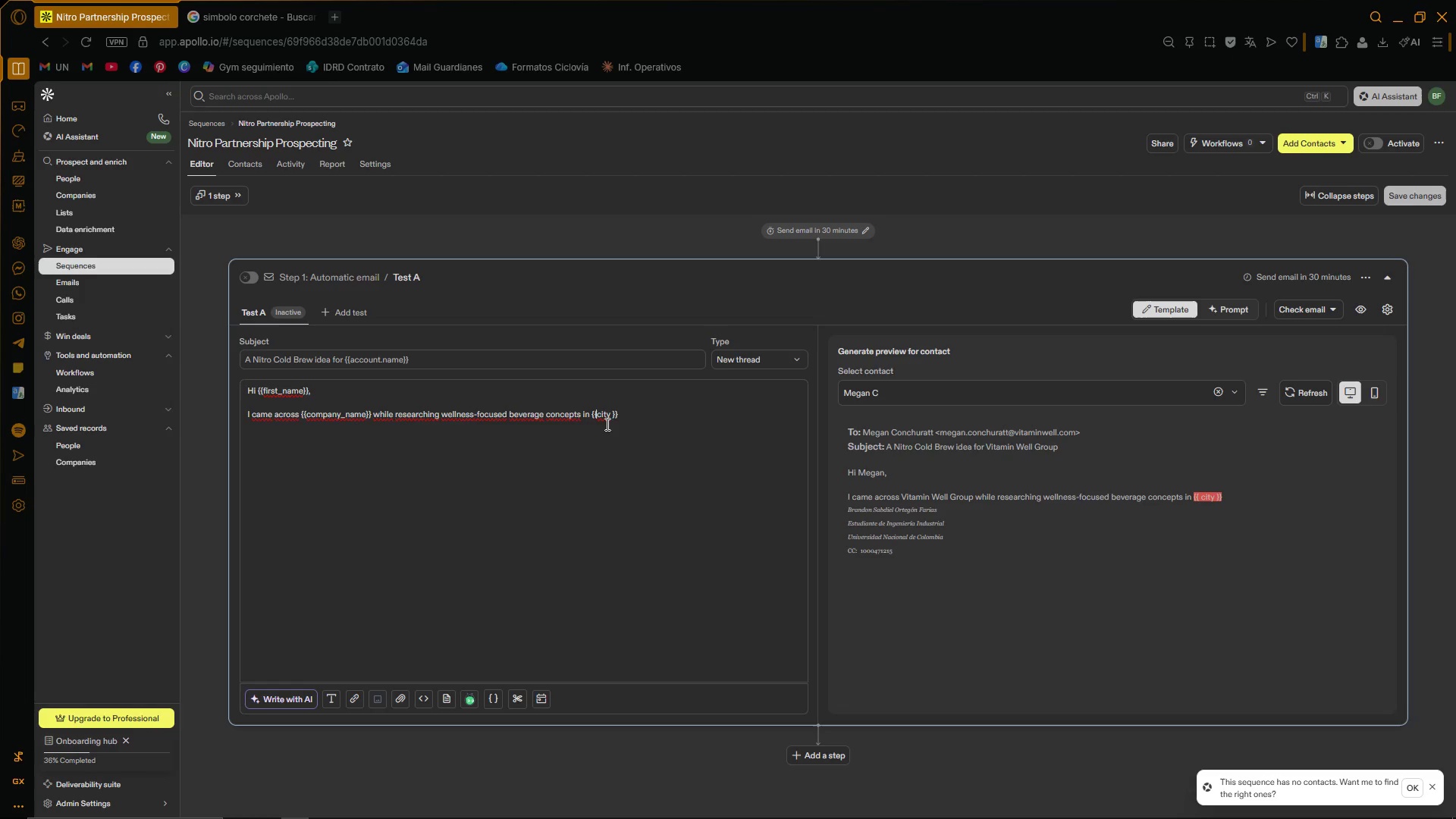 
hold_key(key=ArrowRight, duration=0.34)
 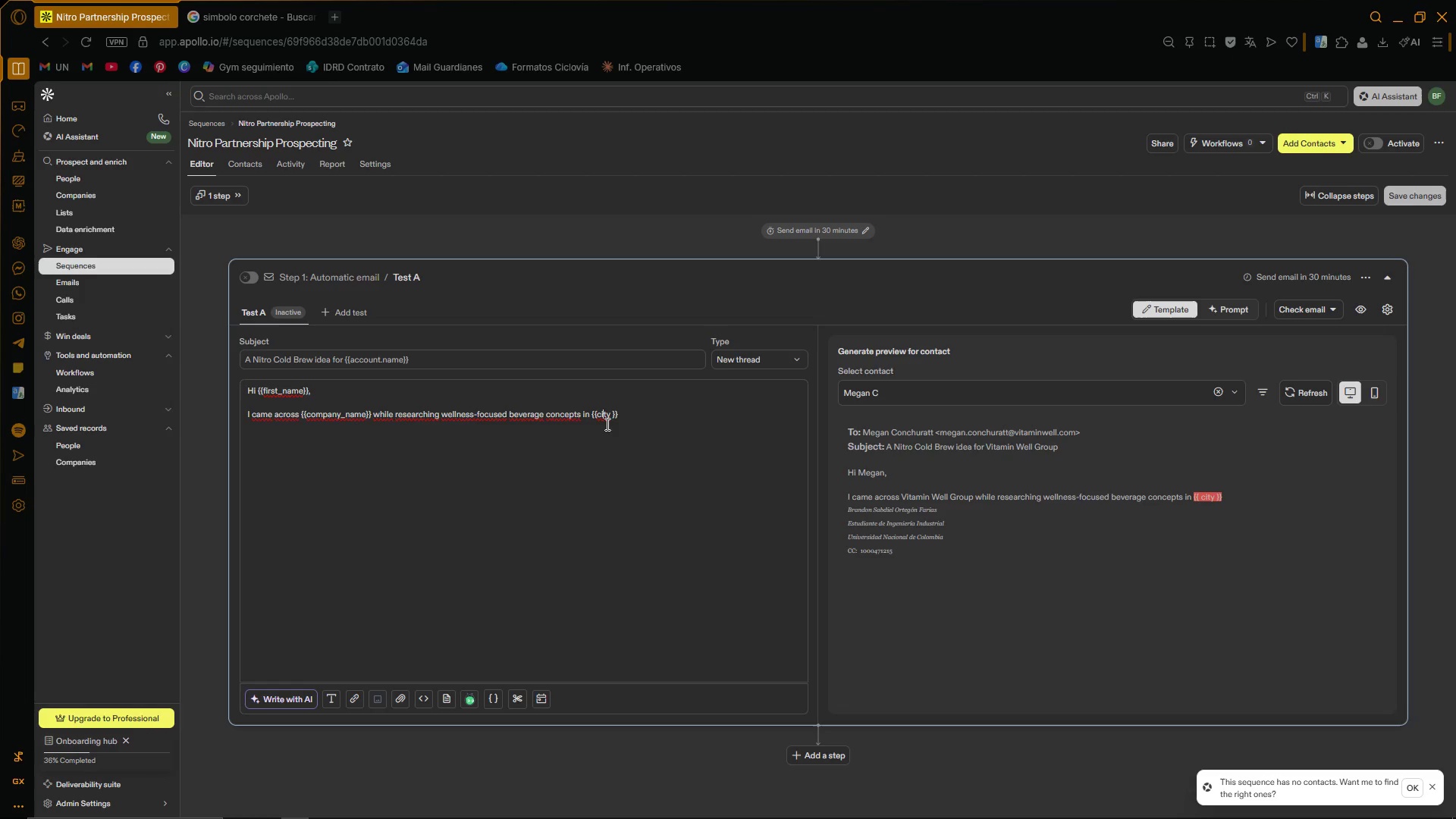 
key(ArrowRight)
 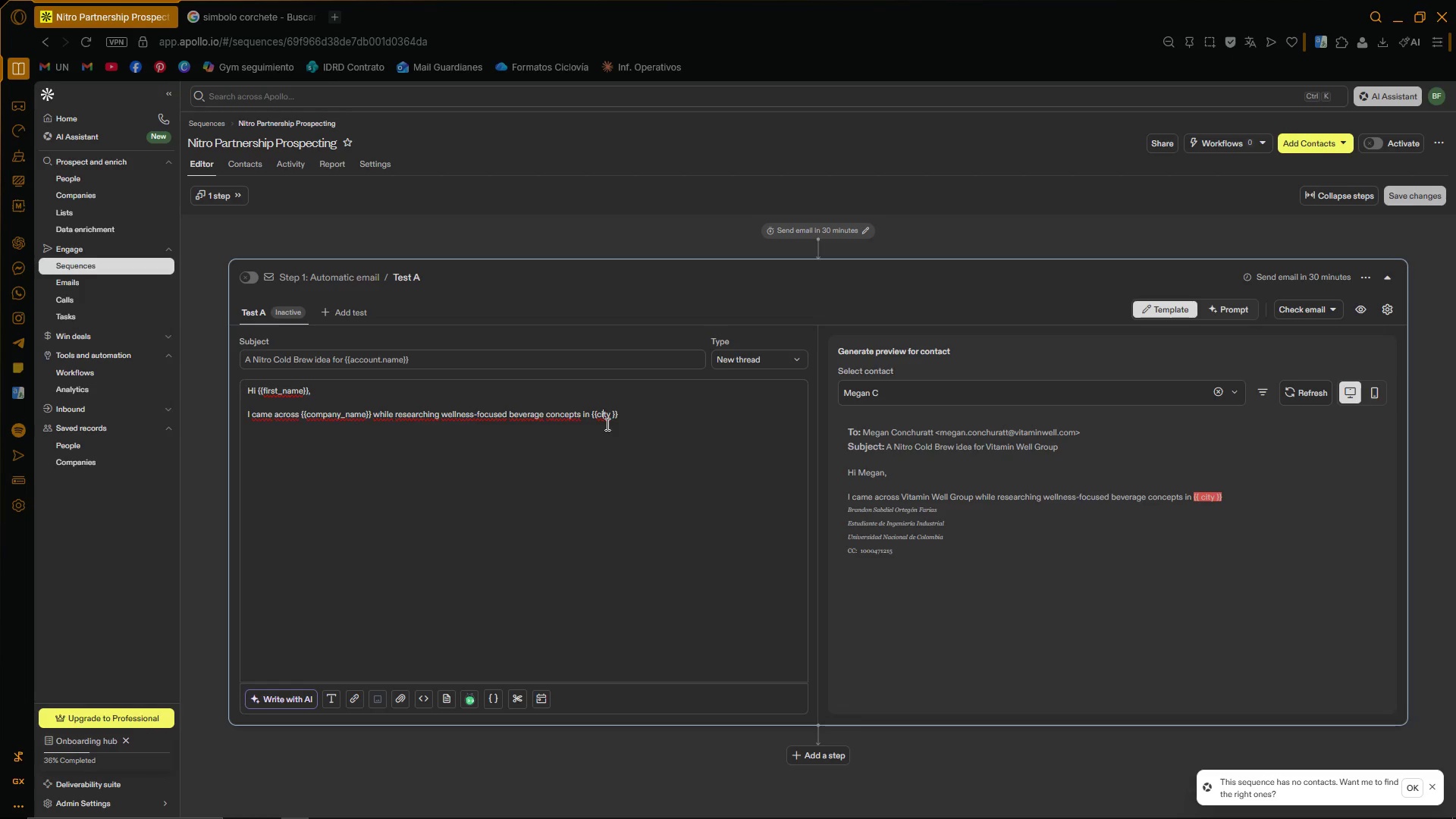 
key(ArrowRight)
 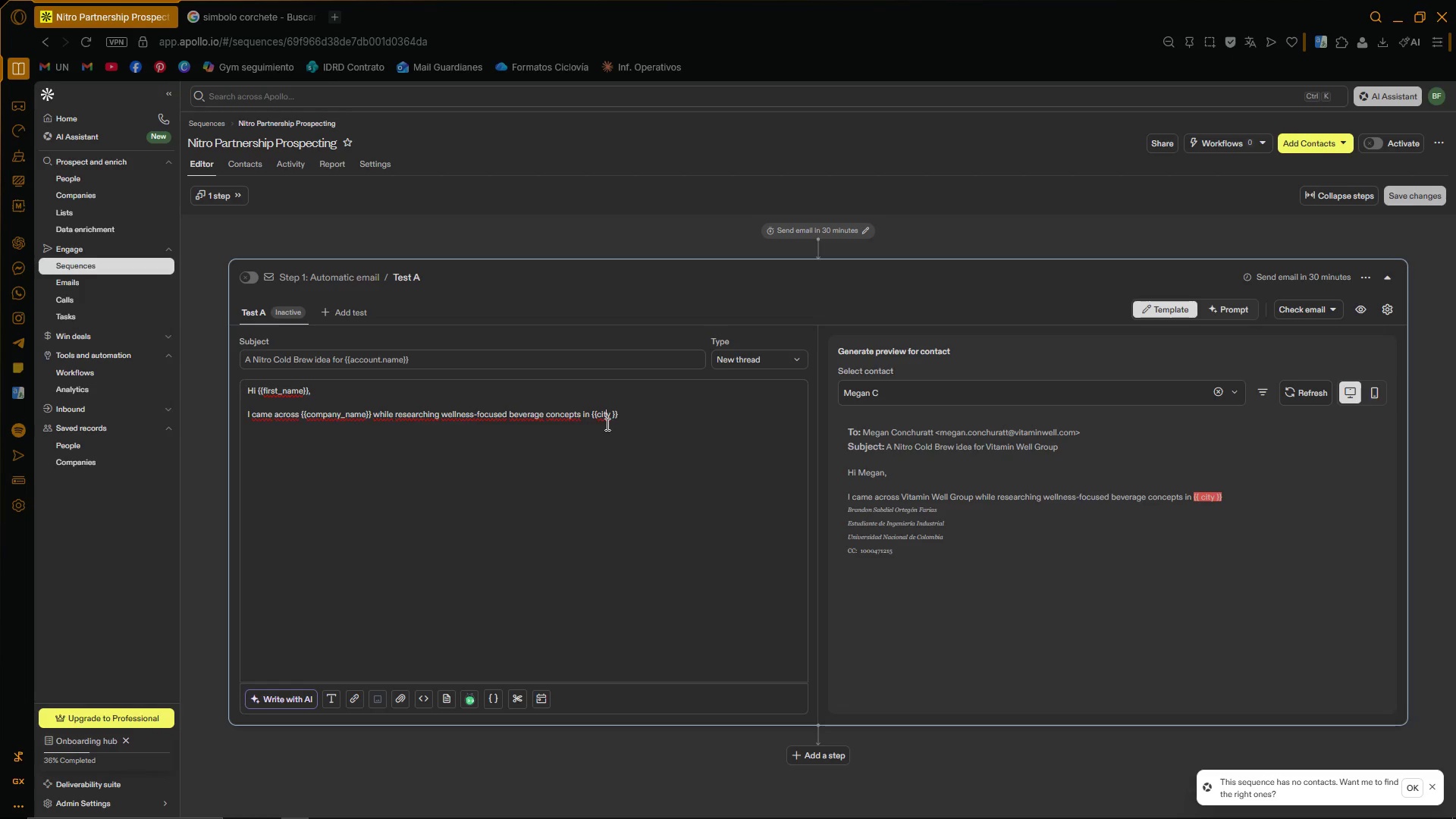 
key(ArrowRight)
 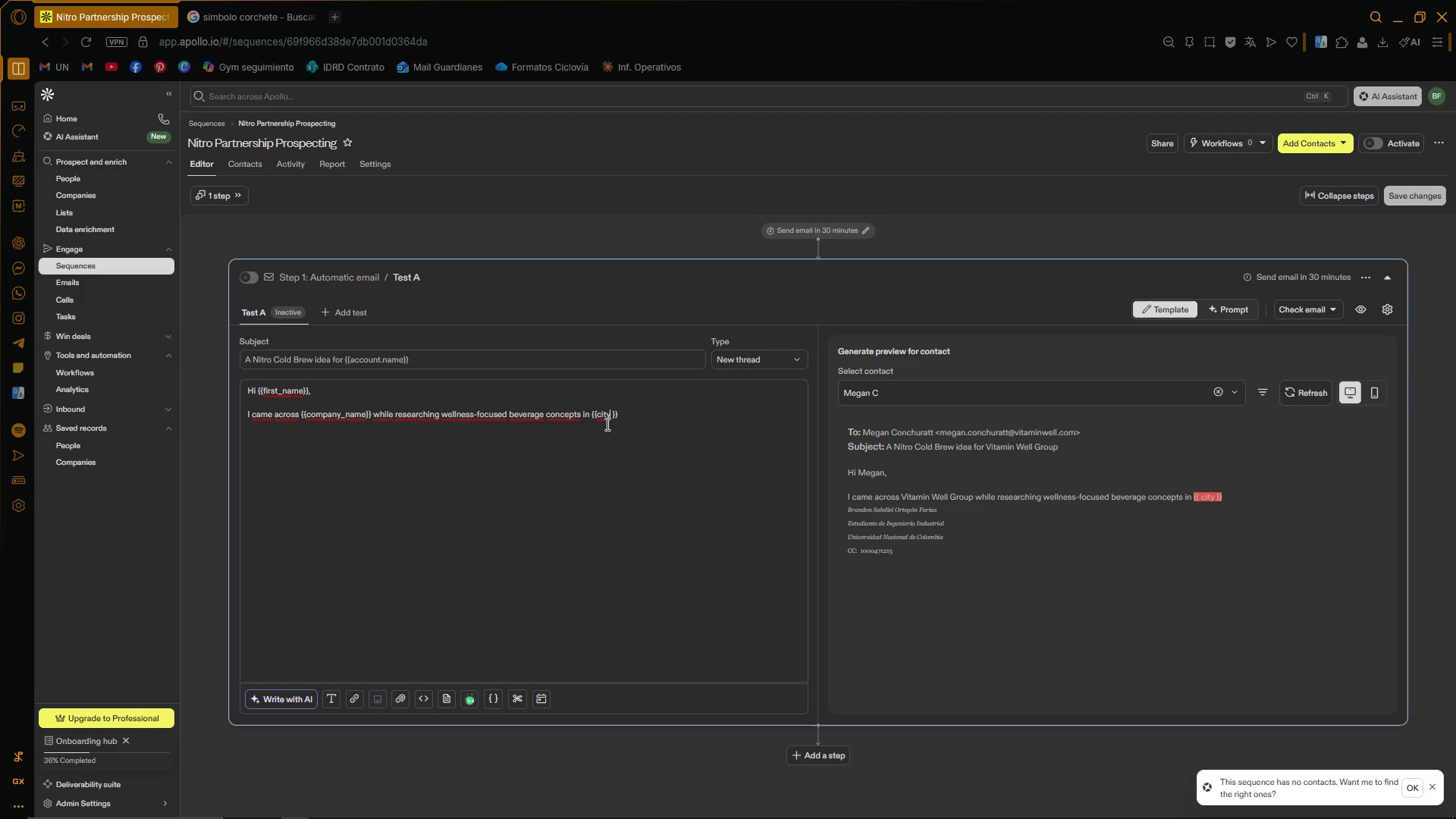 
key(ArrowRight)
 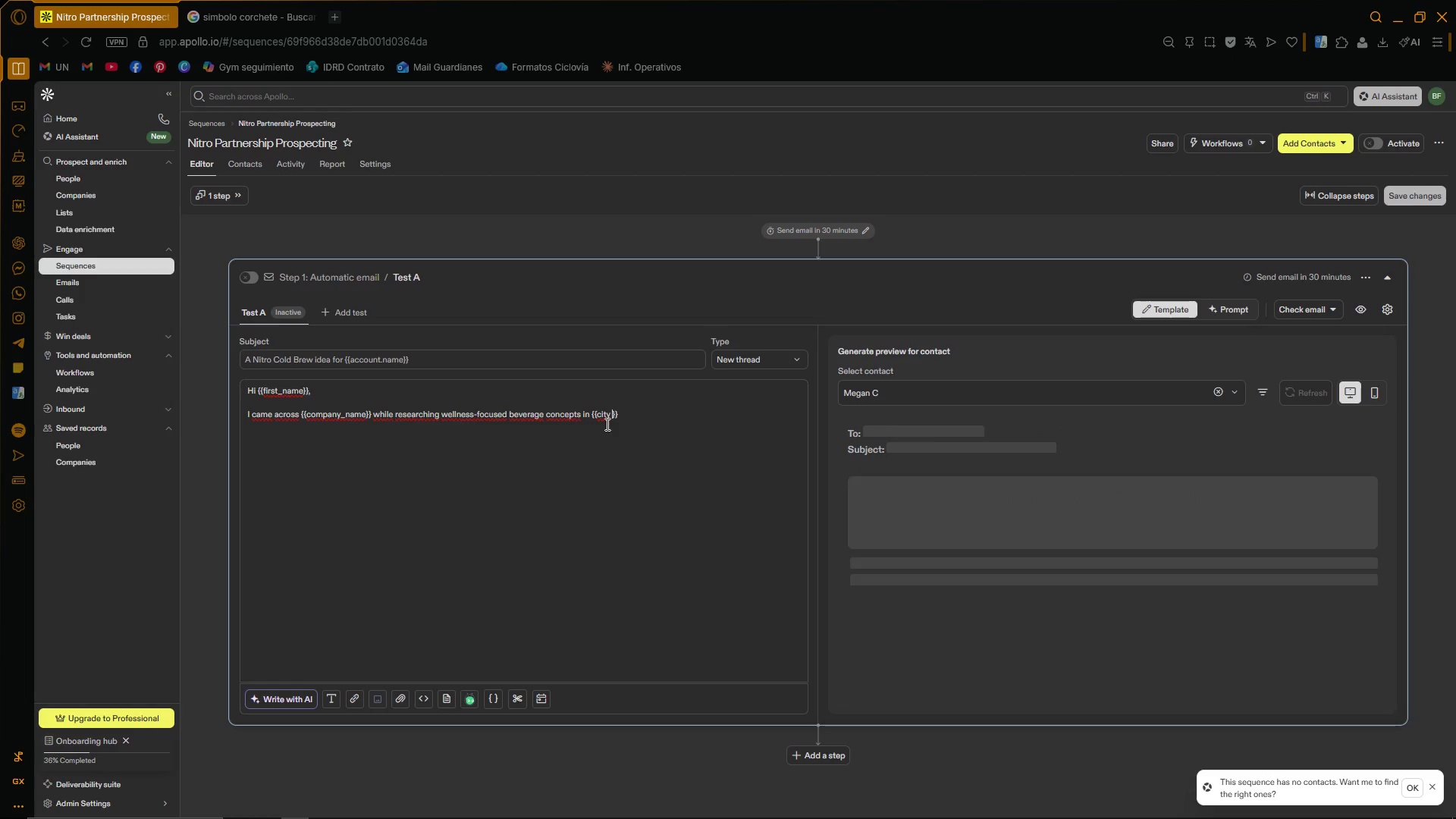 
key(Backspace)
 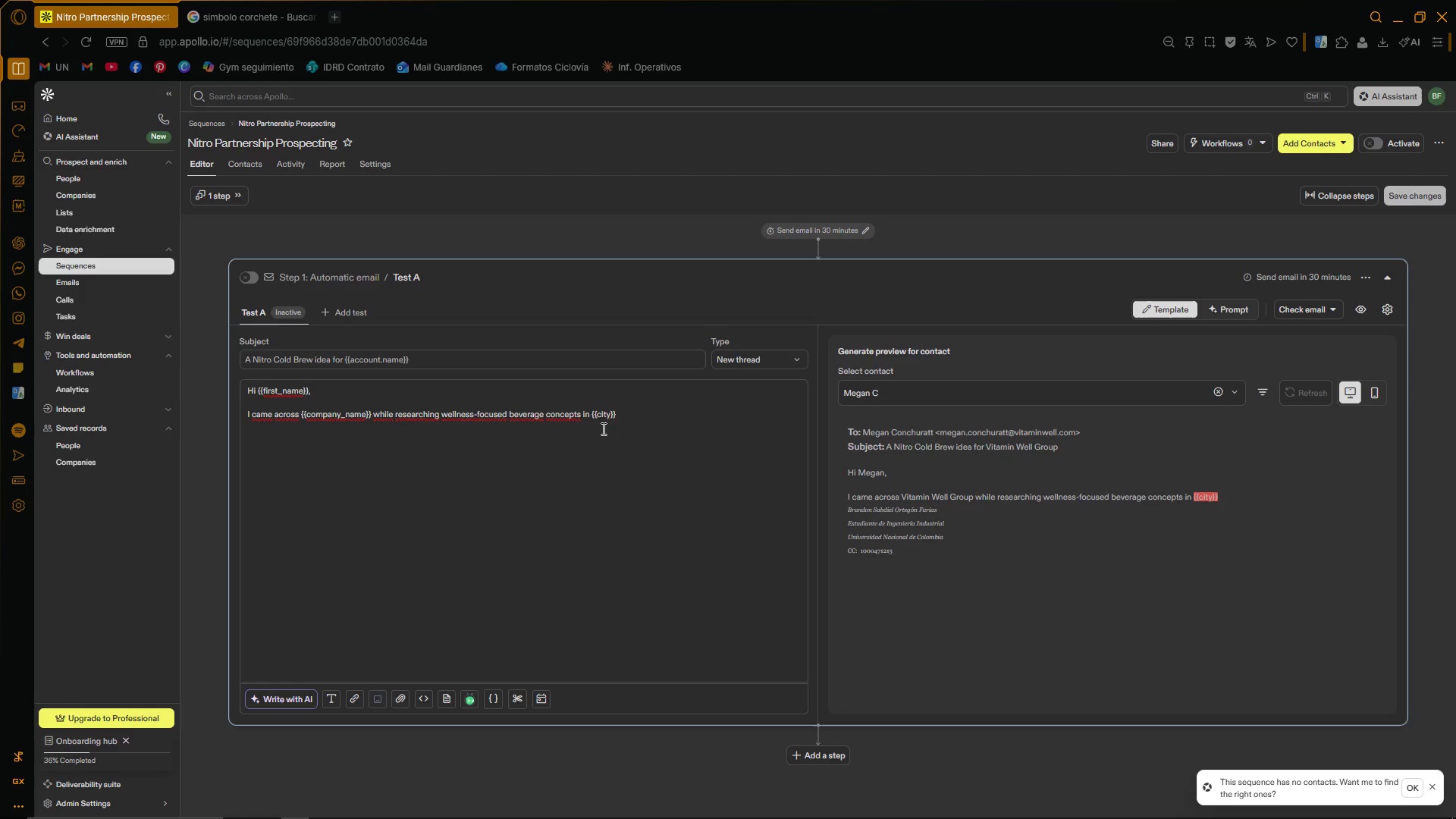 
wait(11.64)
 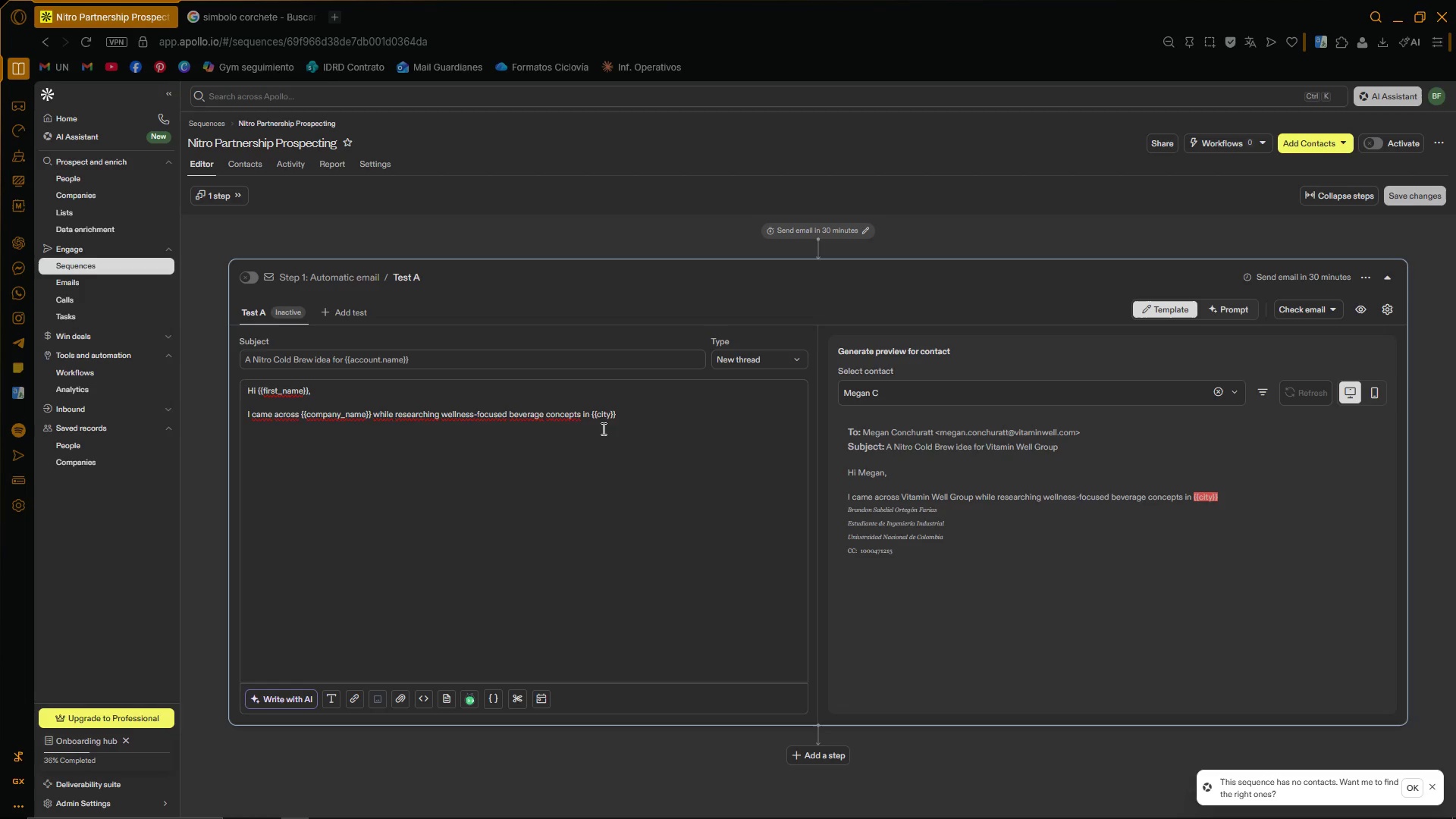 
left_click([105, 179])
 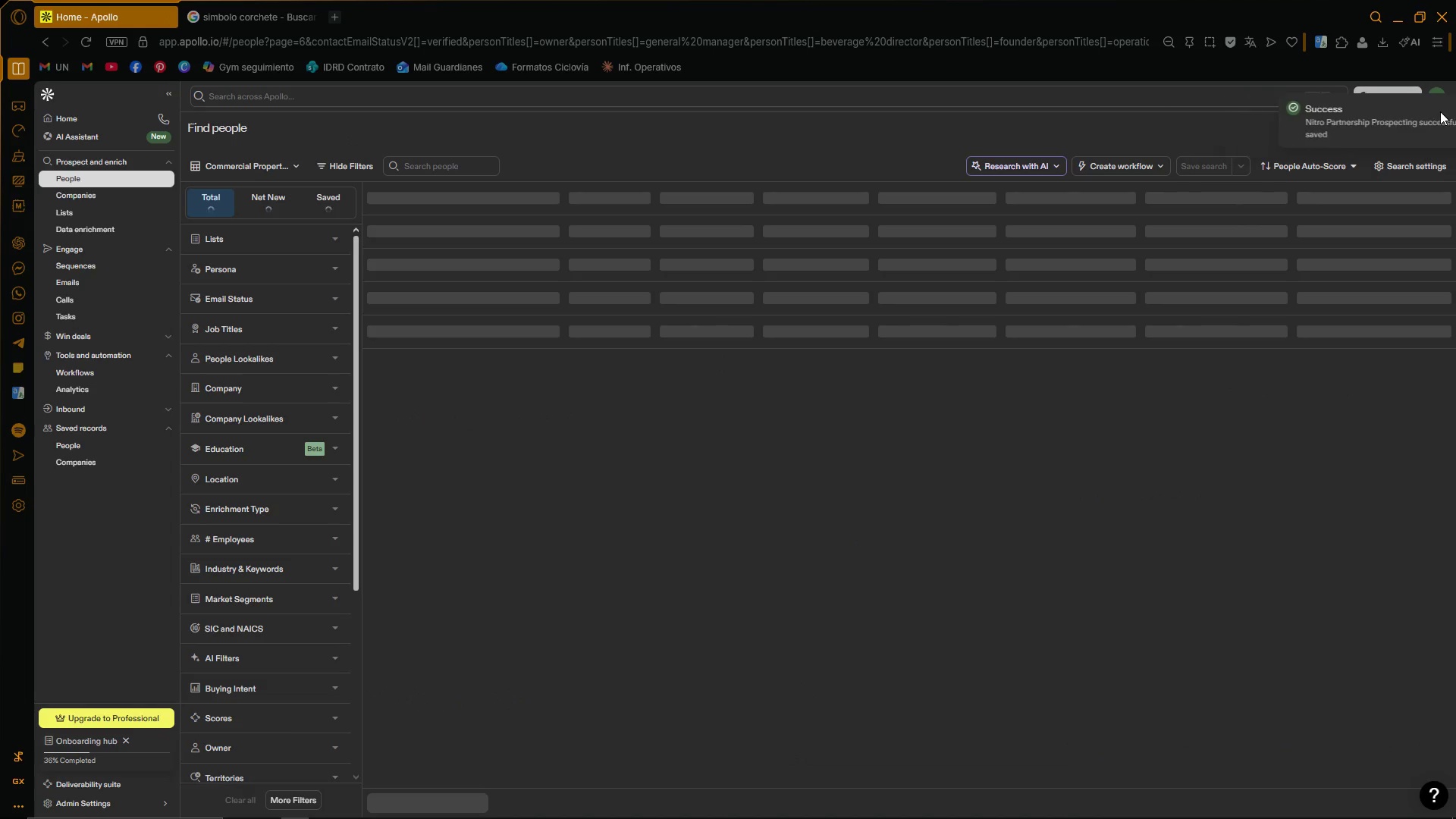 
left_click([1429, 129])
 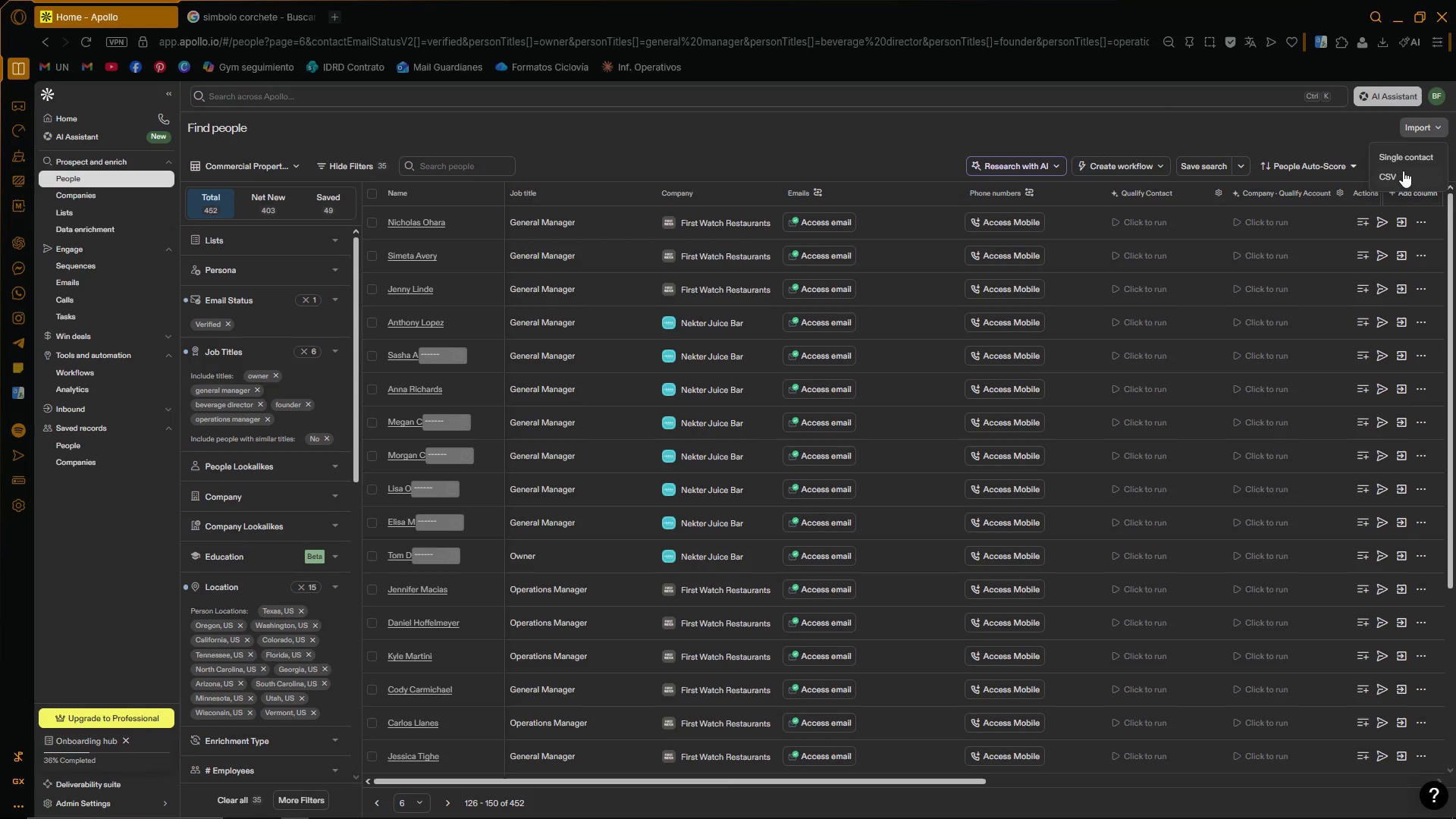 
left_click([1394, 181])
 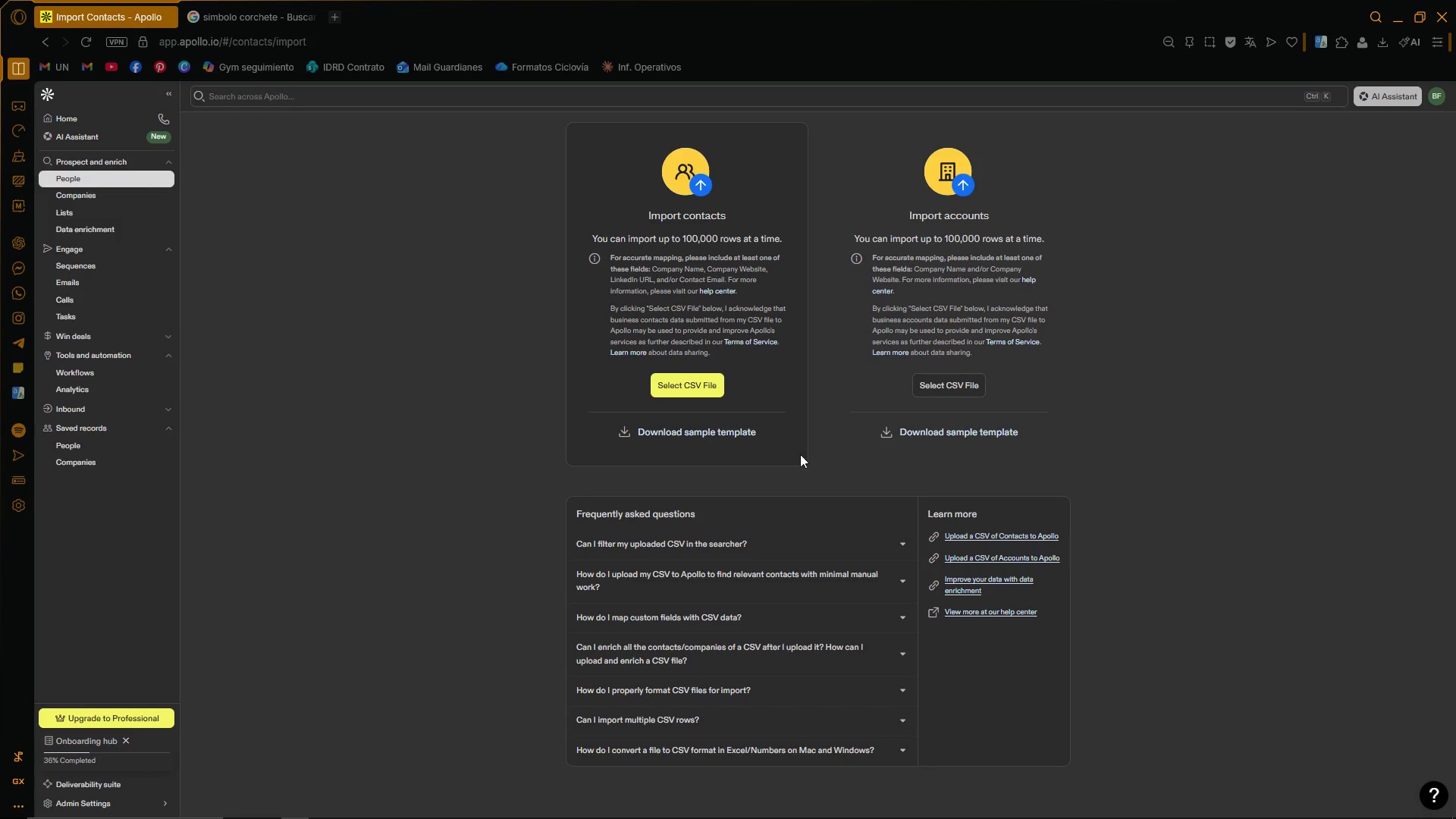 
left_click([673, 378])
 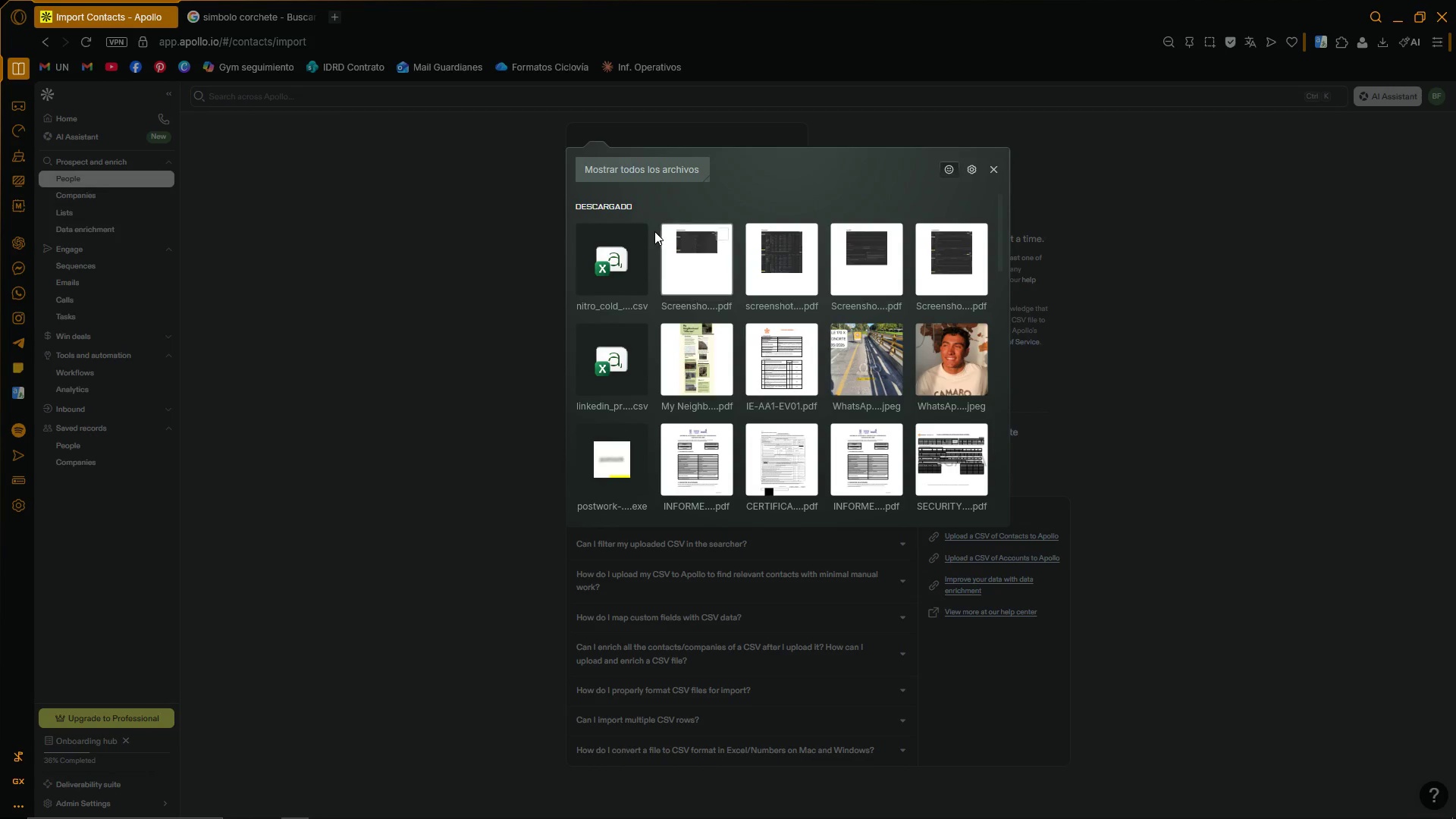 
left_click([633, 237])
 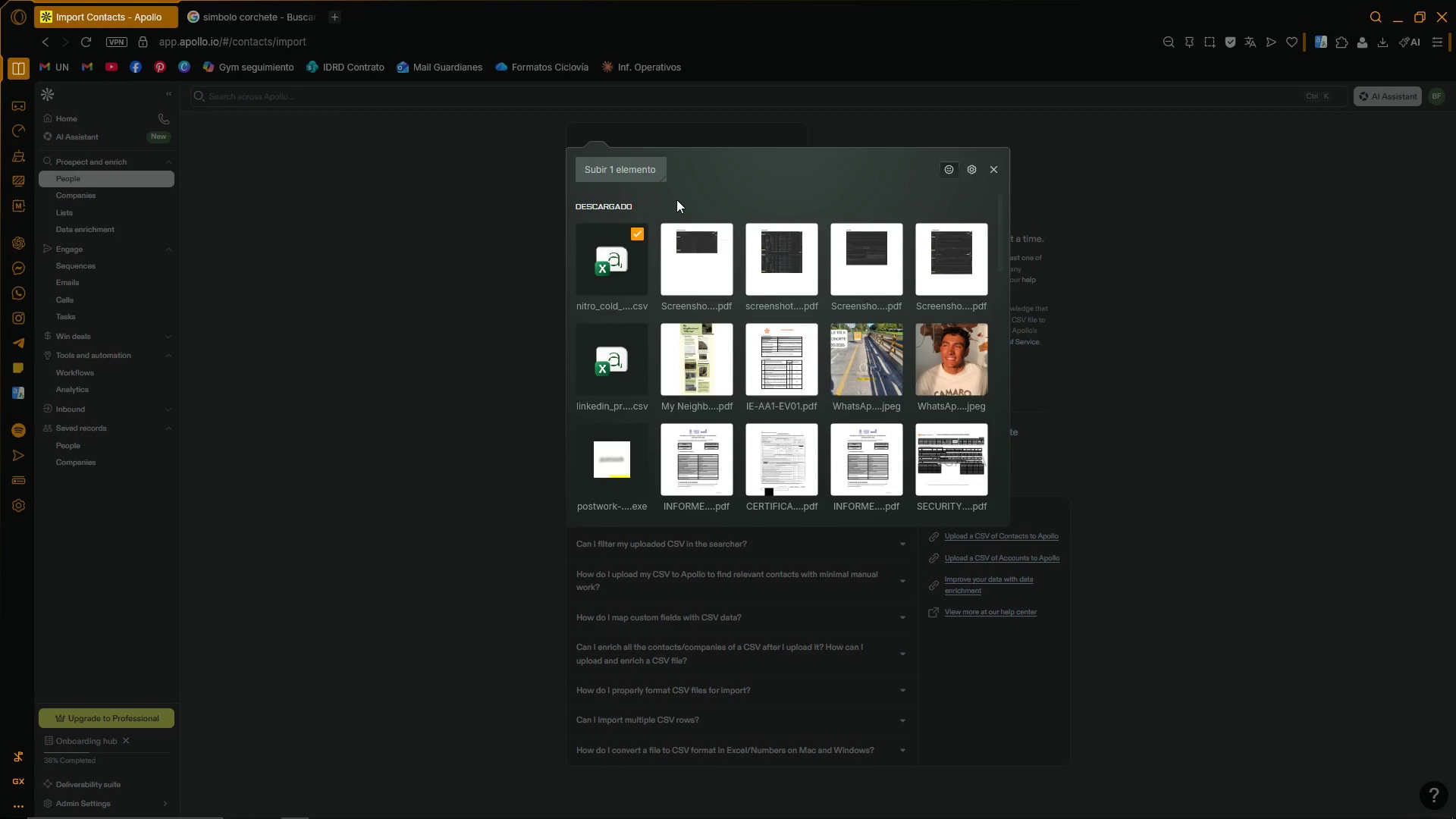 
left_click([654, 173])
 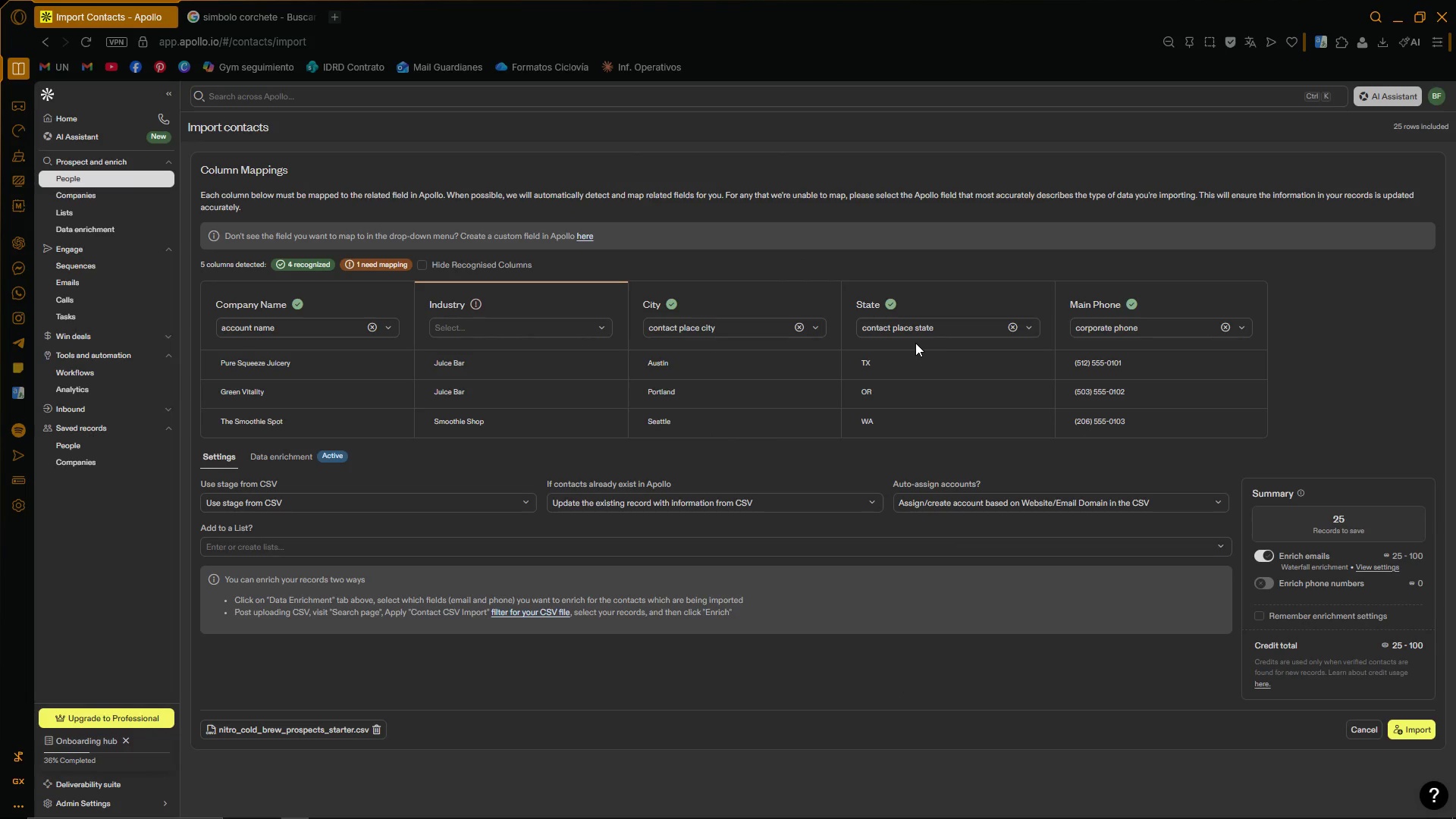 
wait(11.98)
 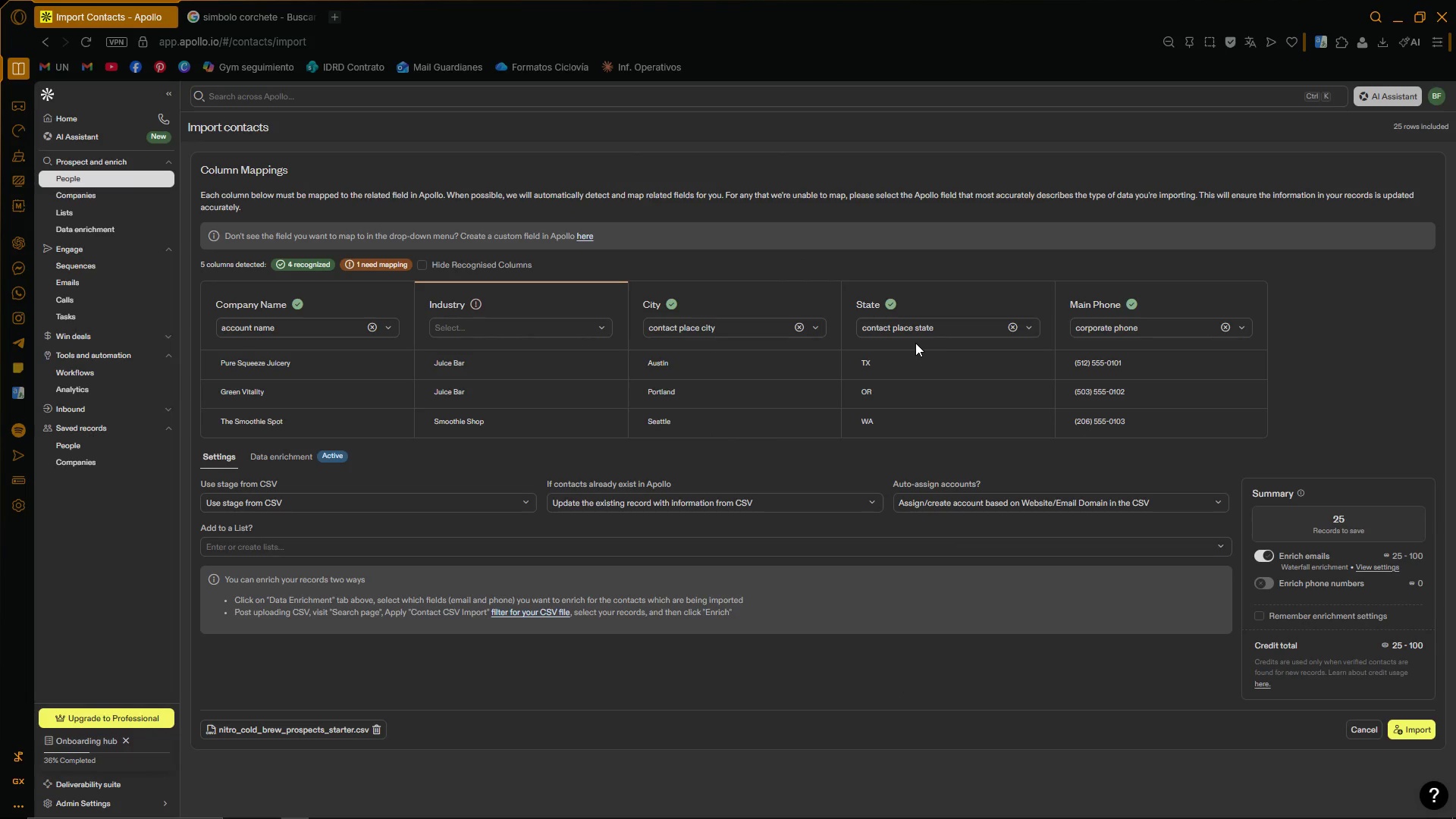 
left_click([814, 325])
 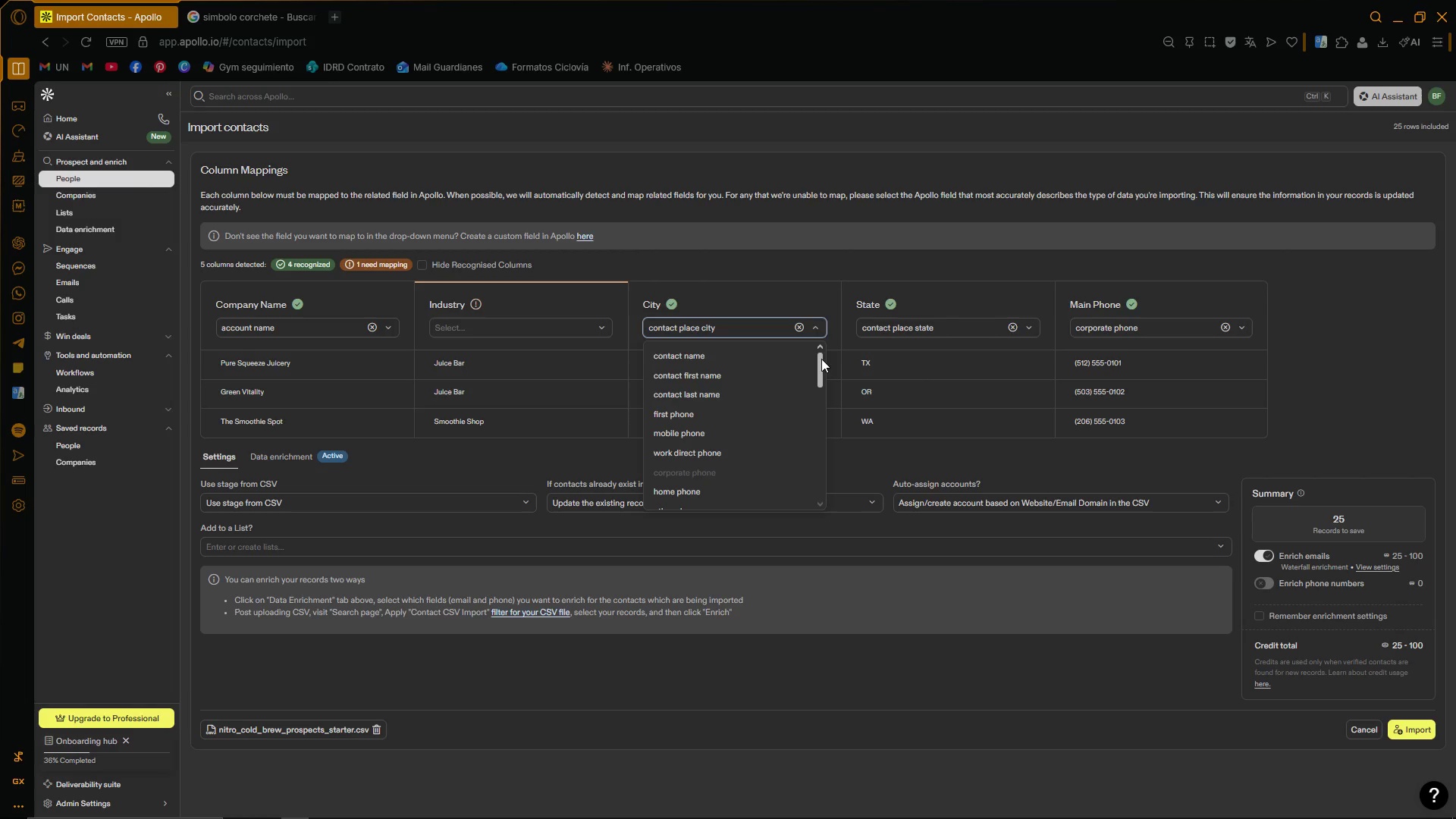 
left_click_drag(start_coordinate=[821, 362], to_coordinate=[817, 344])
 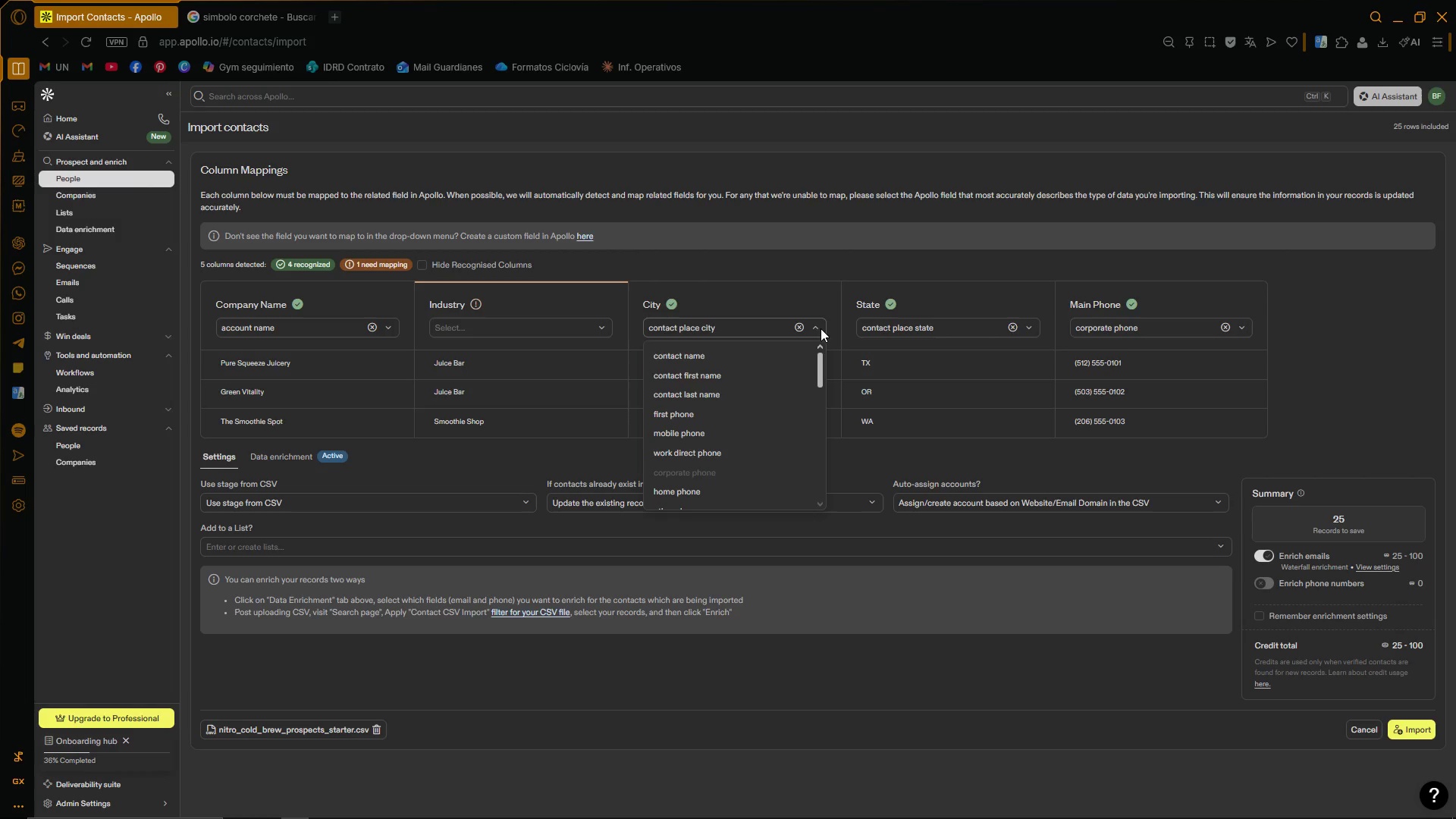 
left_click([821, 328])
 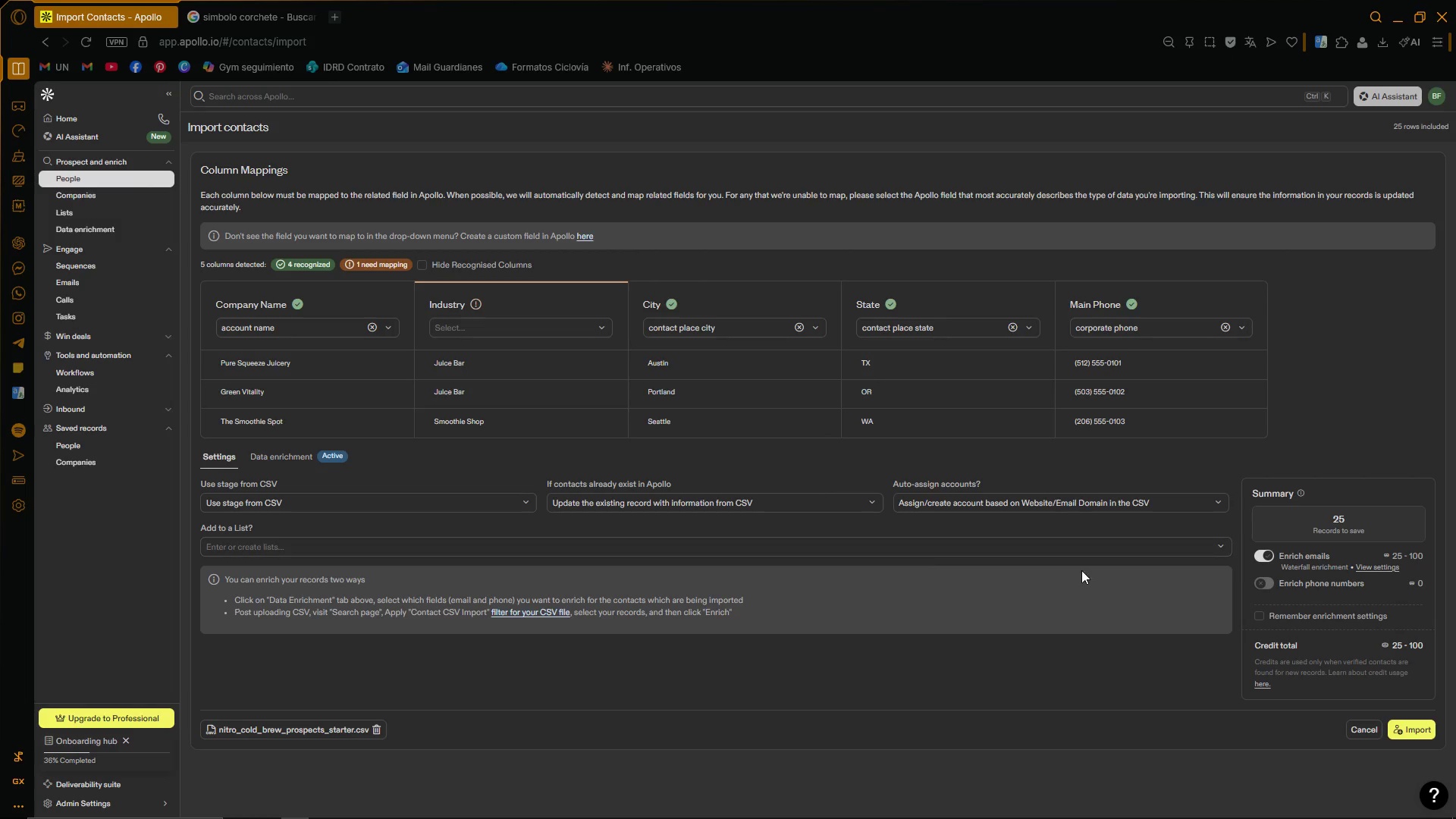 
left_click([1360, 727])
 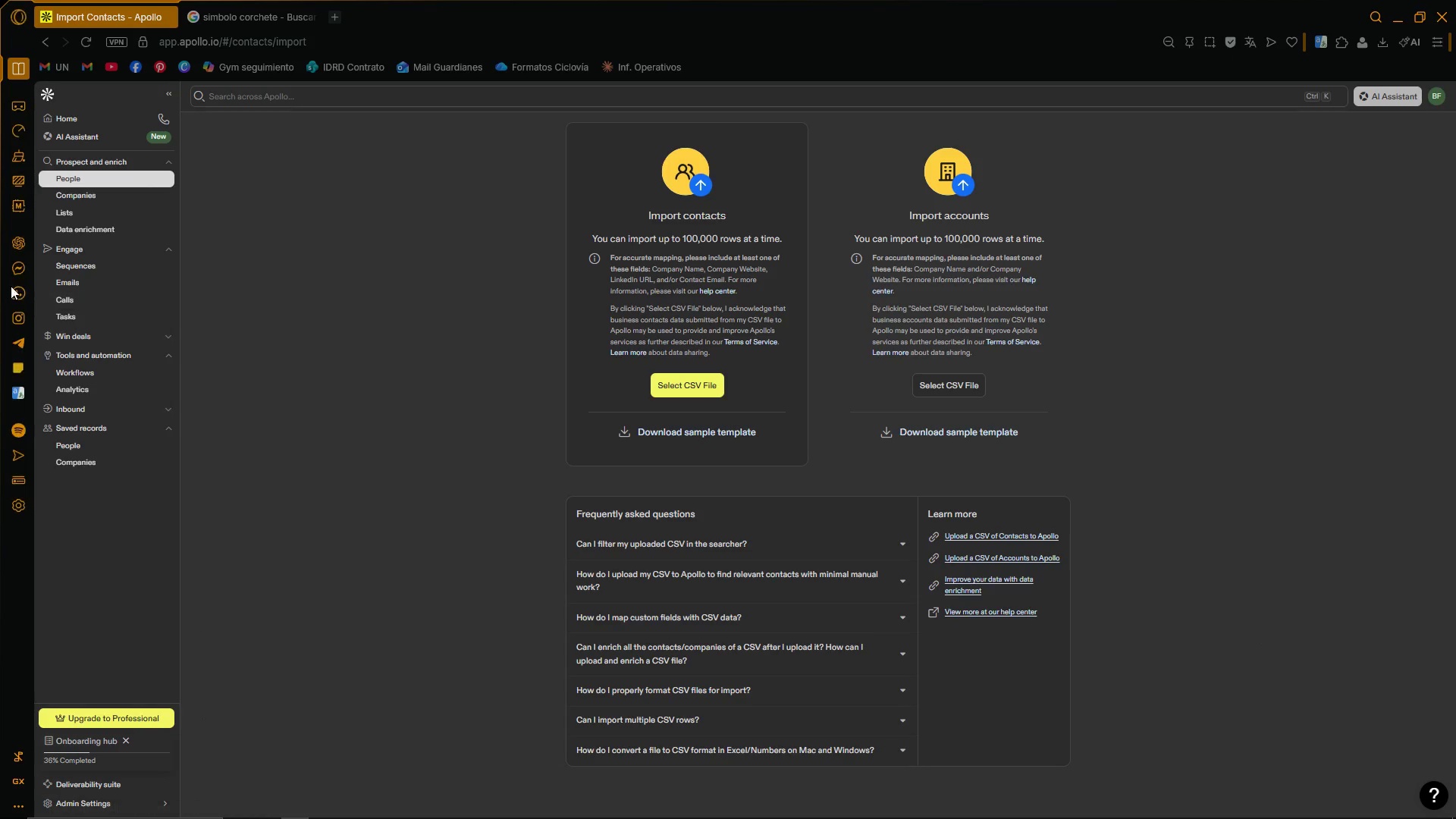 
left_click([89, 275])
 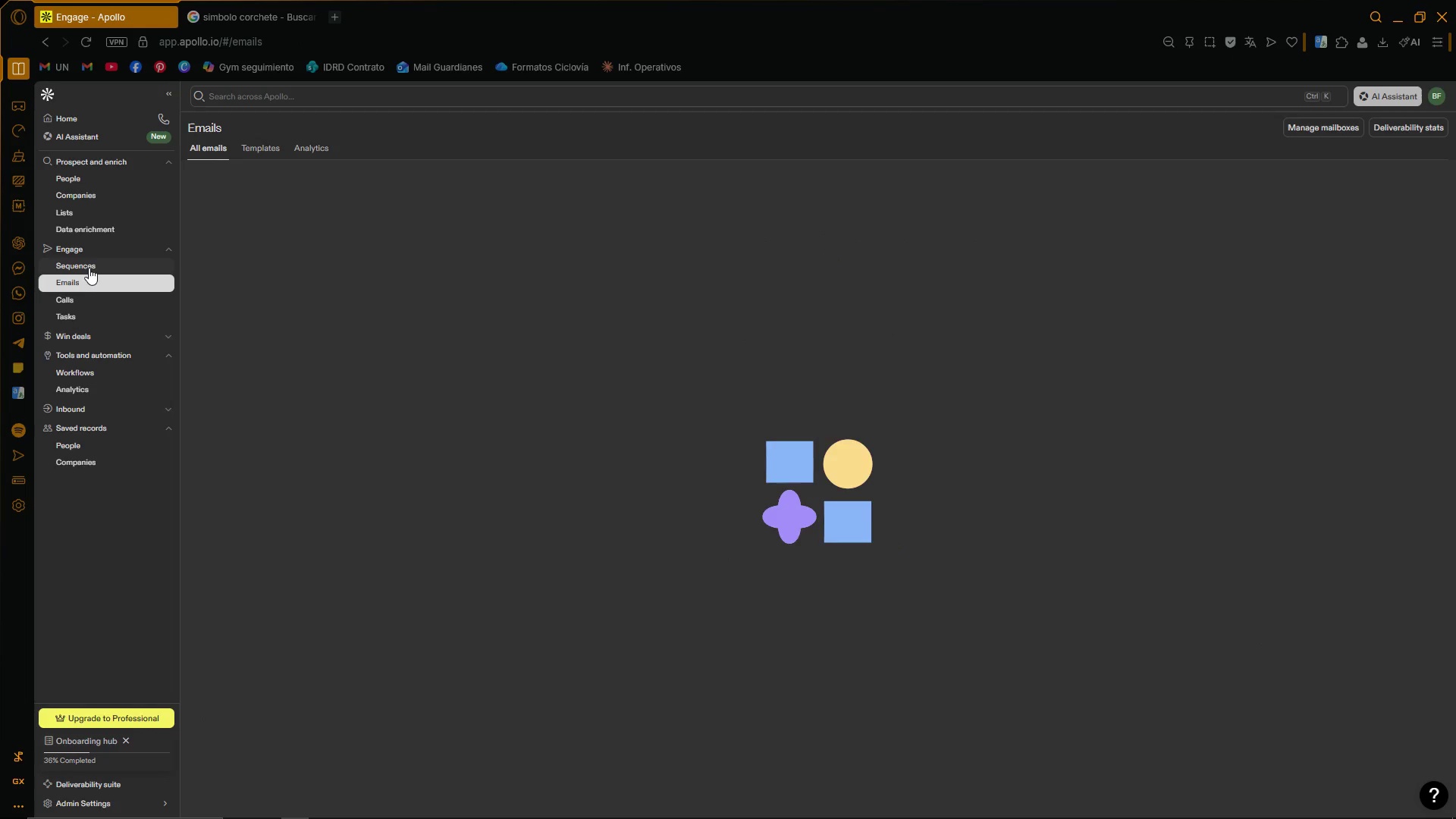 
left_click([89, 265])
 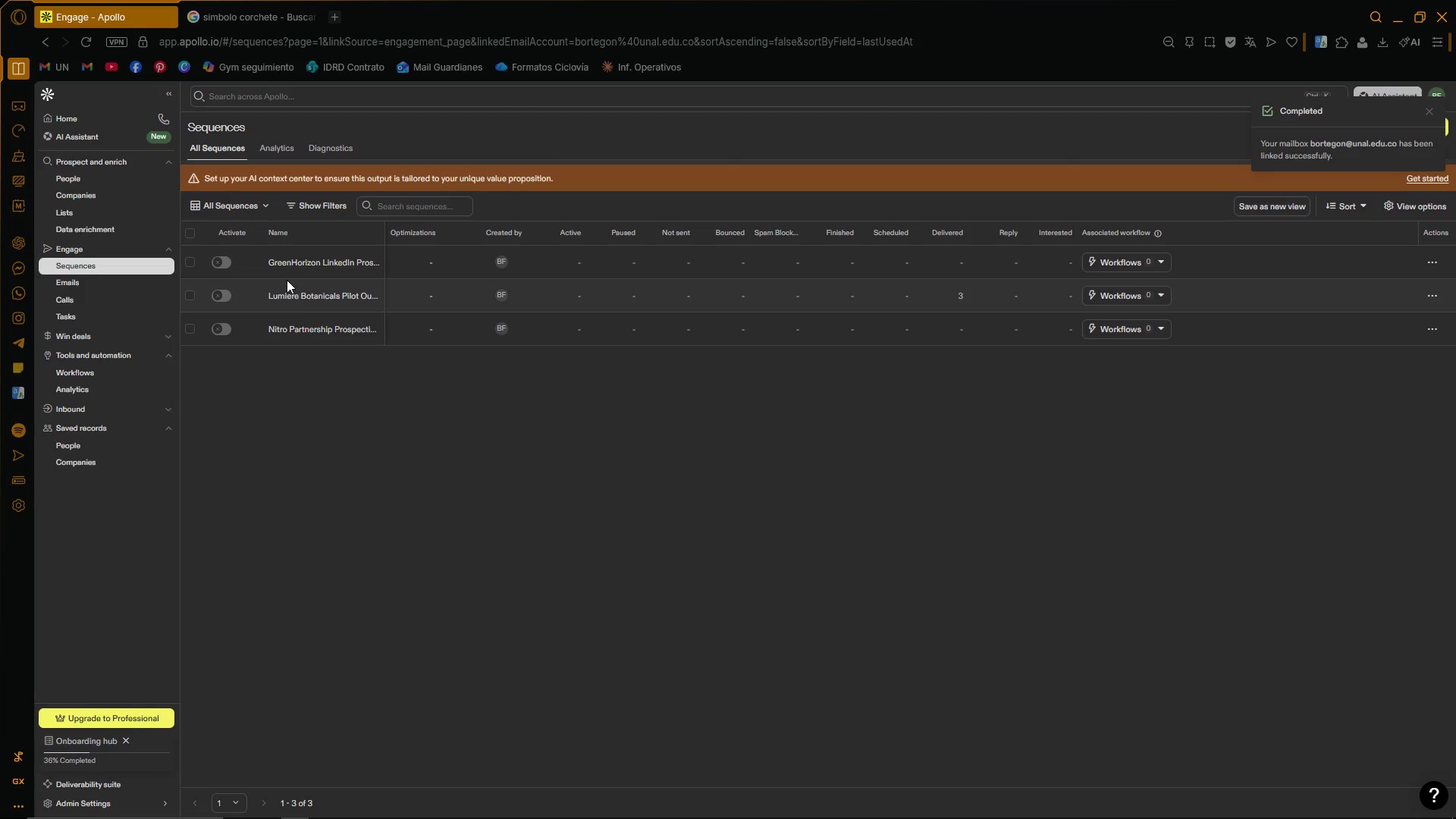 
left_click([325, 327])
 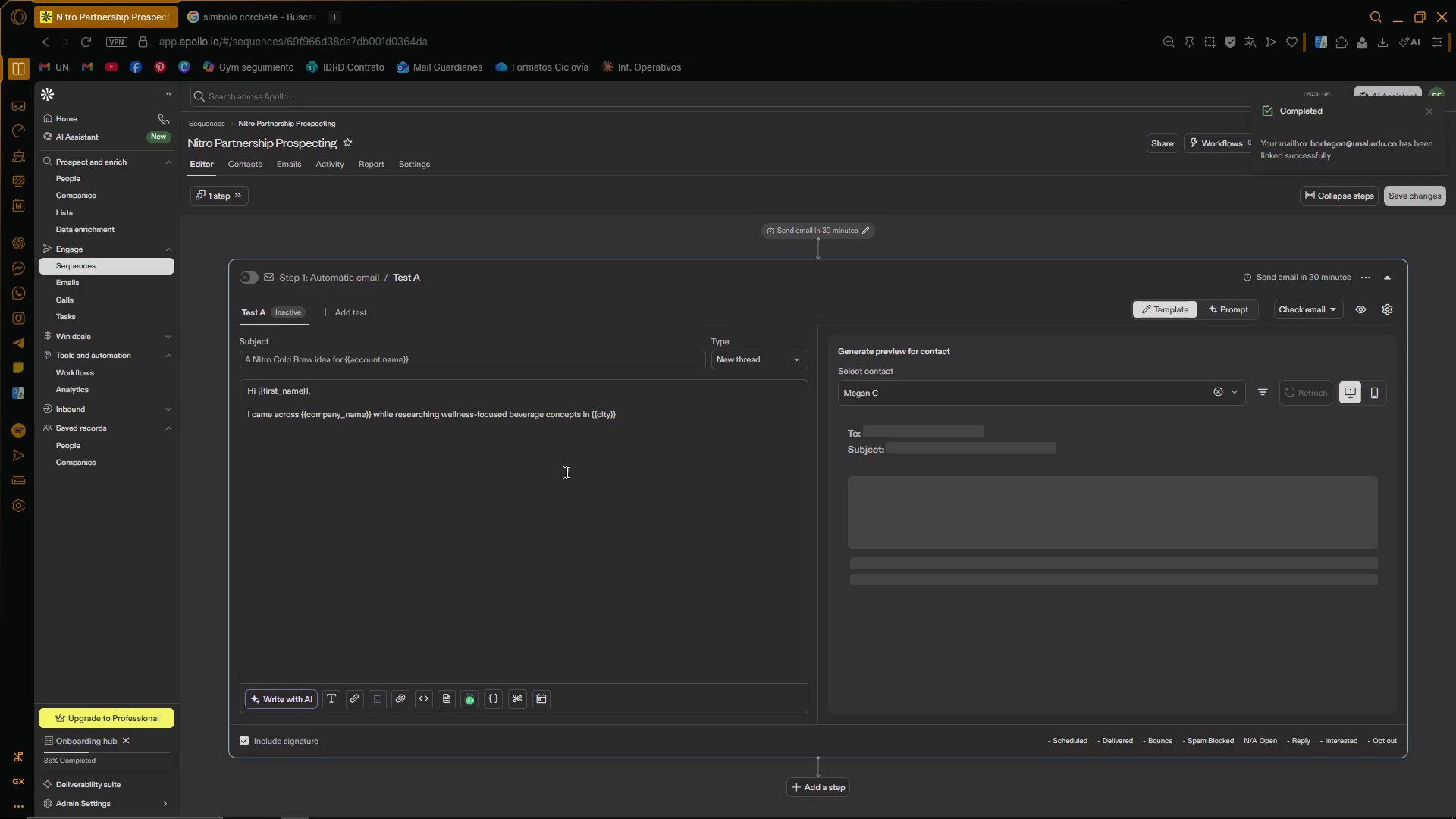 
left_click([651, 422])
 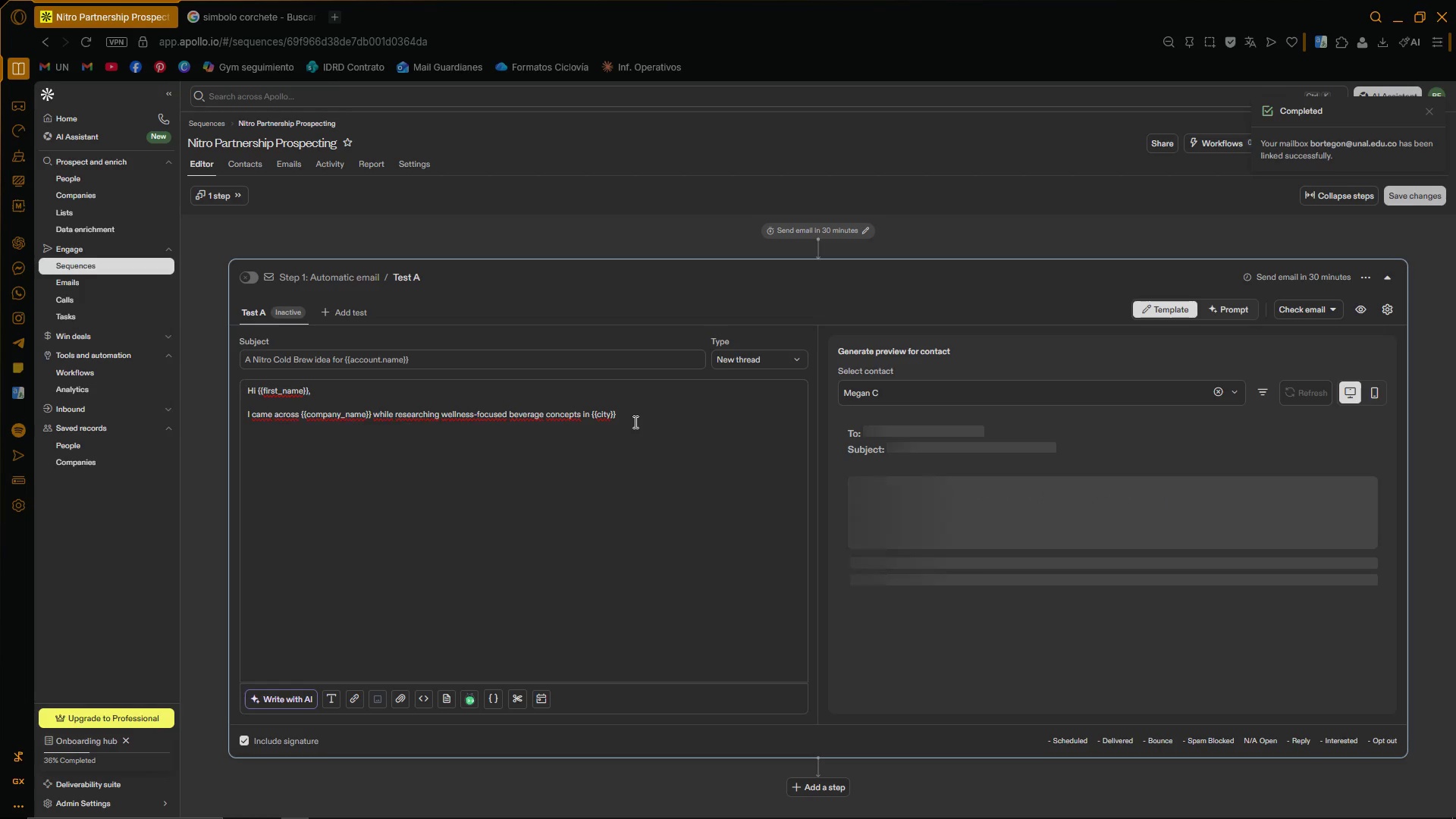 
key(Backspace)
key(Backspace)
key(Backspace)
key(Backspace)
key(Backspace)
type(ontact_place_city)
 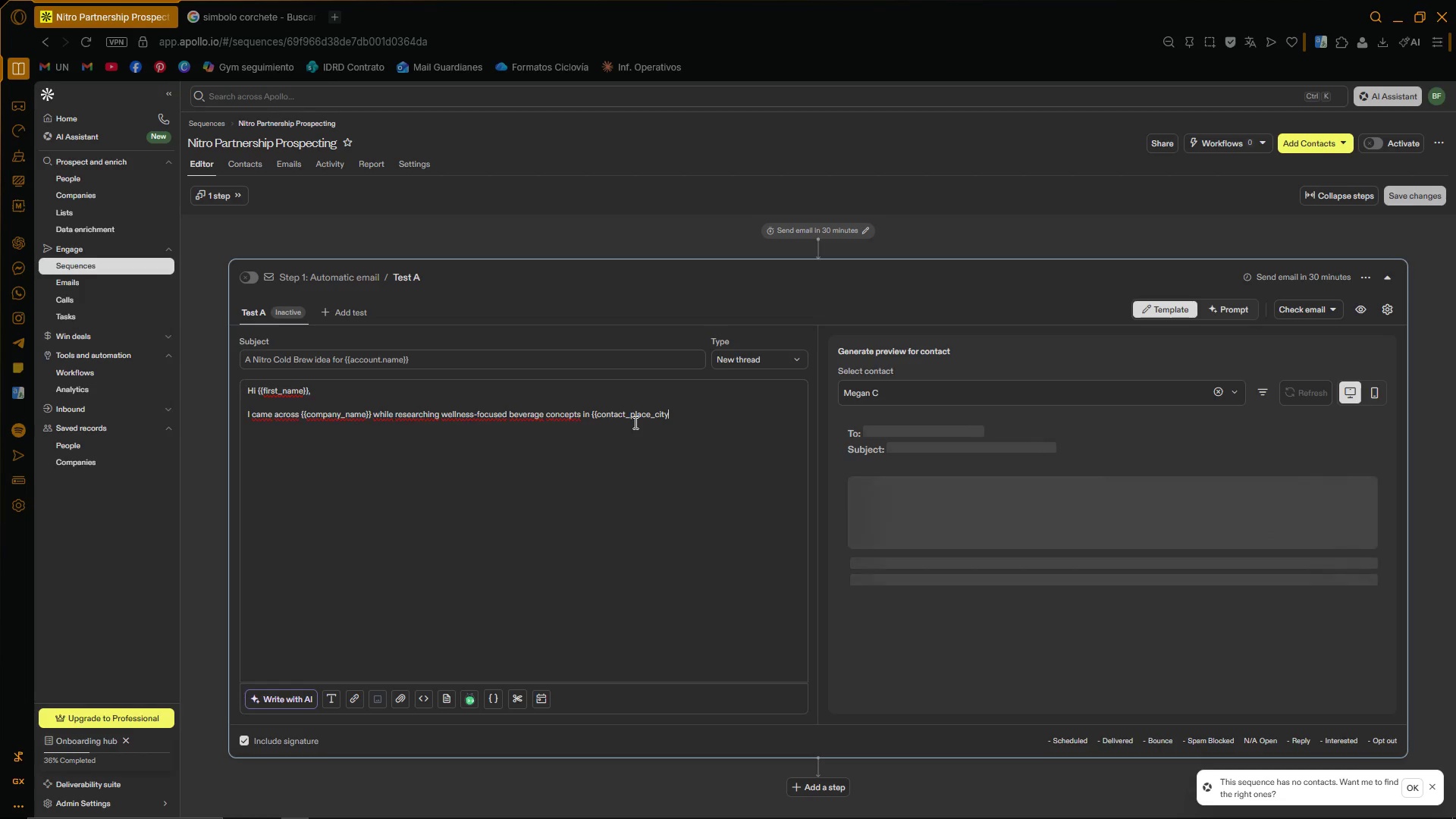 
key(Control+V)
 